 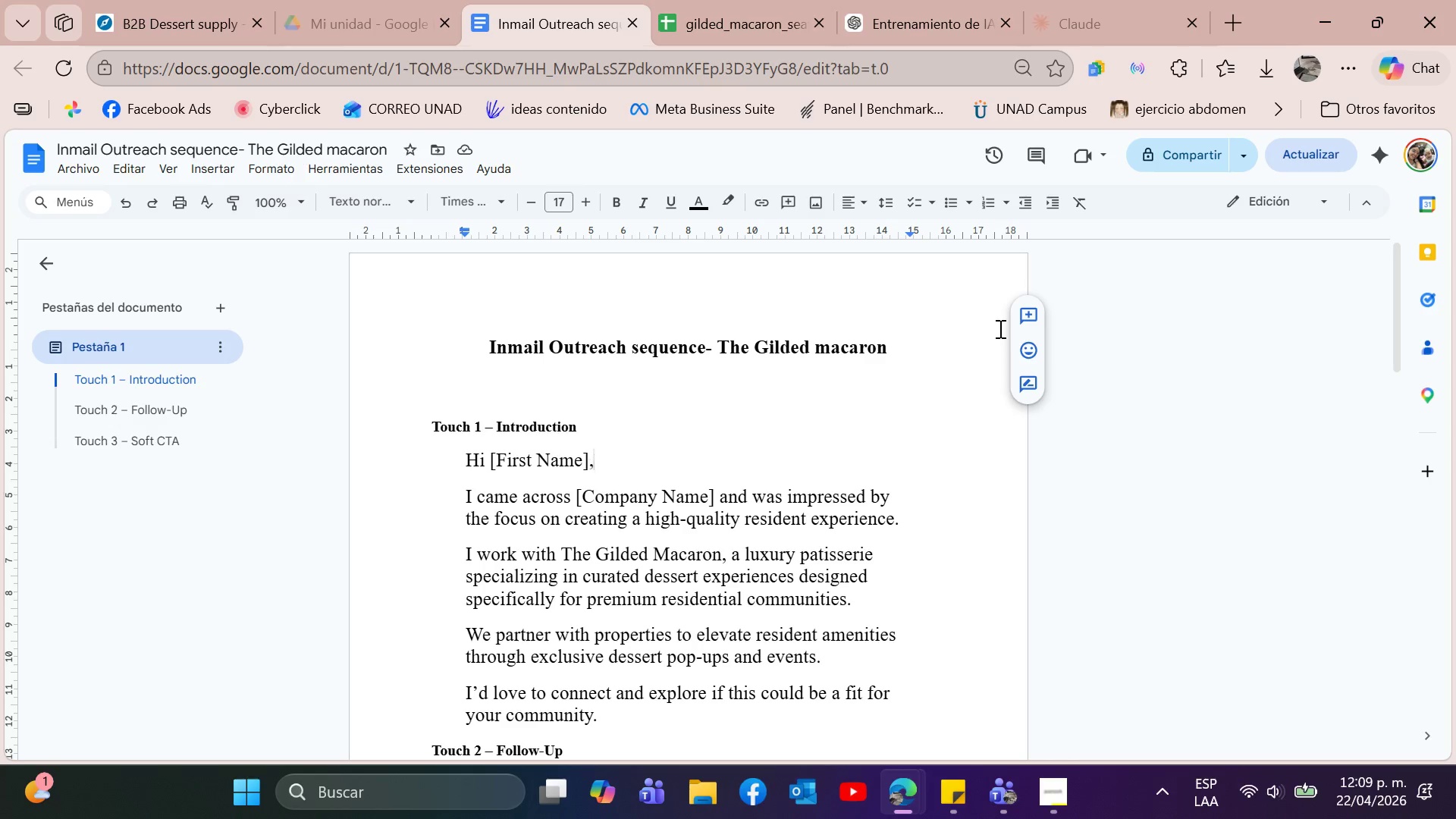 
left_click([1217, 359])
 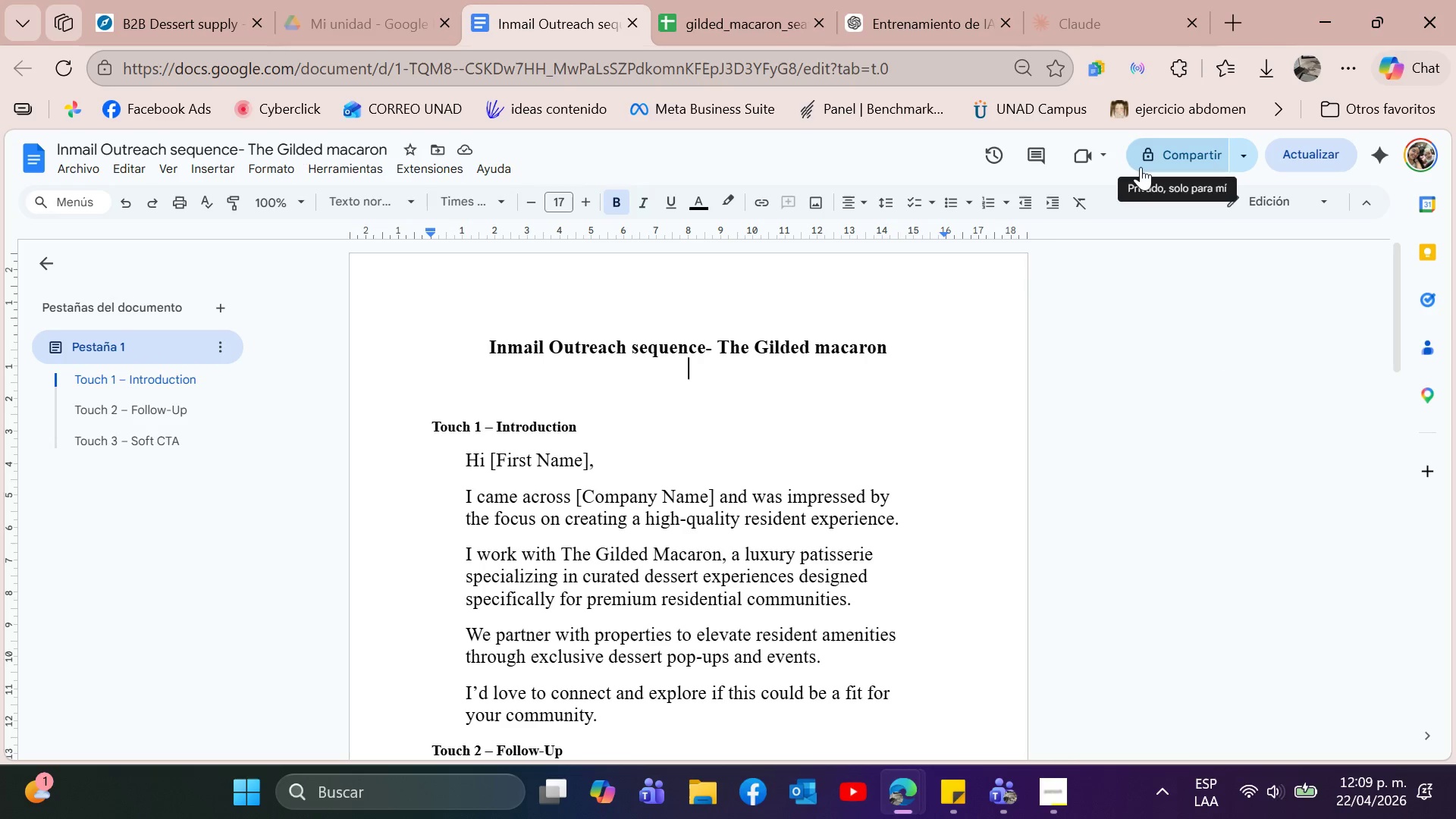 
left_click([1175, 148])
 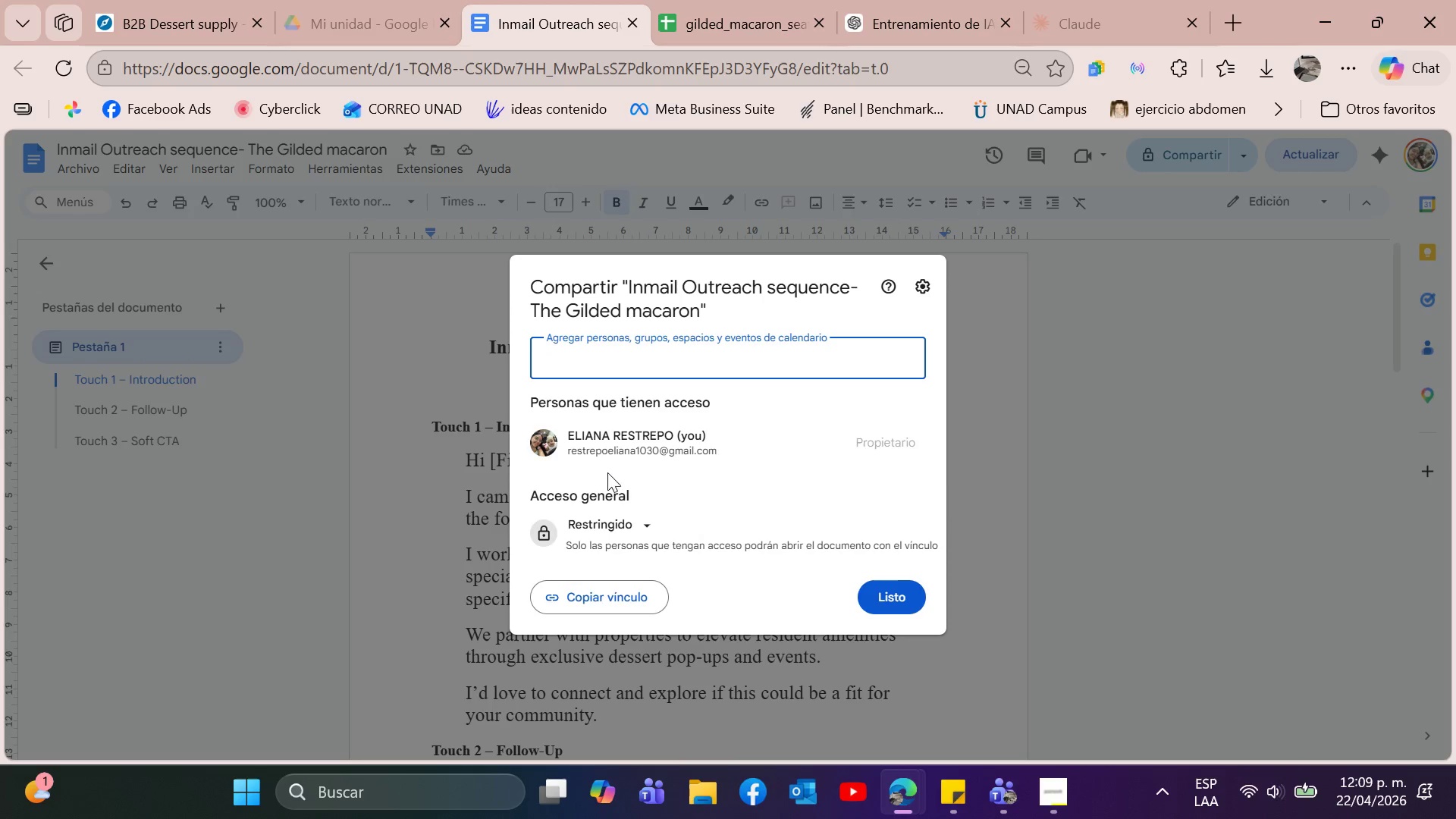 
left_click([901, 599])
 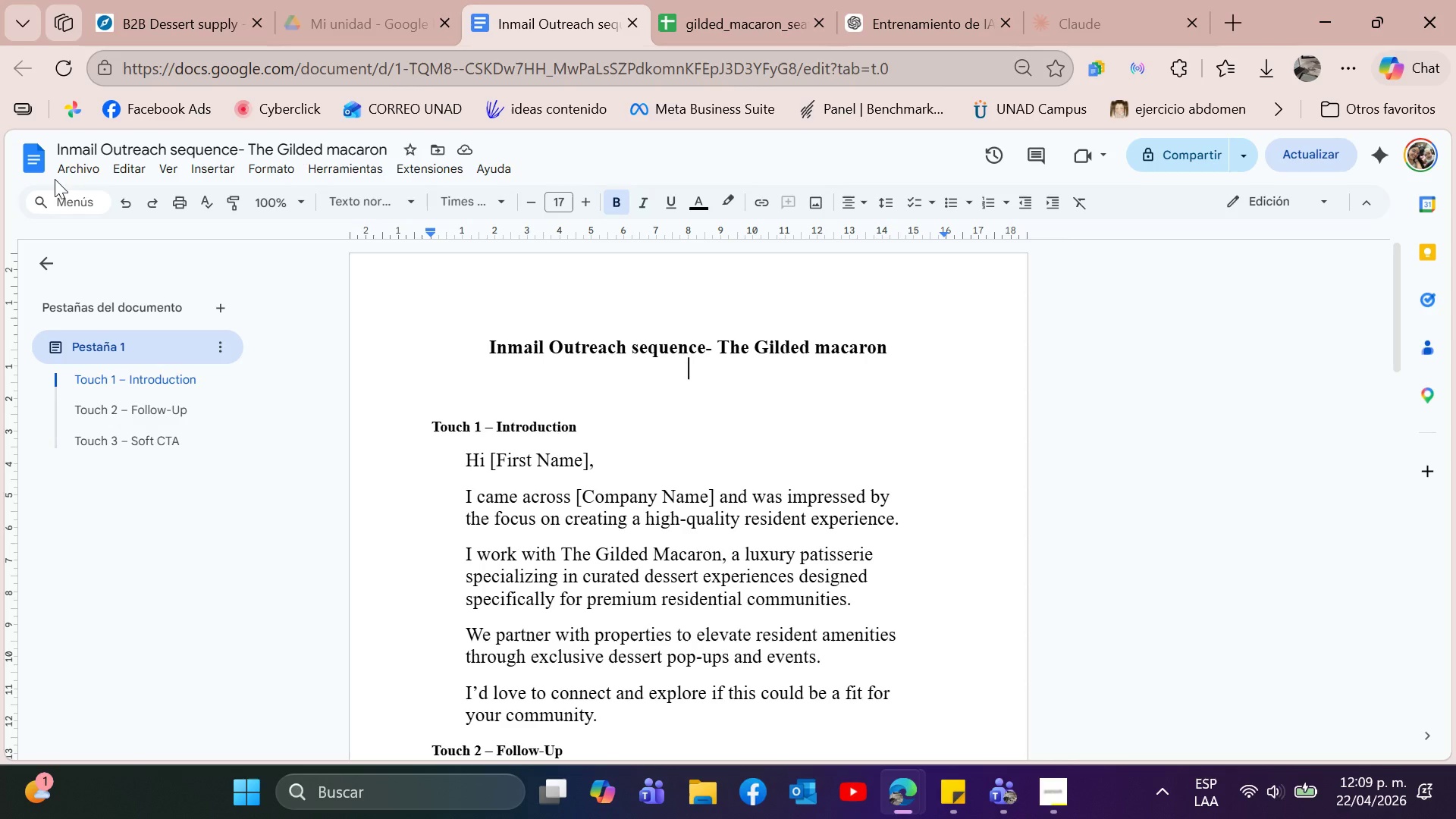 
left_click([93, 165])
 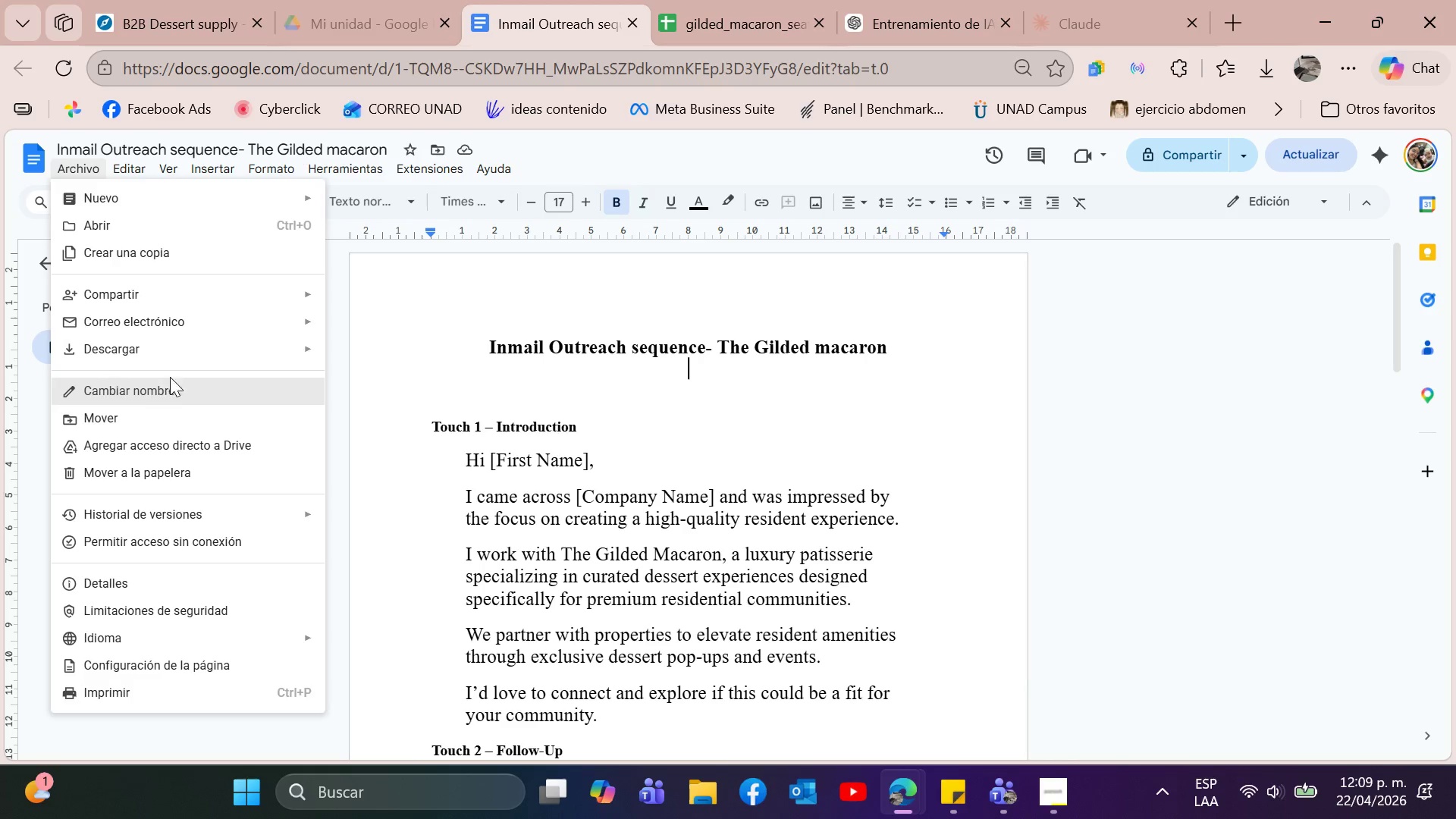 
left_click([175, 361])
 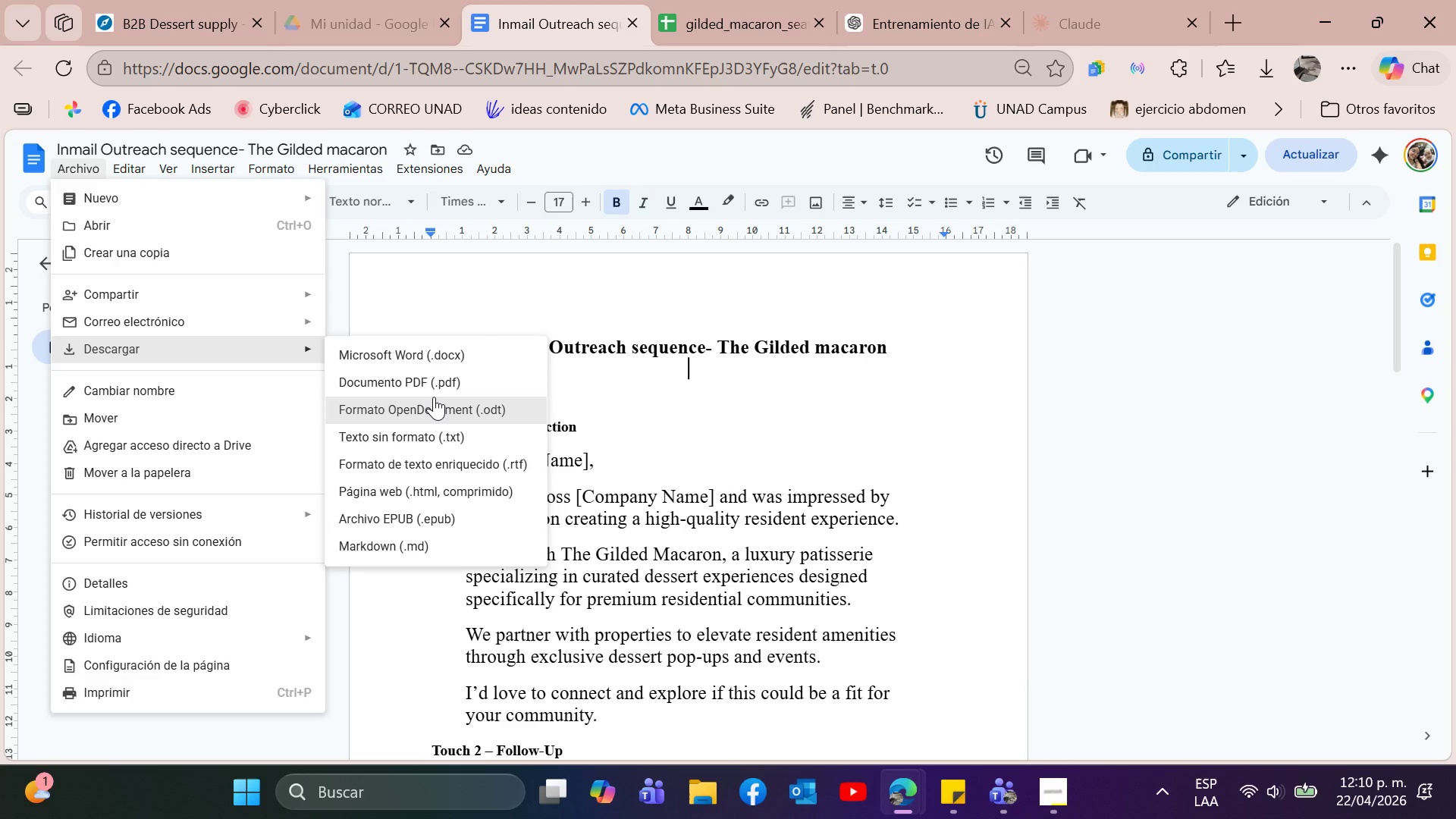 
wait(12.41)
 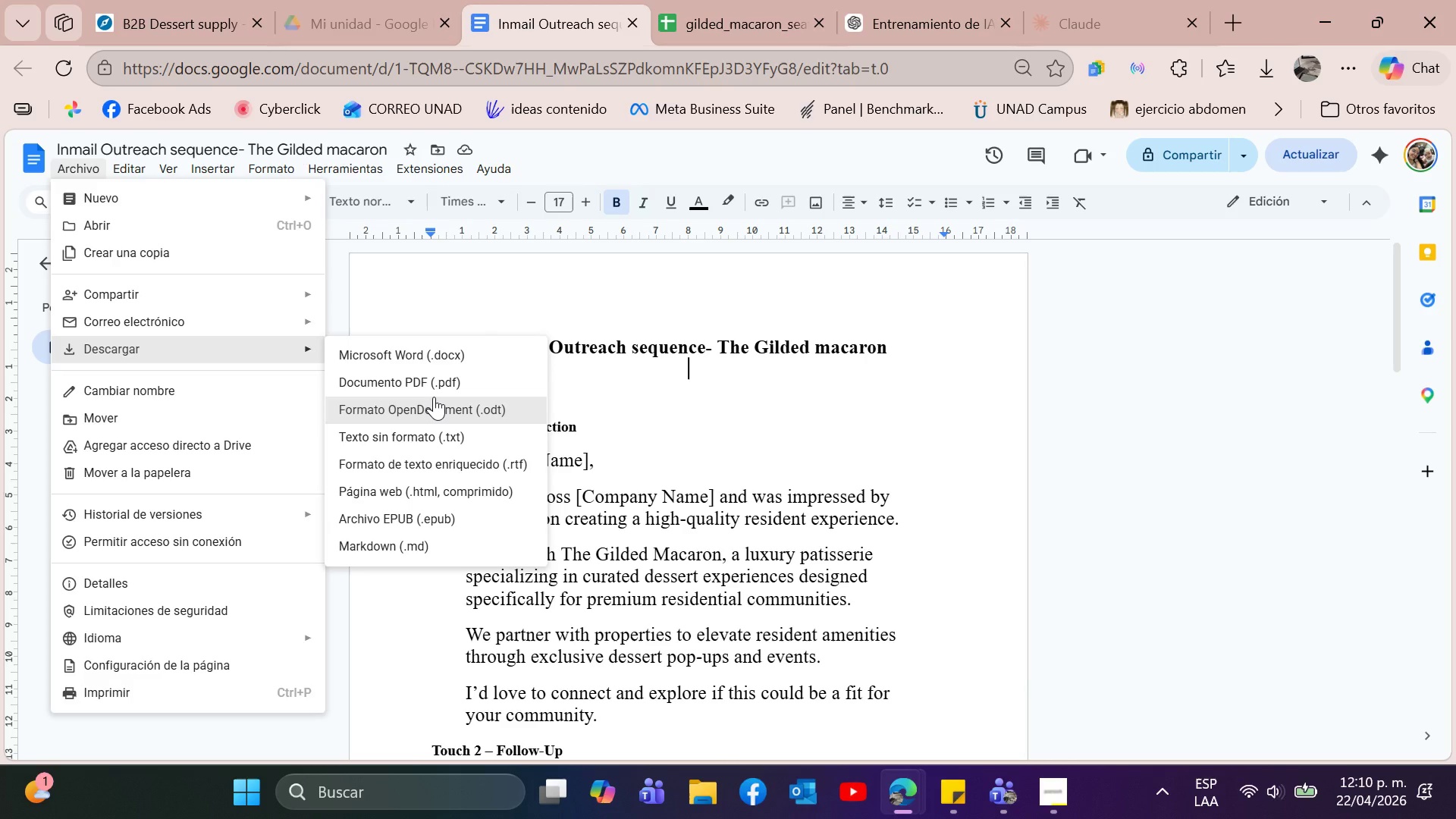 
left_click([419, 388])
 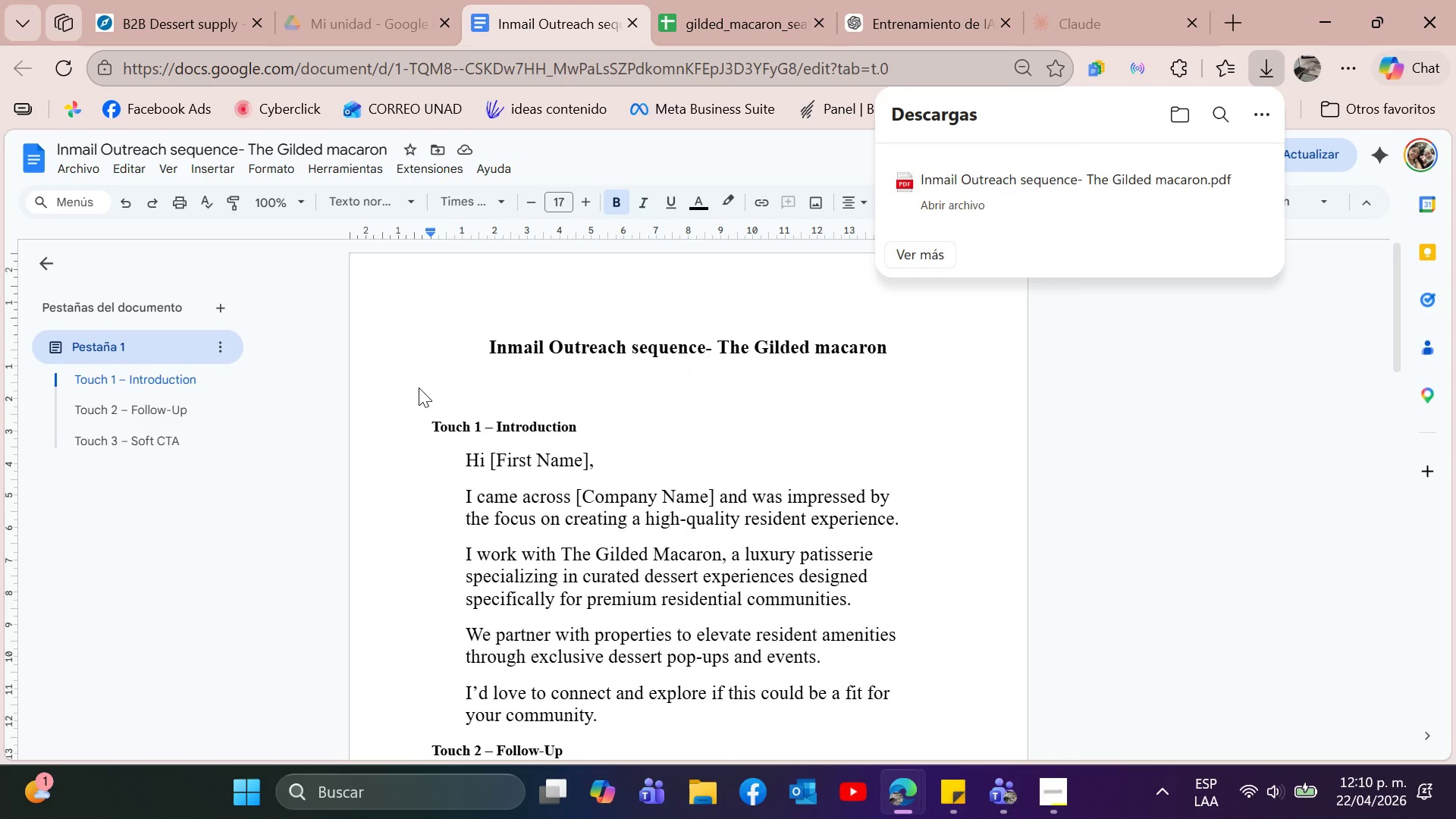 
wait(21.08)
 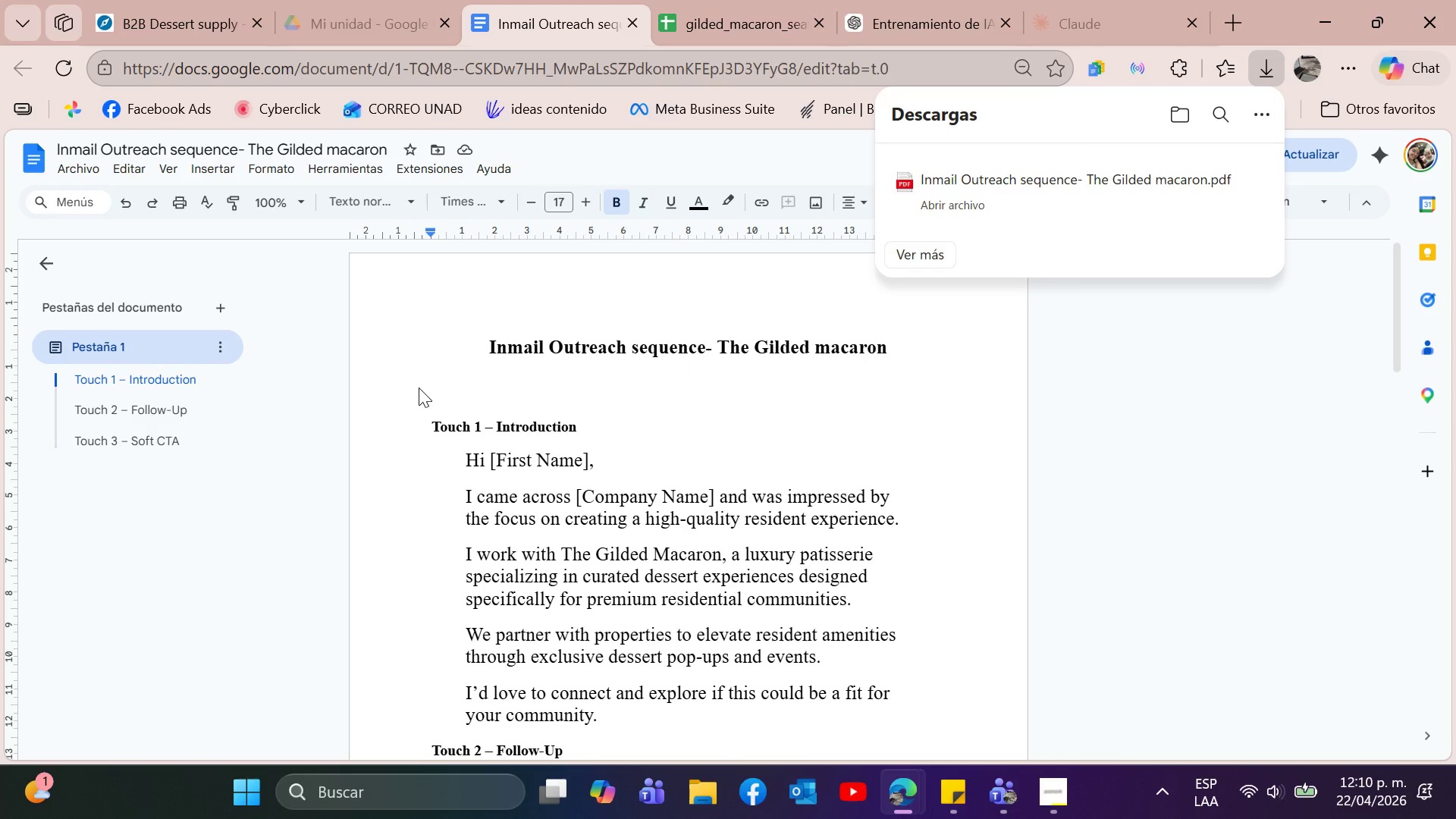 
left_click([1181, 344])
 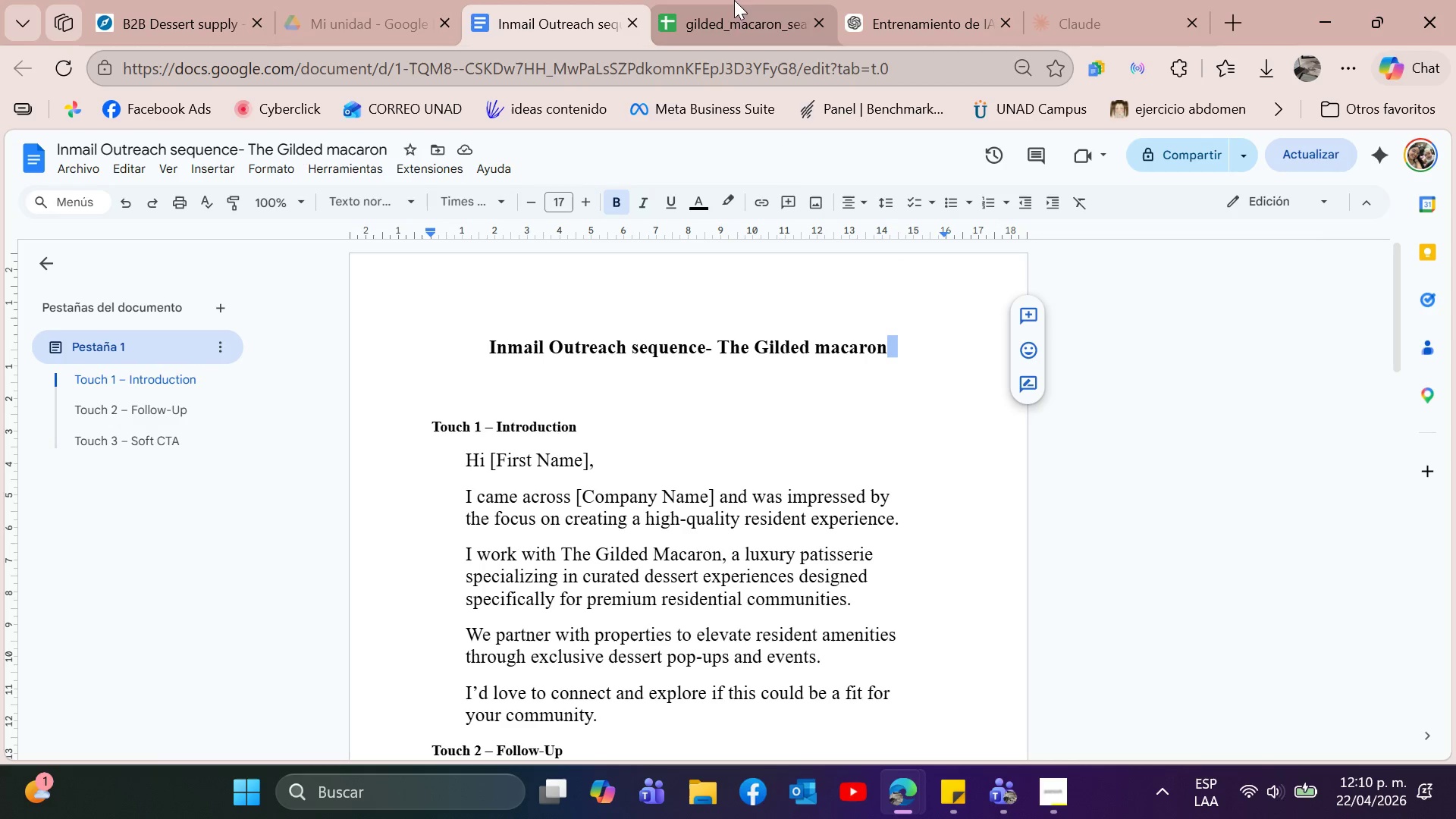 
left_click([782, 0])
 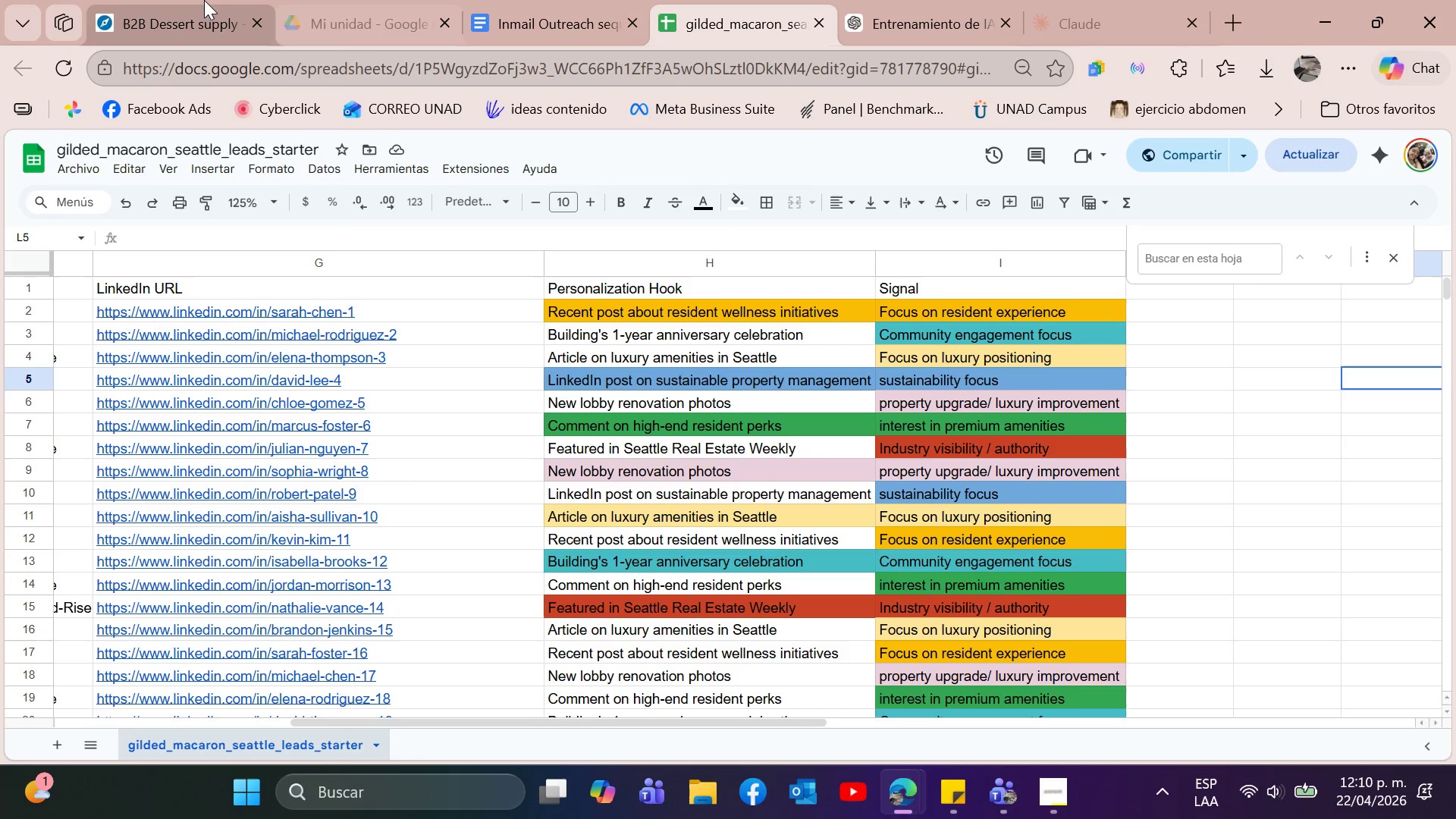 
left_click([198, 0])
 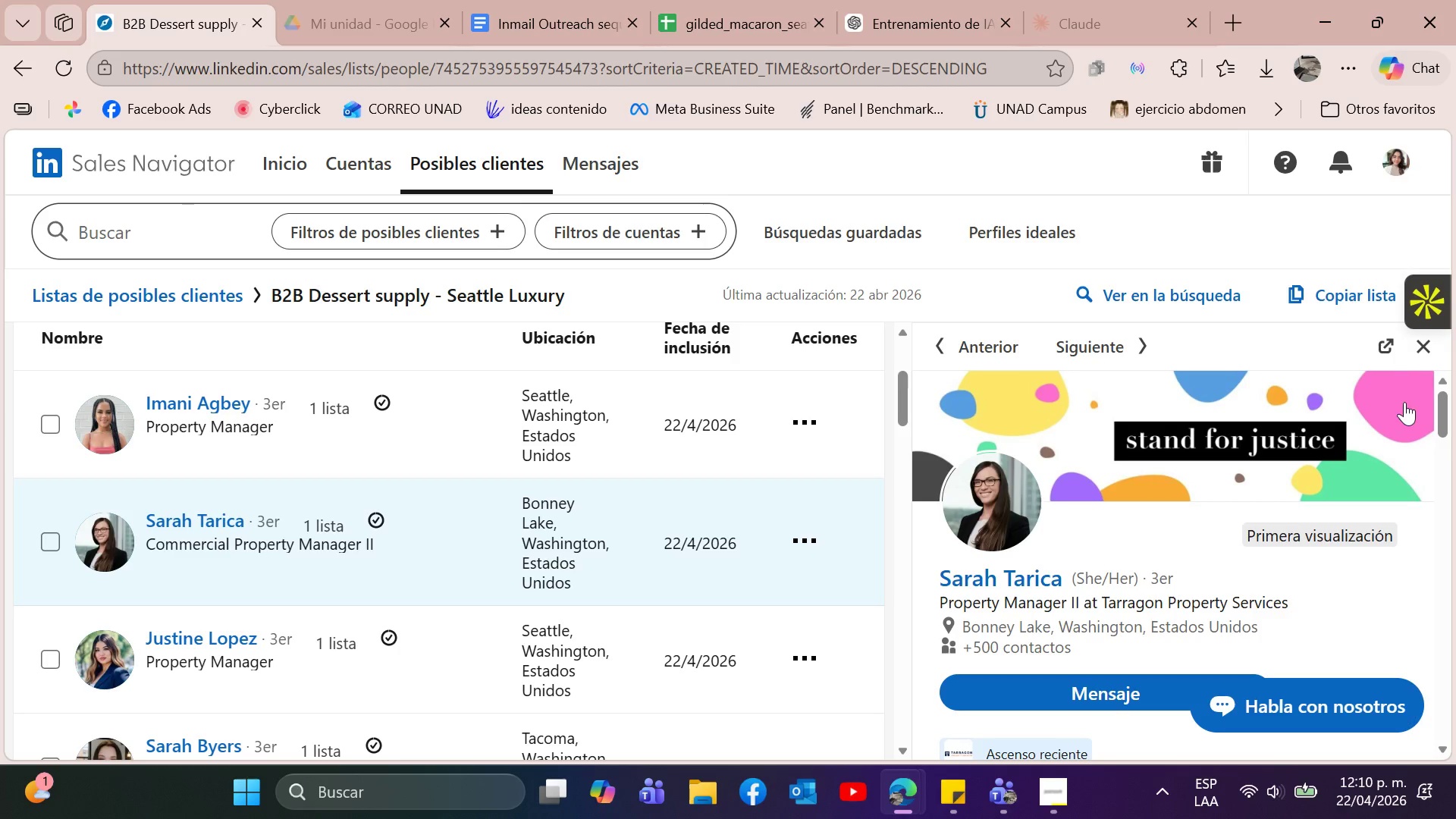 
left_click([1417, 346])
 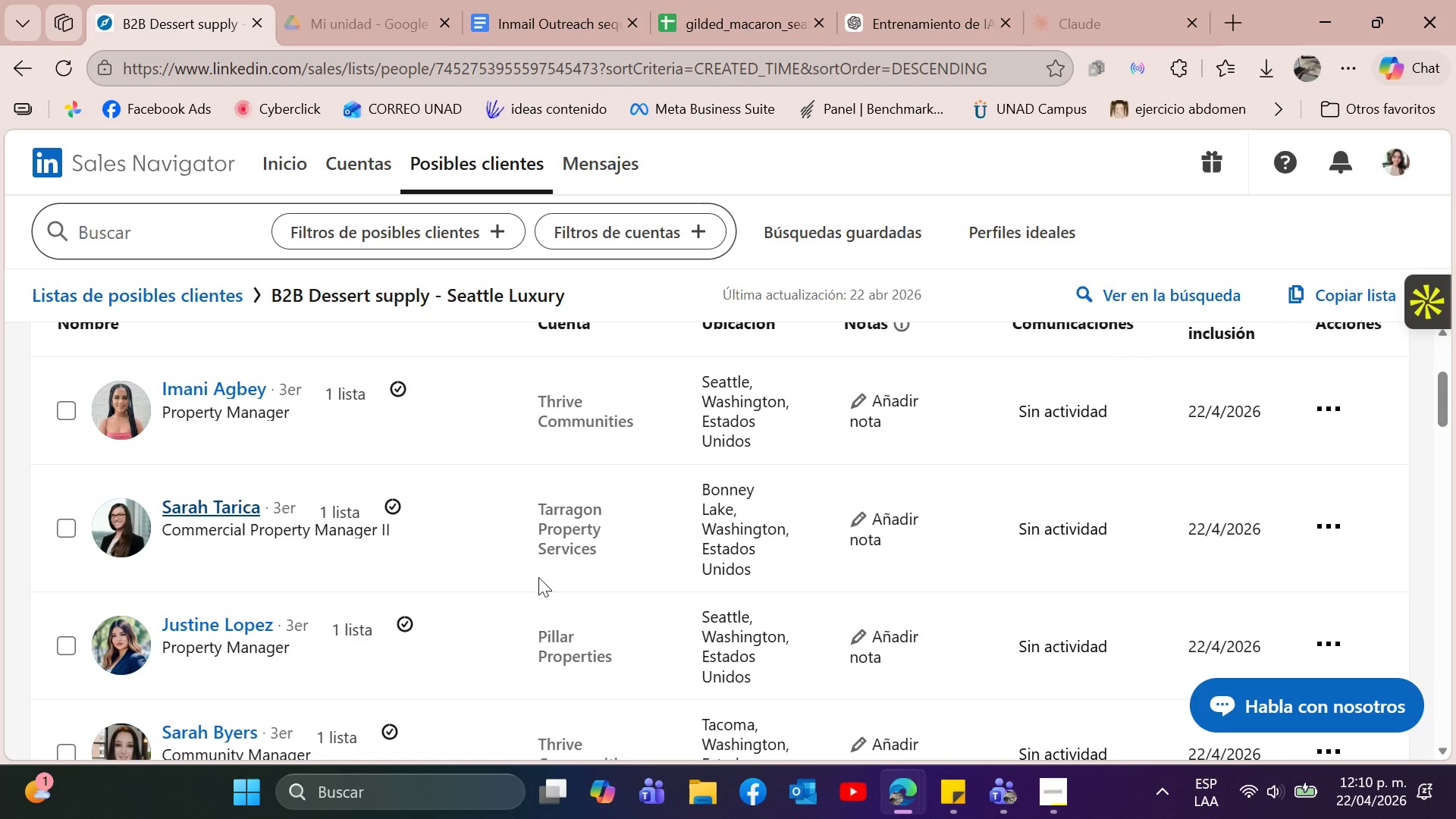 
scroll: coordinate [284, 513], scroll_direction: up, amount: 12.0
 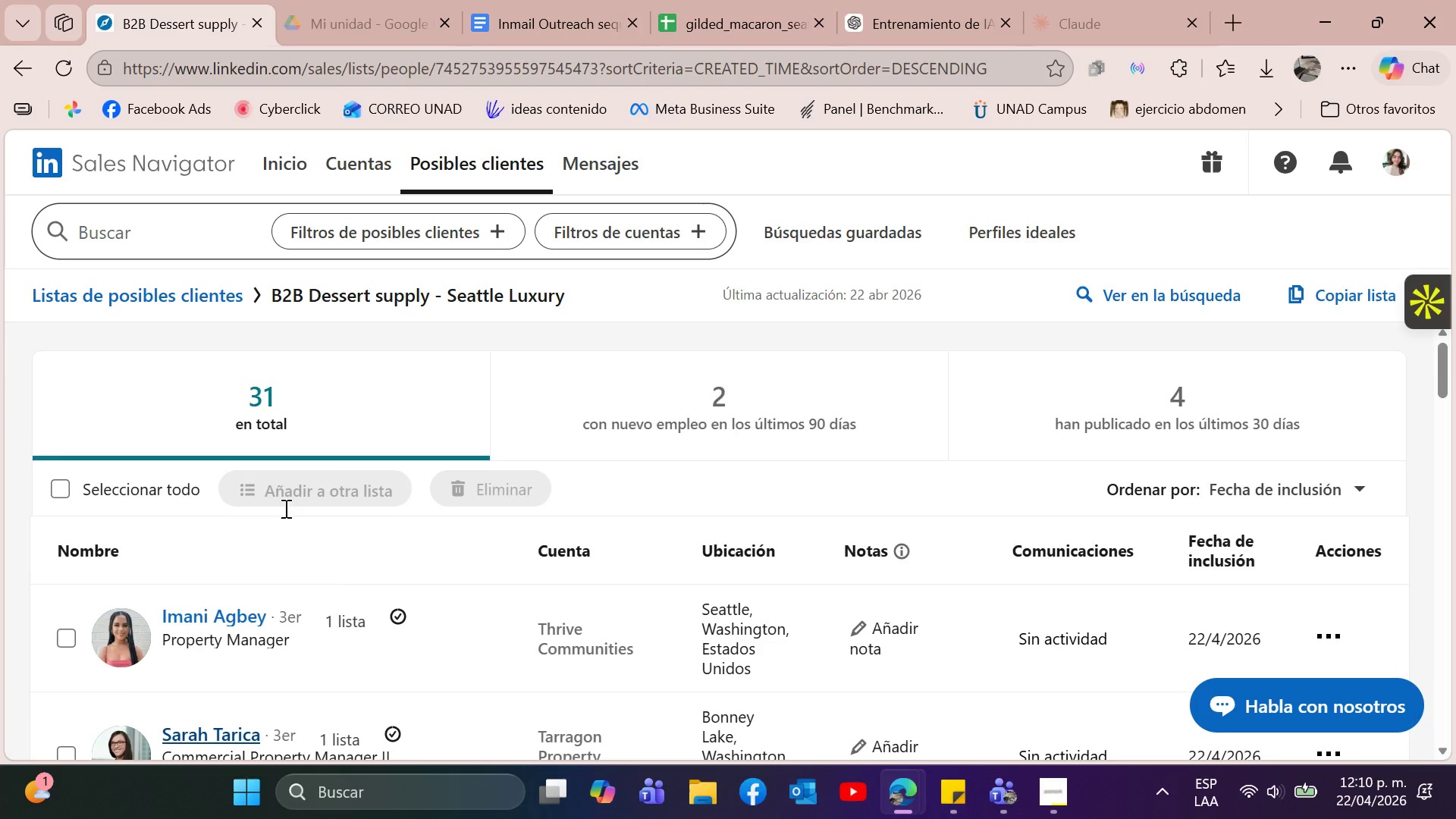 
scroll: coordinate [284, 508], scroll_direction: down, amount: 6.0
 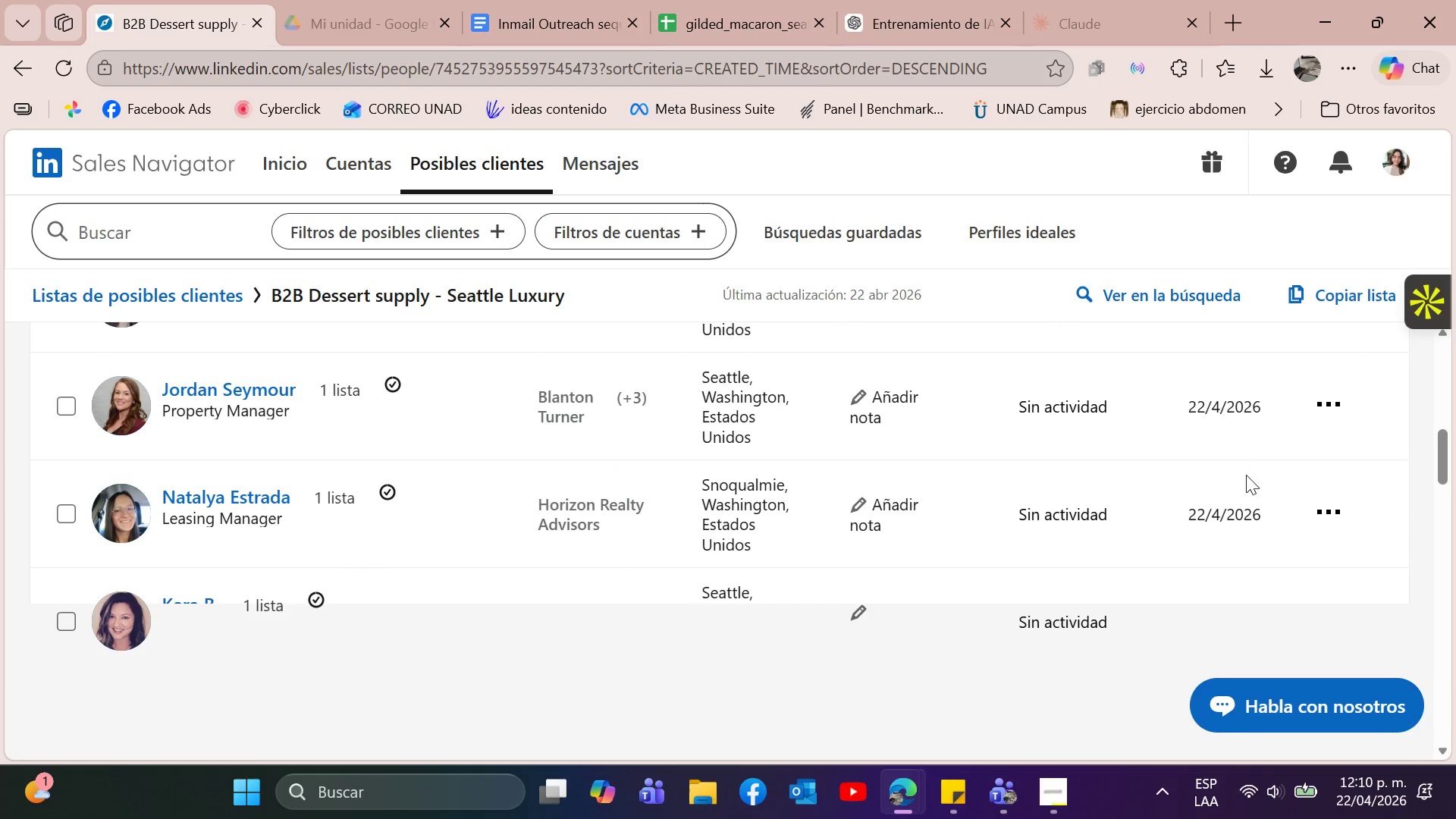 
scroll: coordinate [1246, 483], scroll_direction: up, amount: 4.0
 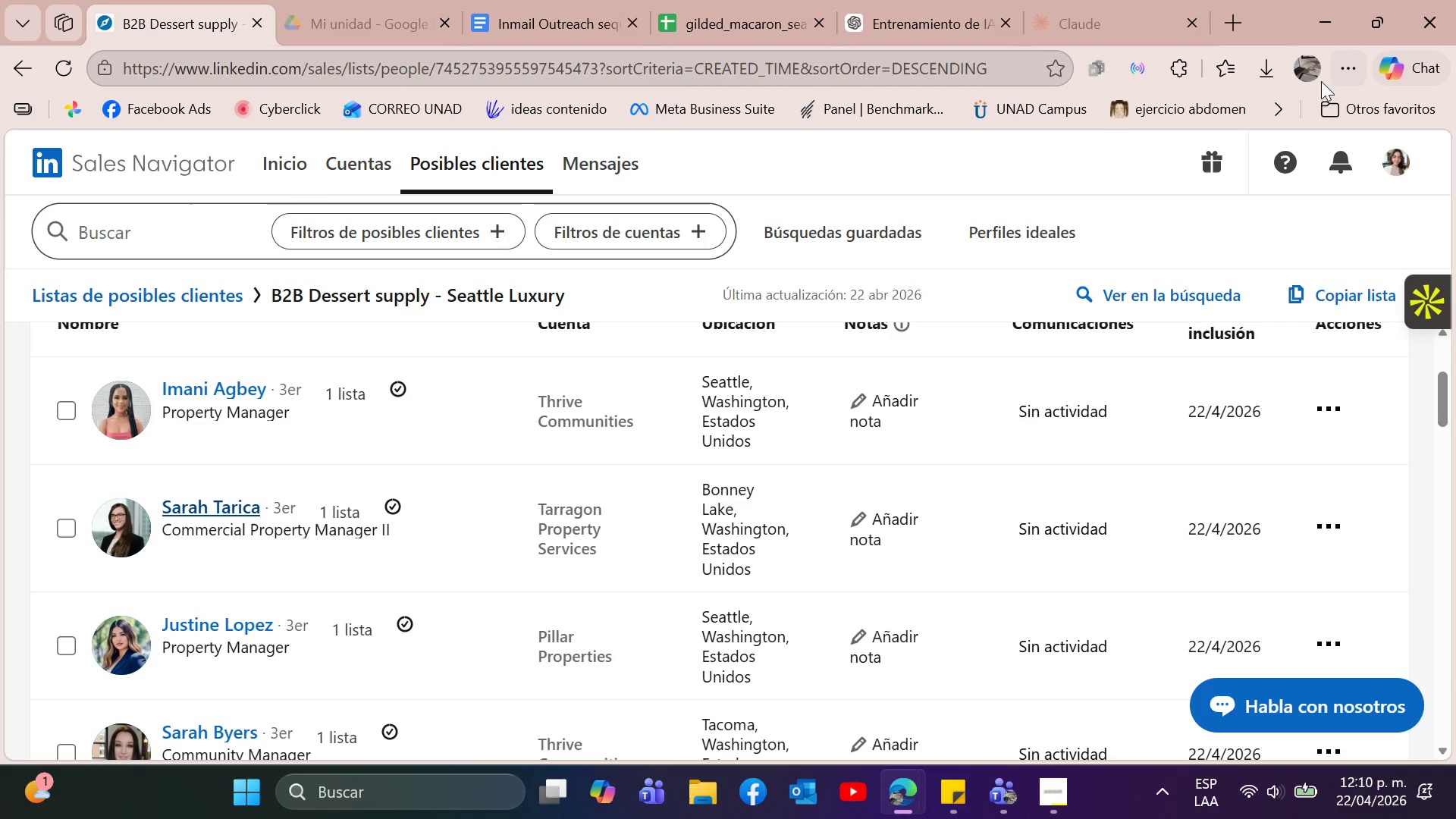 
left_click([1341, 71])
 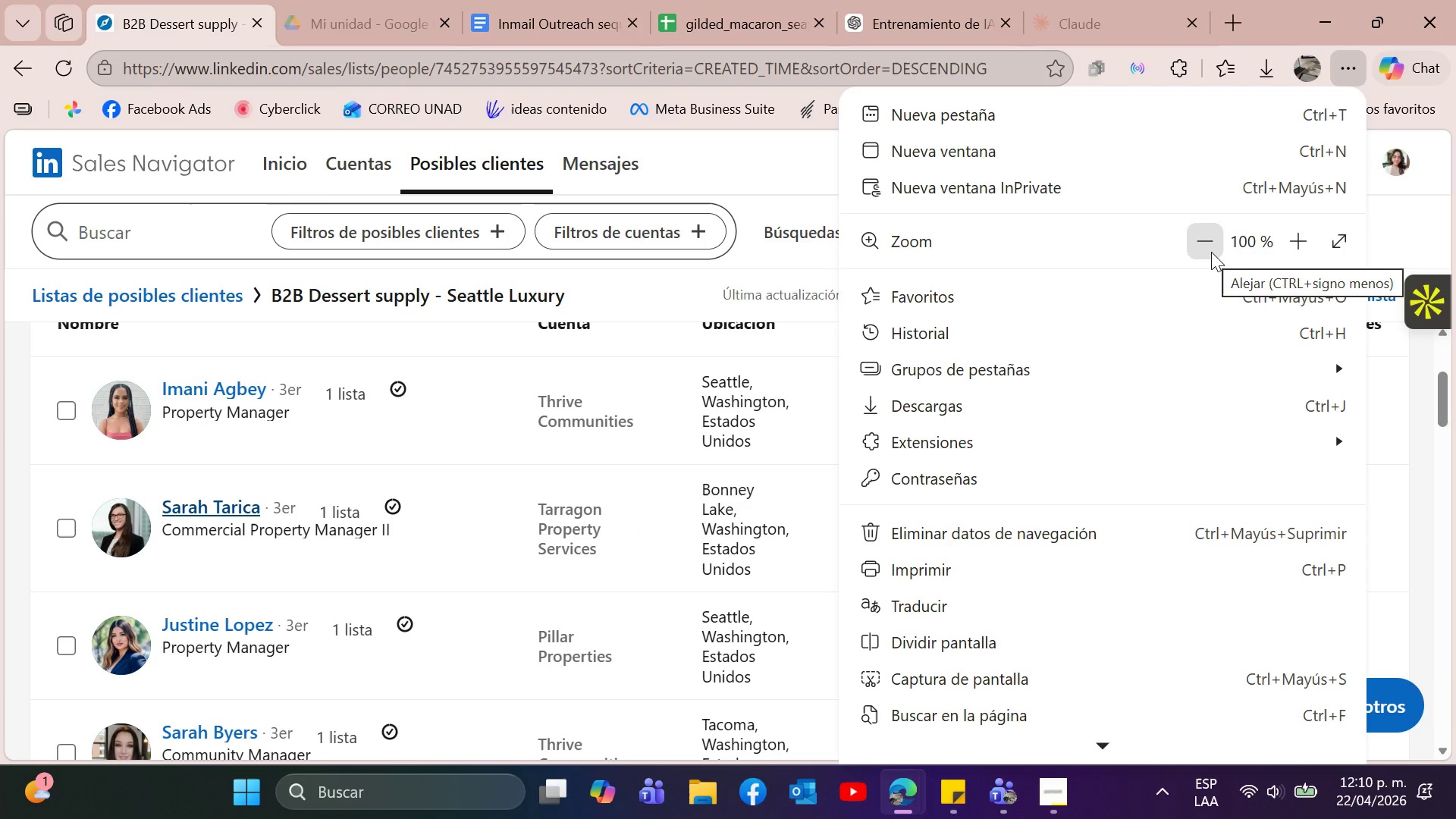 
left_click([1211, 252])
 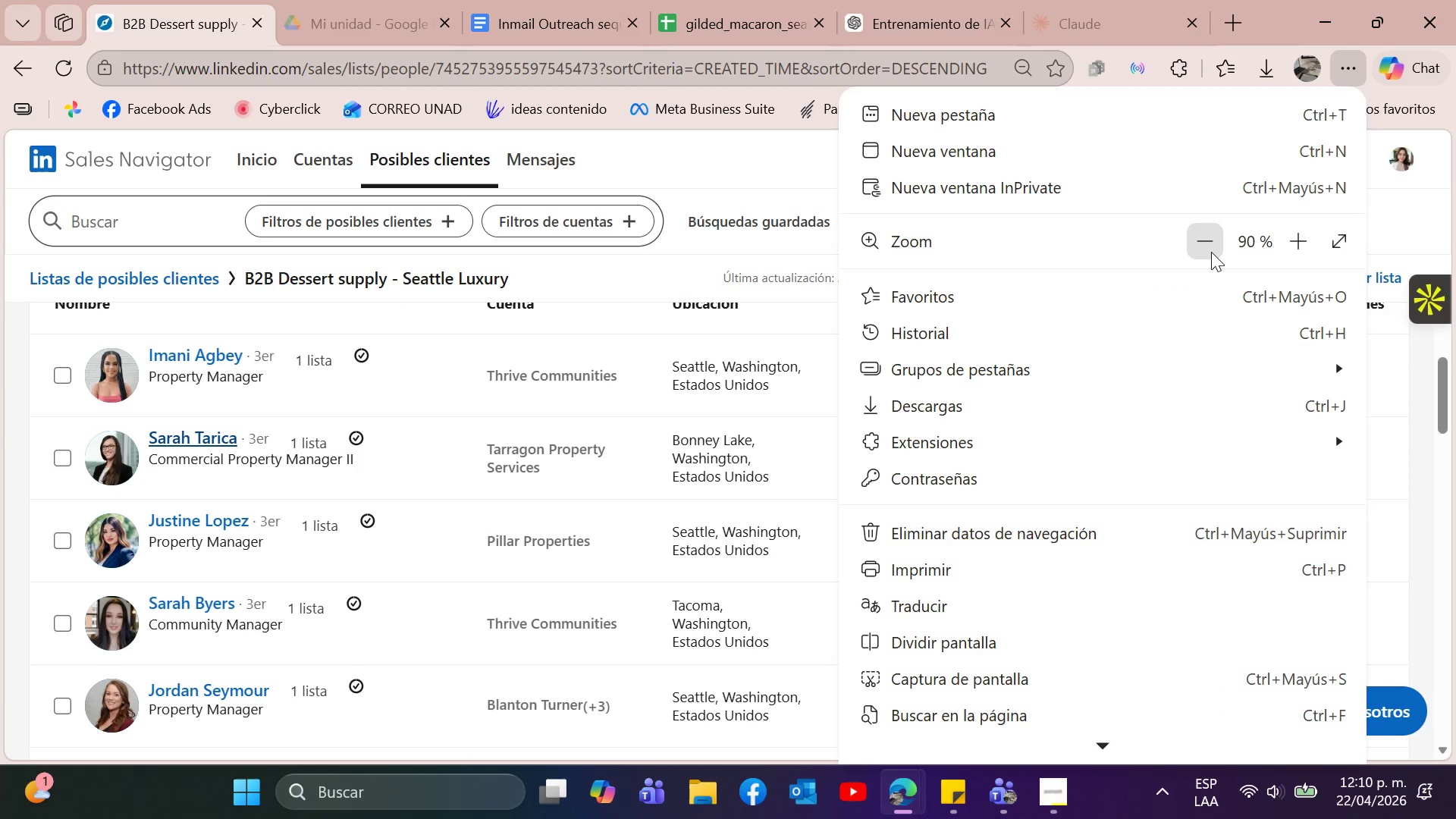 
left_click([1211, 252])
 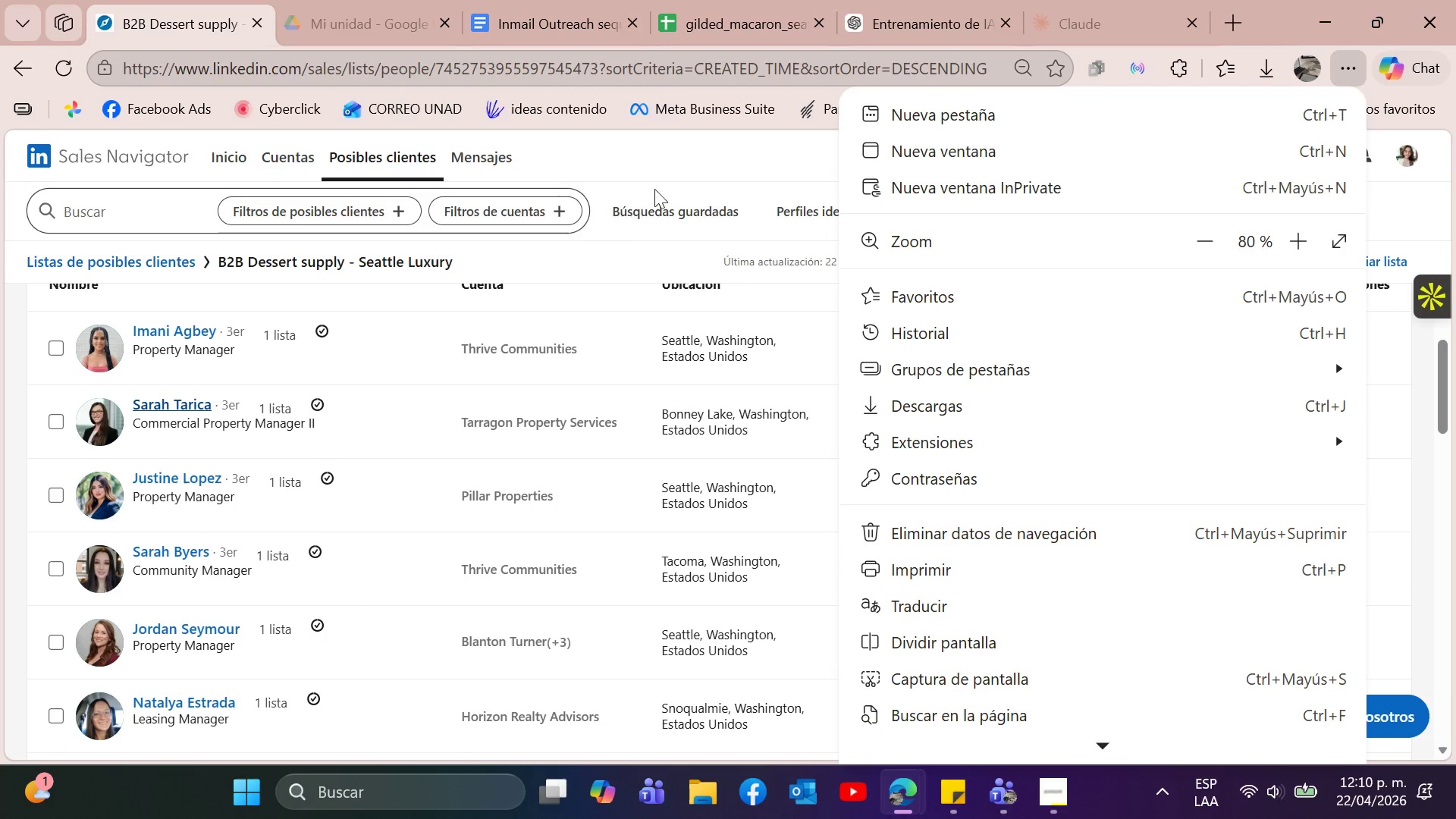 
left_click([686, 164])
 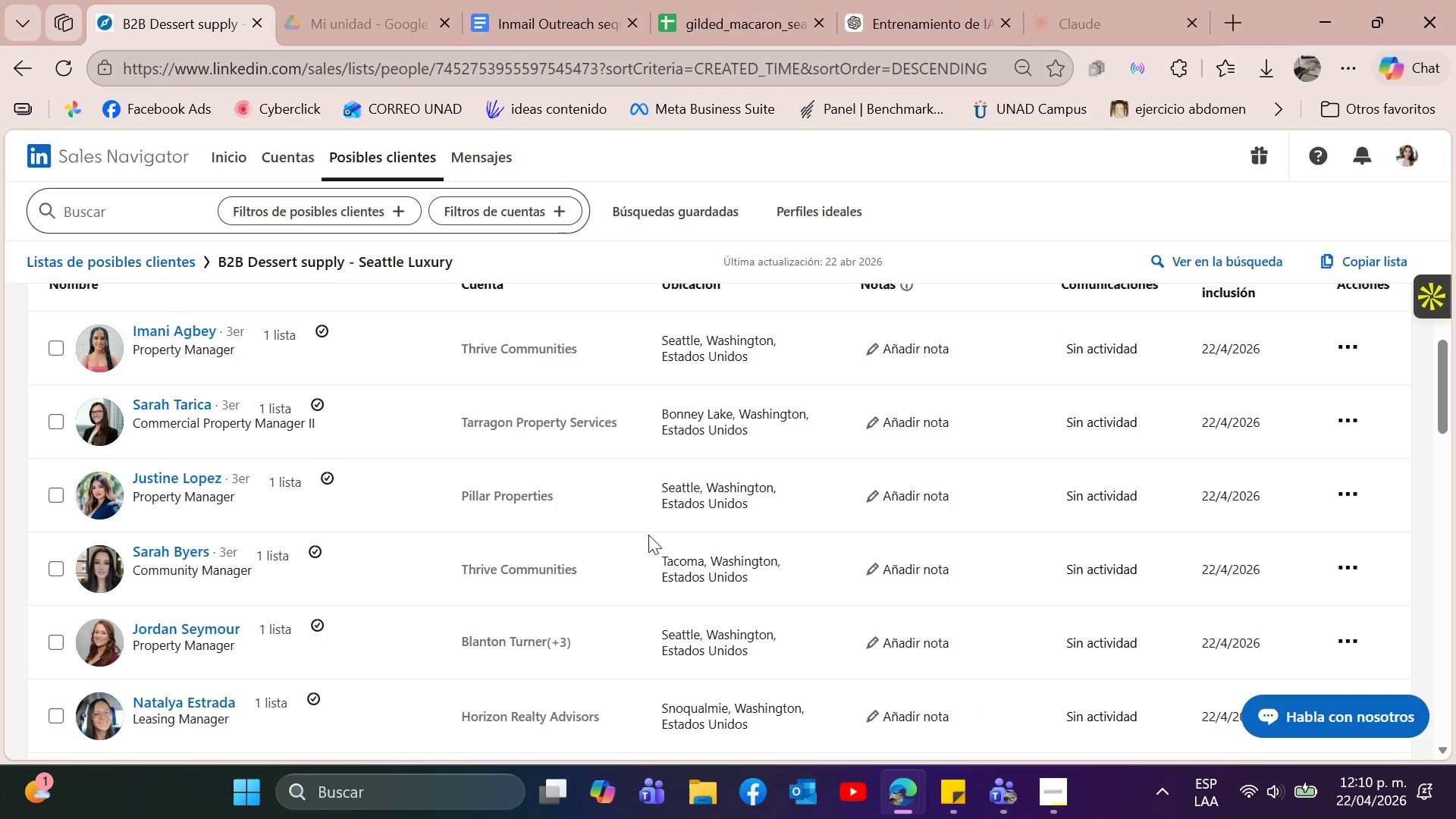 
scroll: coordinate [648, 537], scroll_direction: up, amount: 4.0
 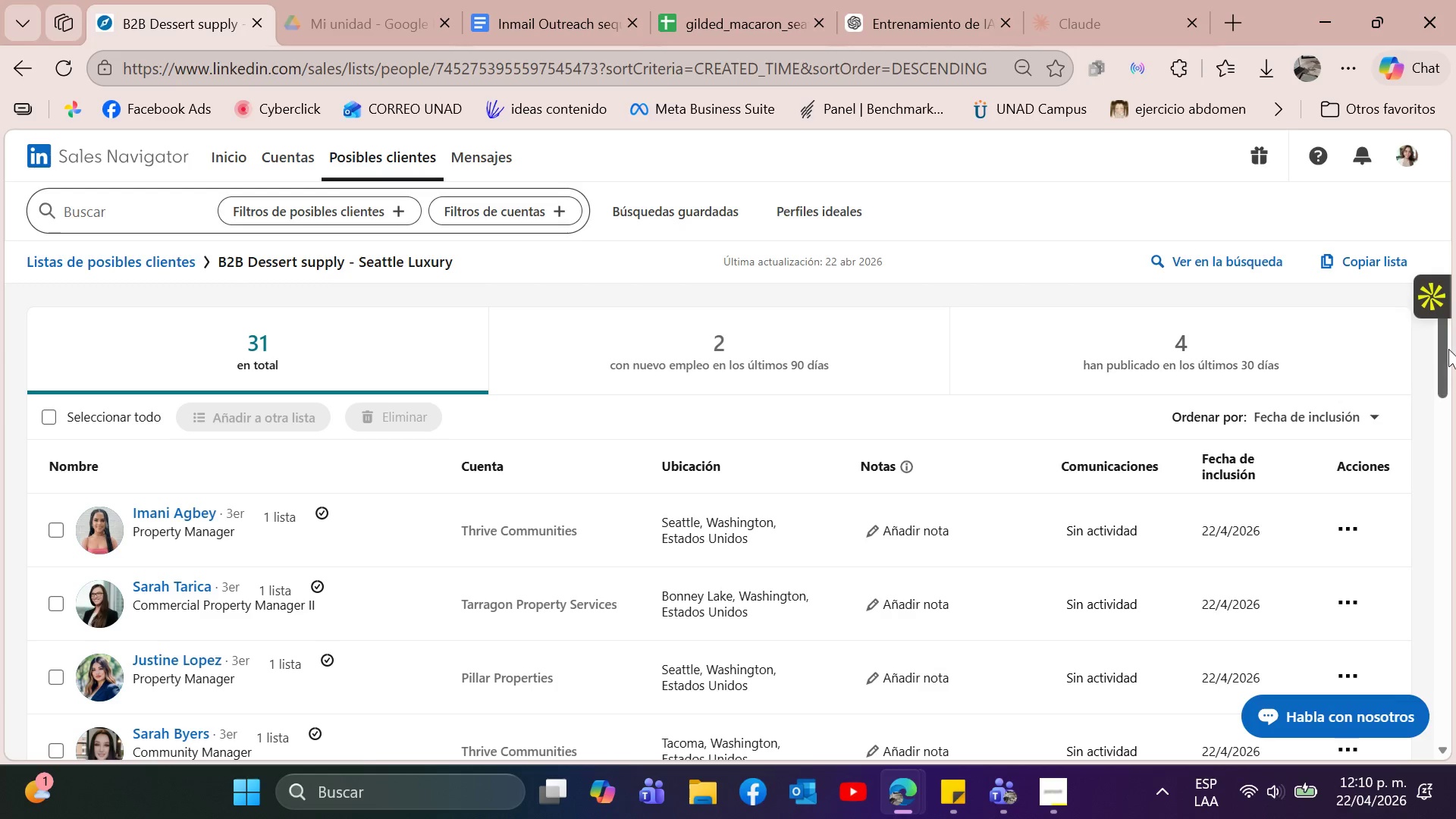 
left_click_drag(start_coordinate=[1448, 349], to_coordinate=[1455, 388])
 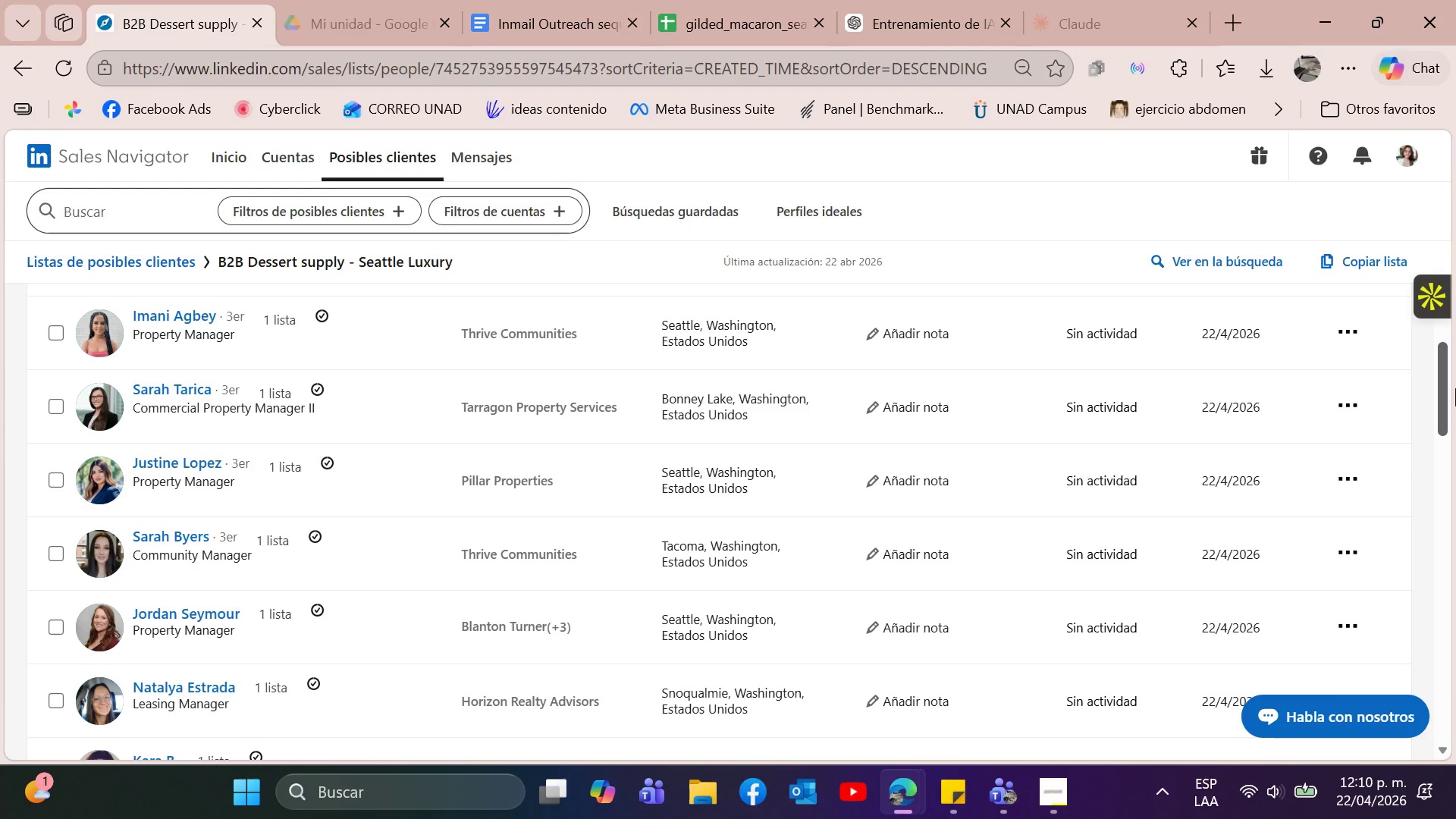 
key(Meta+MetaLeft)
 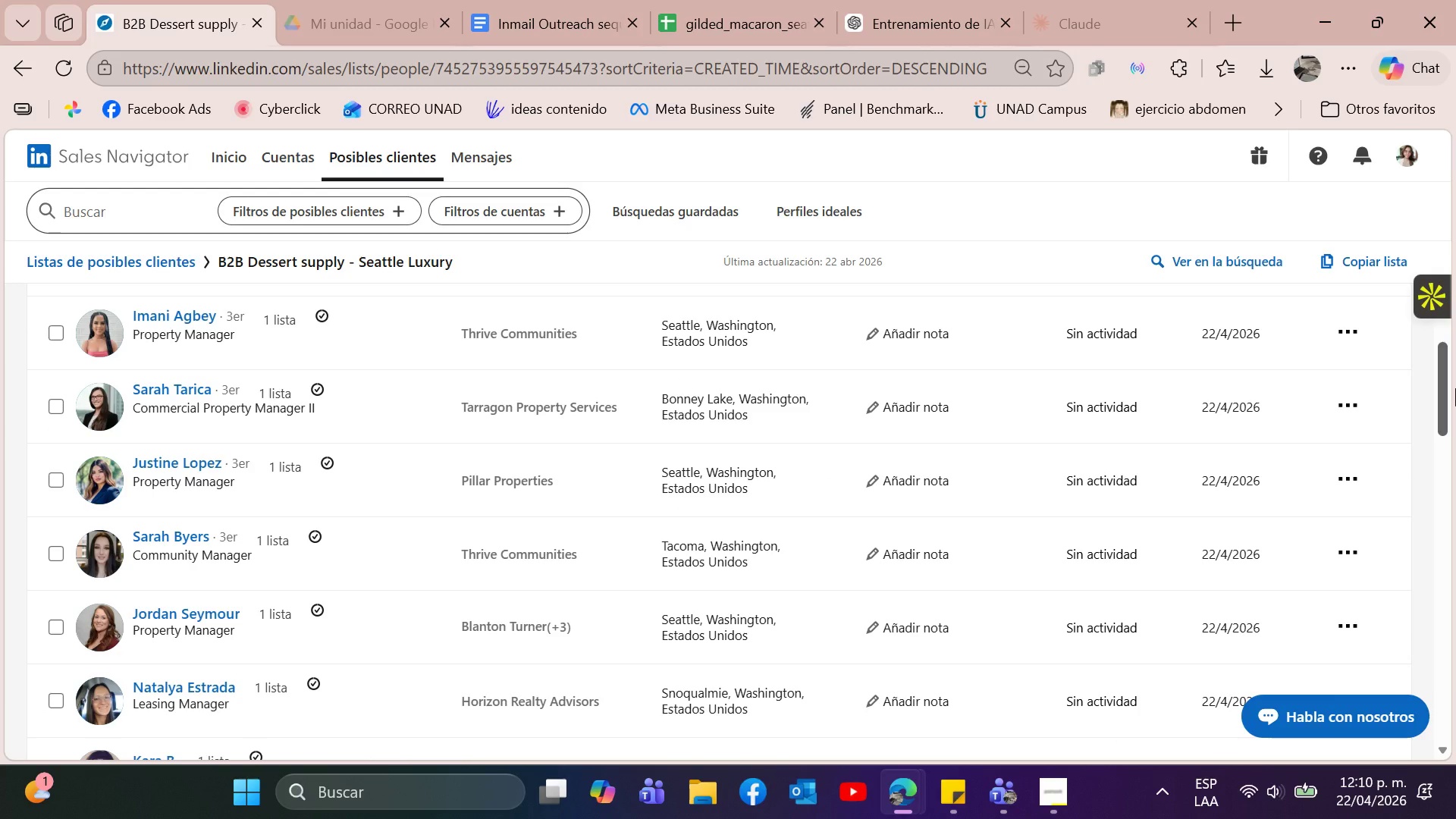 
key(Meta+Shift+ShiftLeft)
 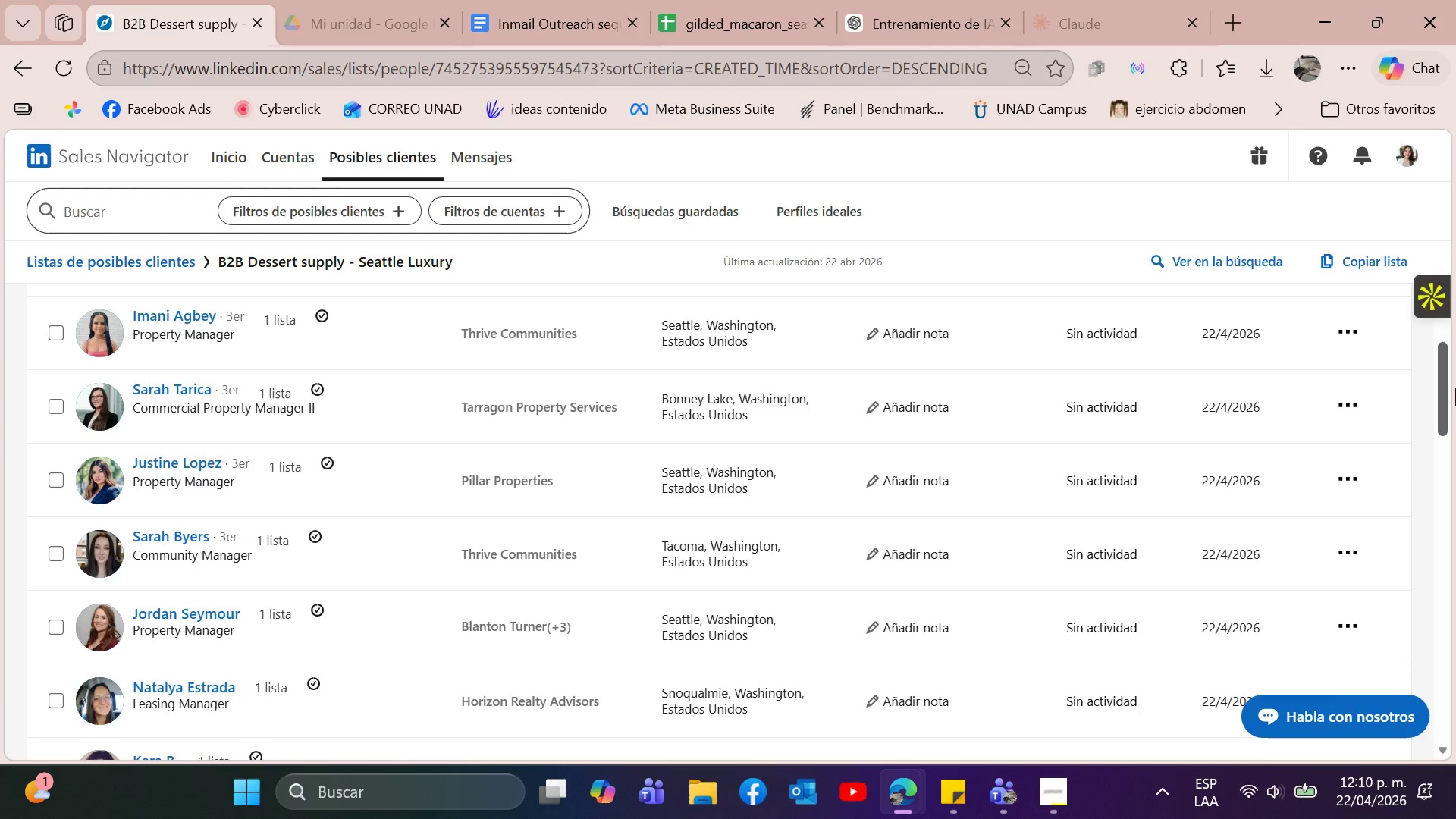 
key(Meta+Shift+S)
 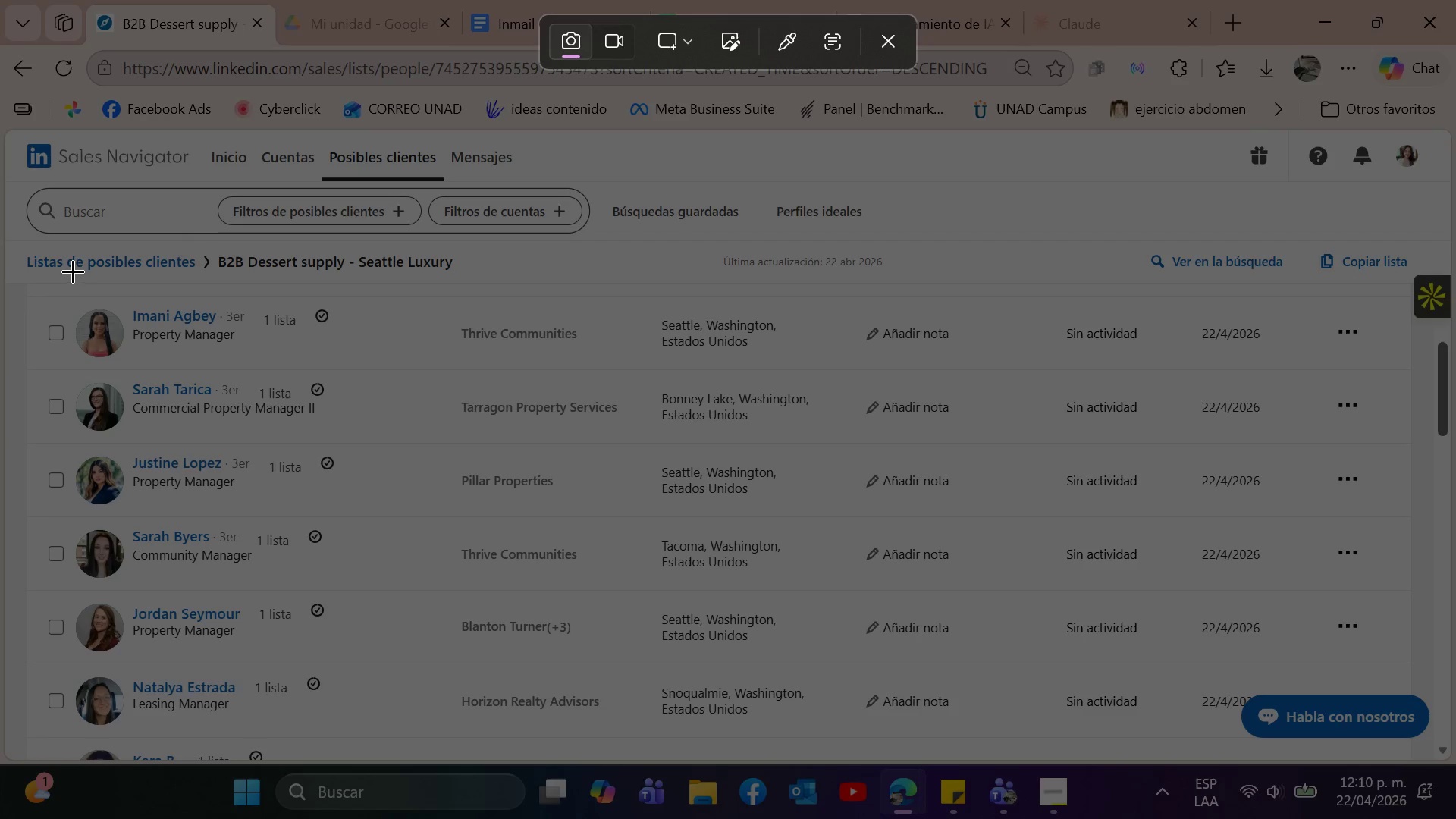 
left_click_drag(start_coordinate=[25, 262], to_coordinate=[80, 253])
 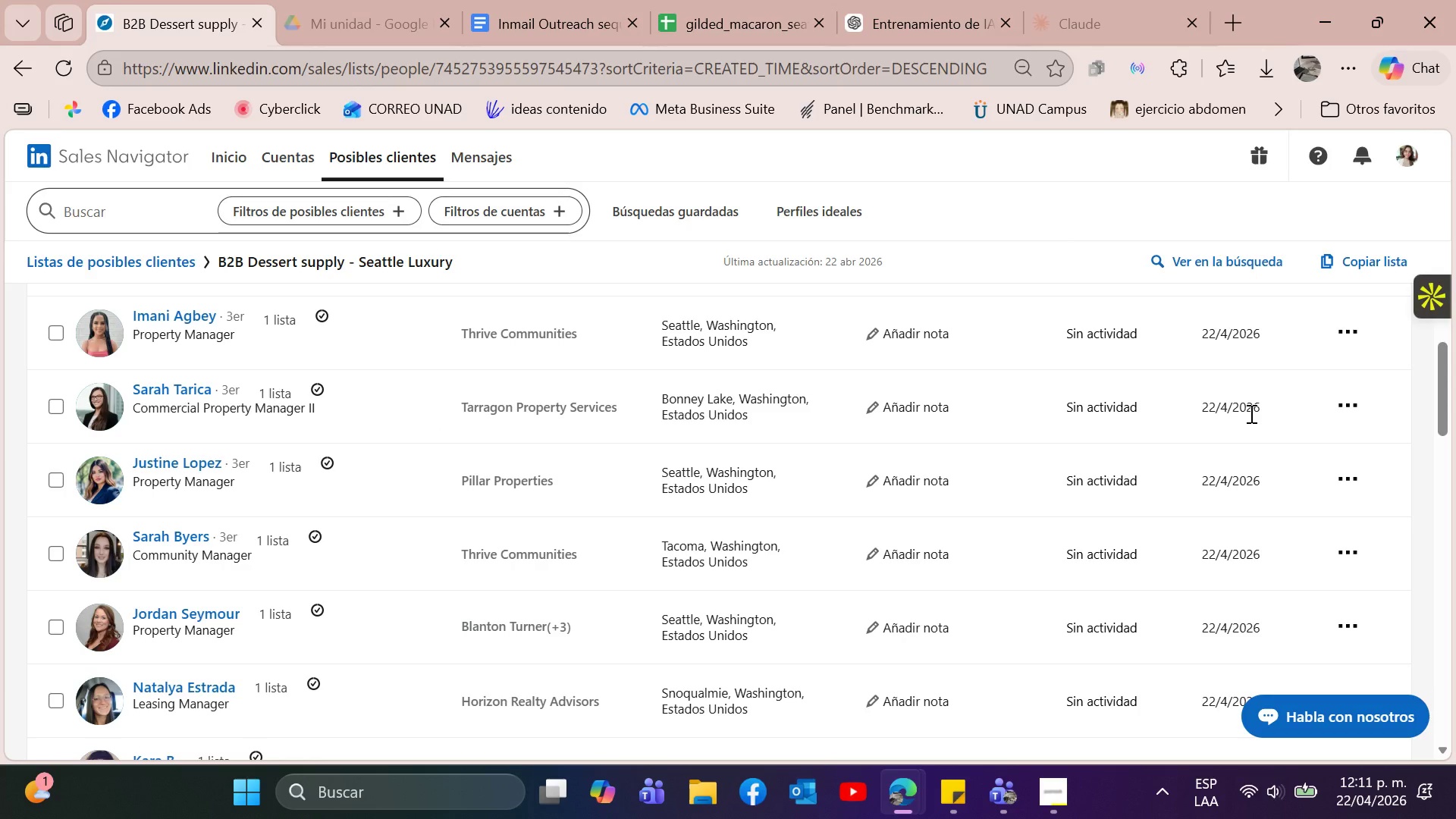 
key(Meta+Shift+ShiftLeft)
 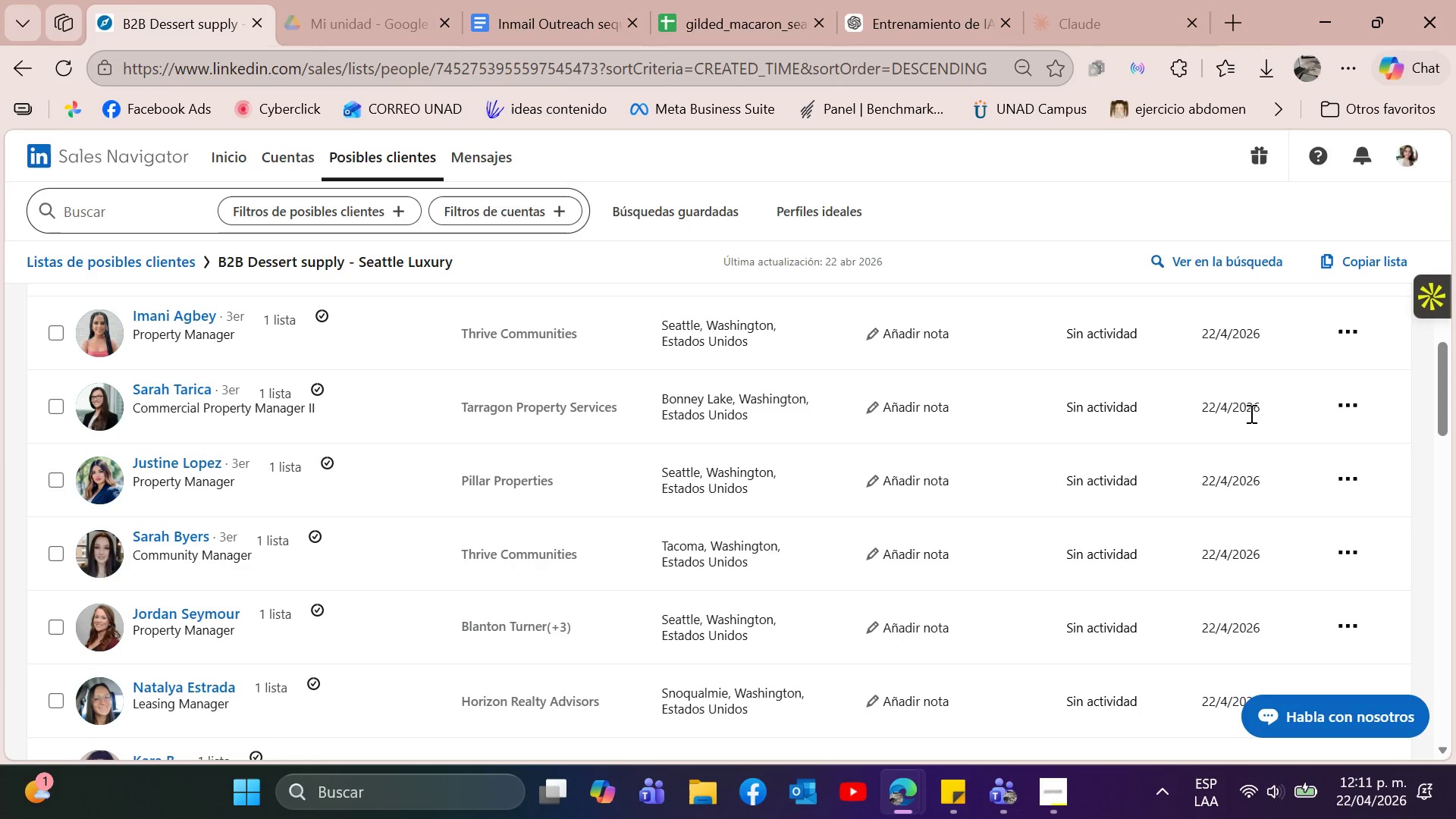 
key(Meta+MetaLeft)
 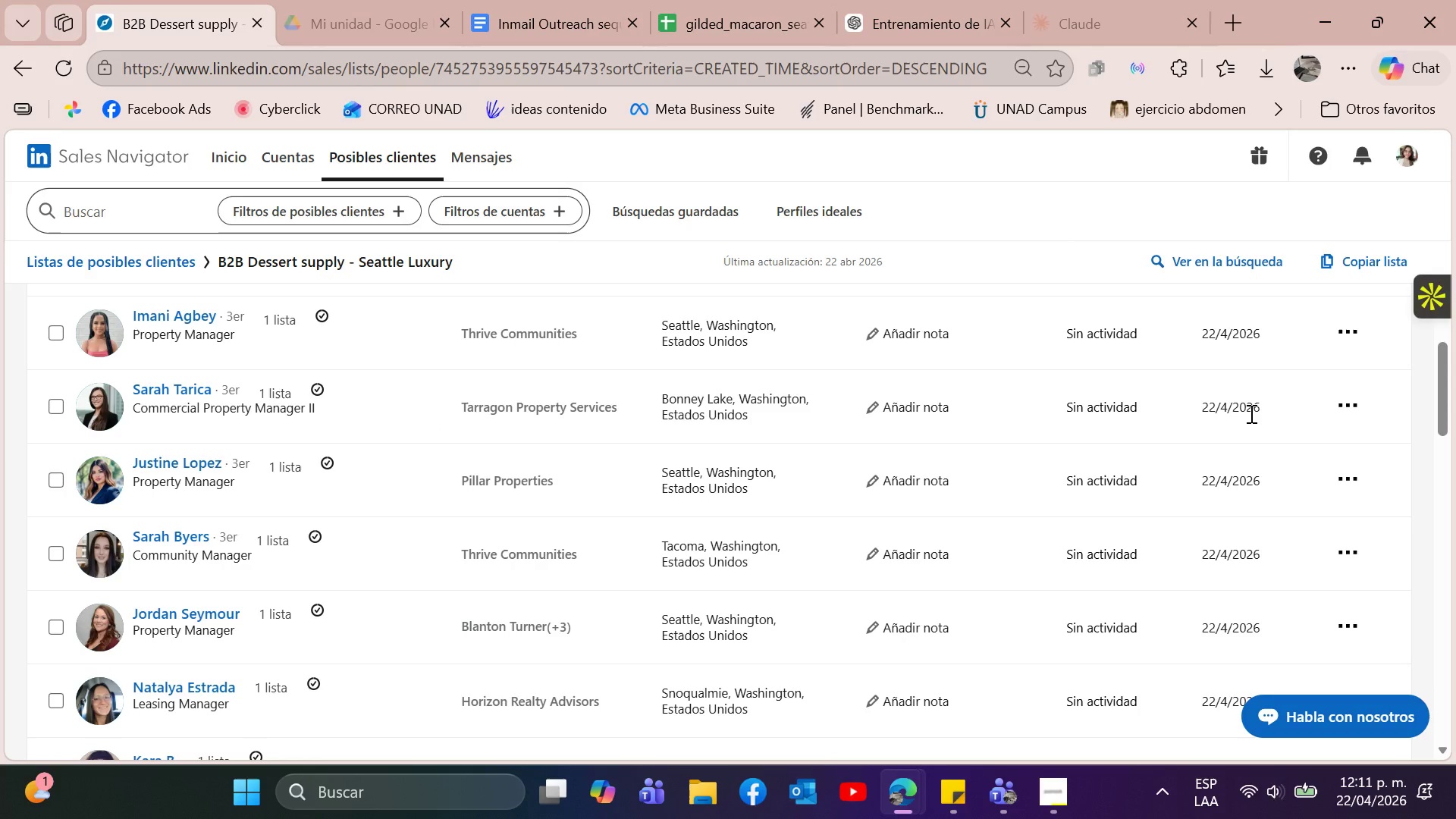 
key(Meta+Shift+S)
 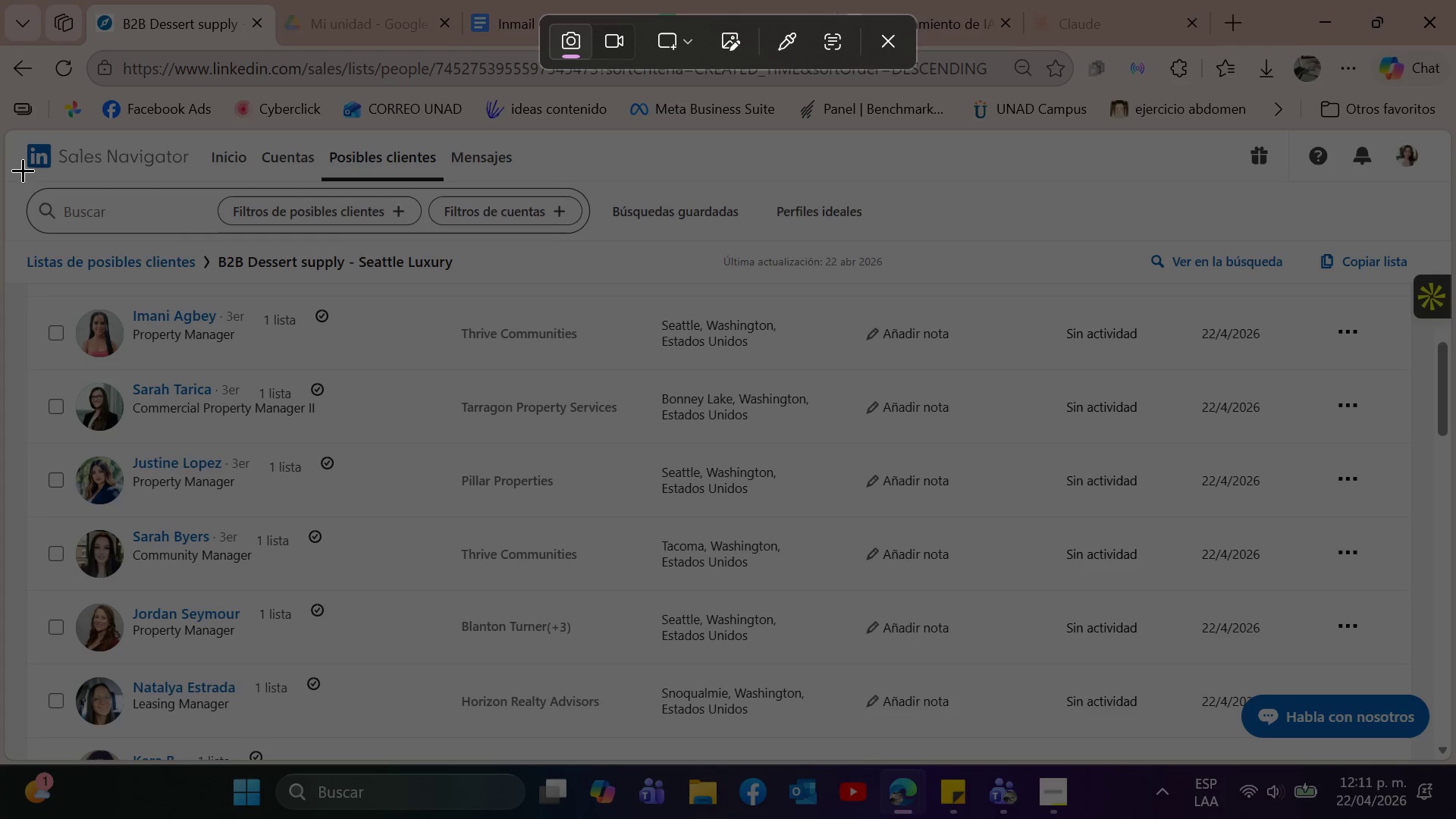 
left_click_drag(start_coordinate=[18, 142], to_coordinate=[1431, 754])
 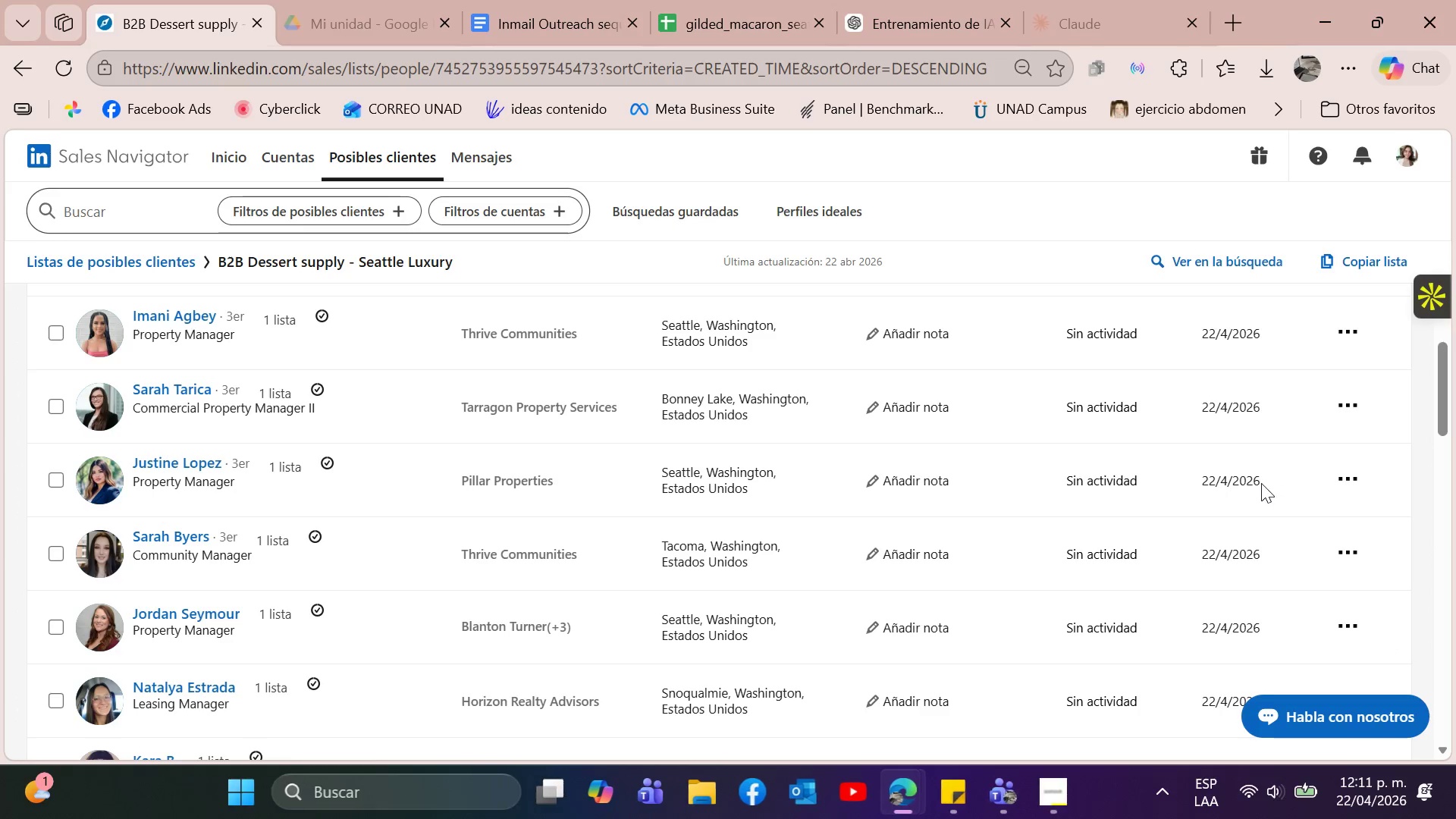 
scroll: coordinate [1261, 483], scroll_direction: down, amount: 4.0
 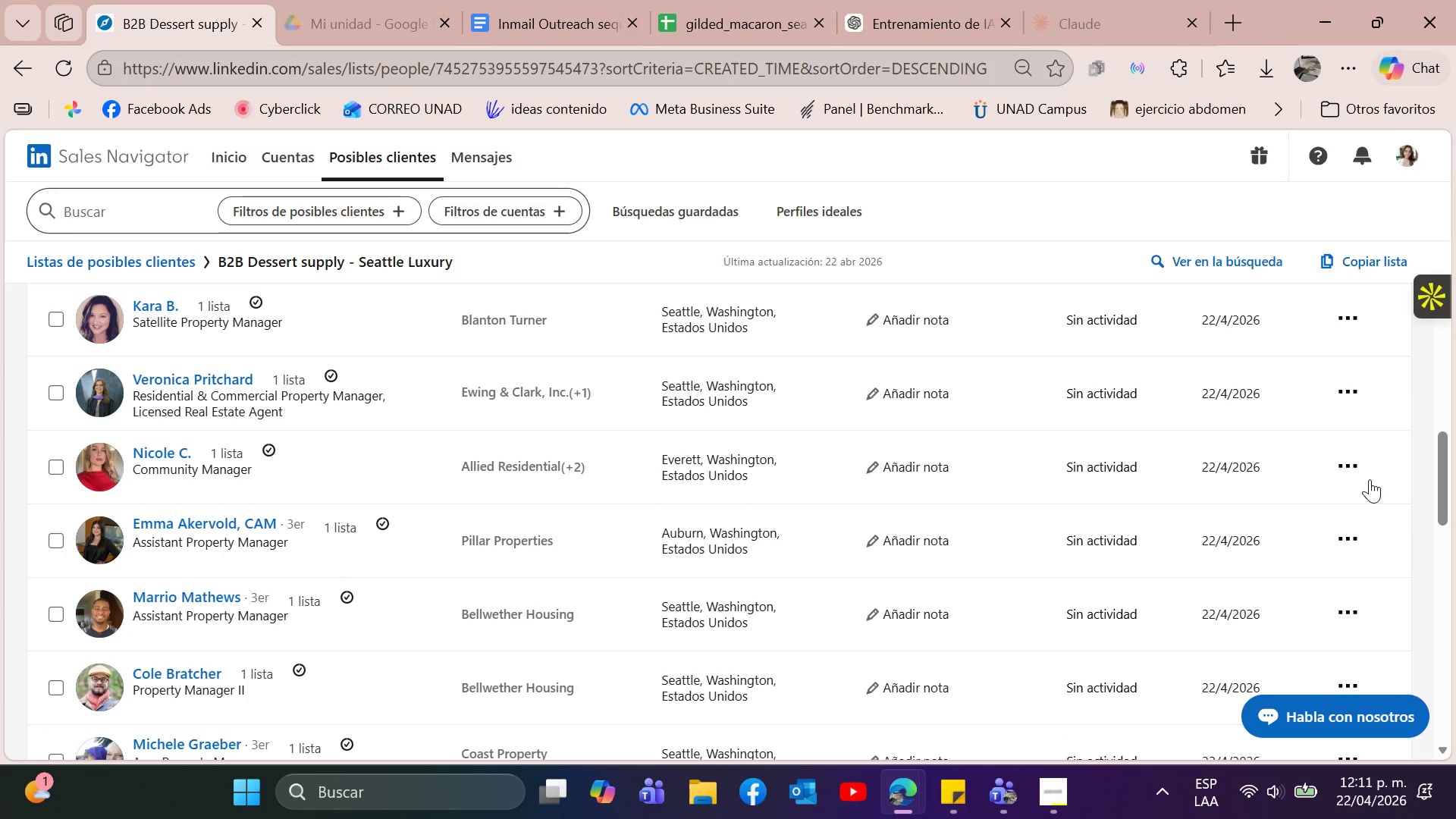 
key(Meta+Shift+ShiftLeft)
 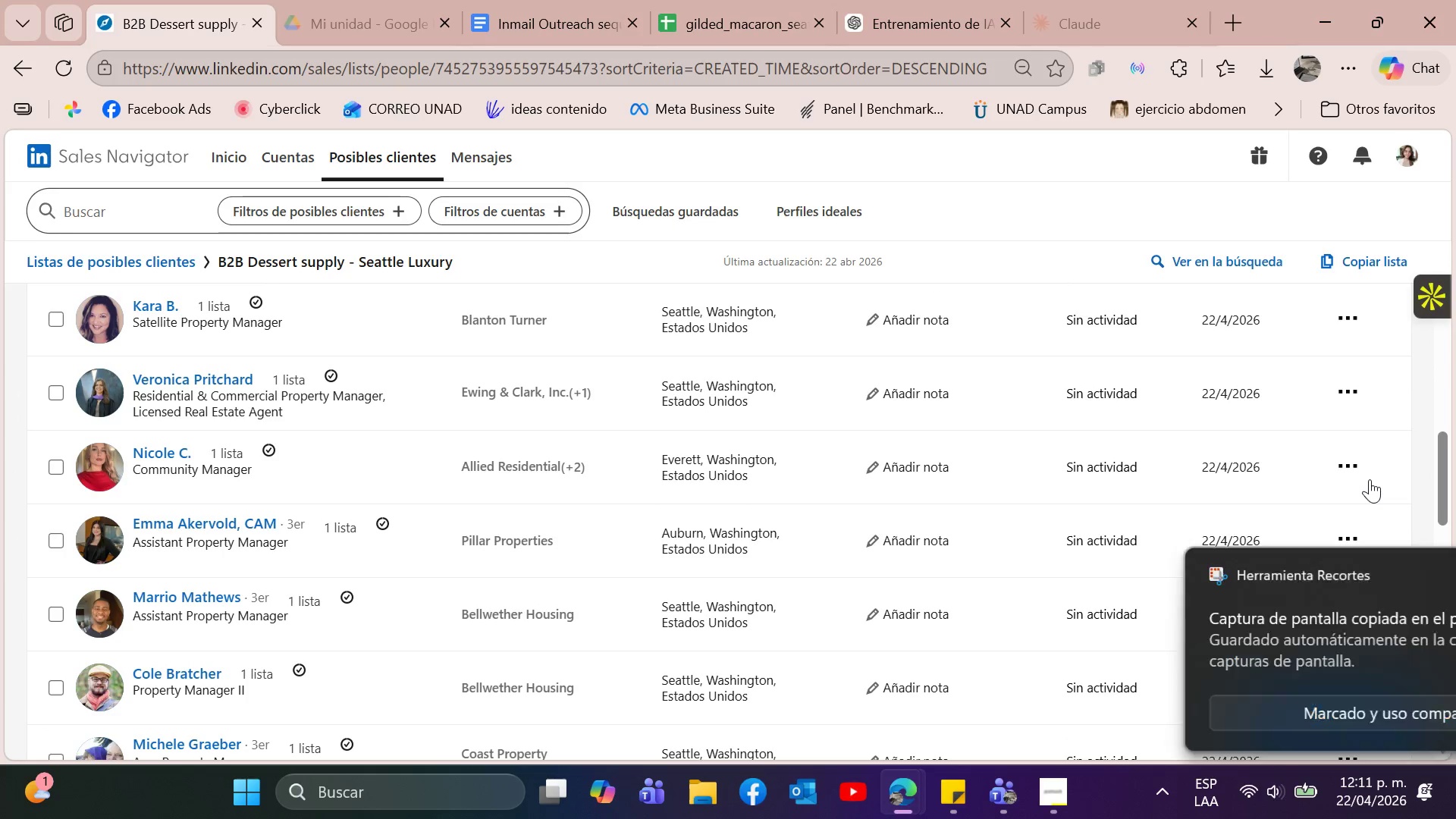 
key(Meta+MetaLeft)
 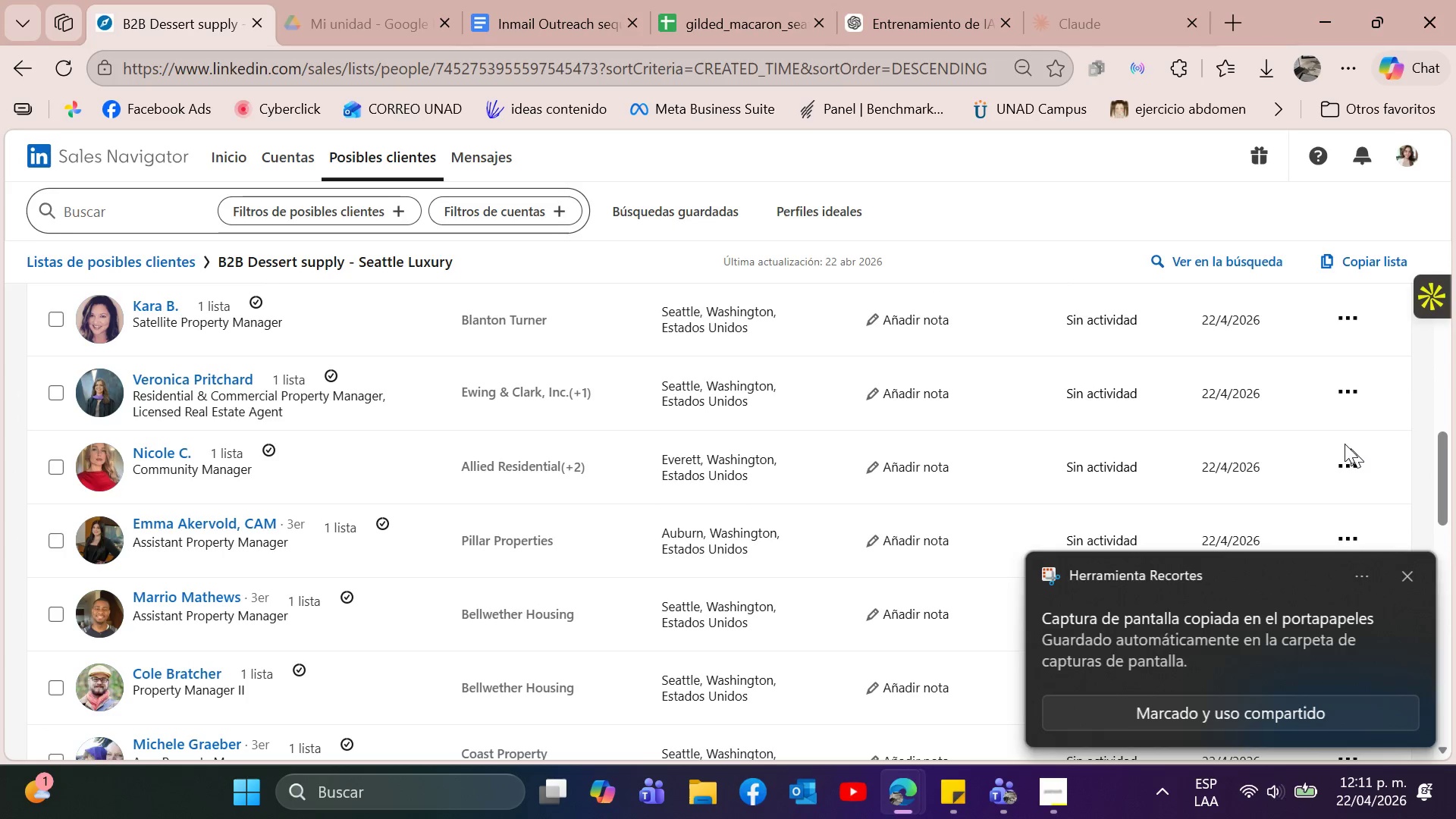 
key(Meta+Shift+S)
 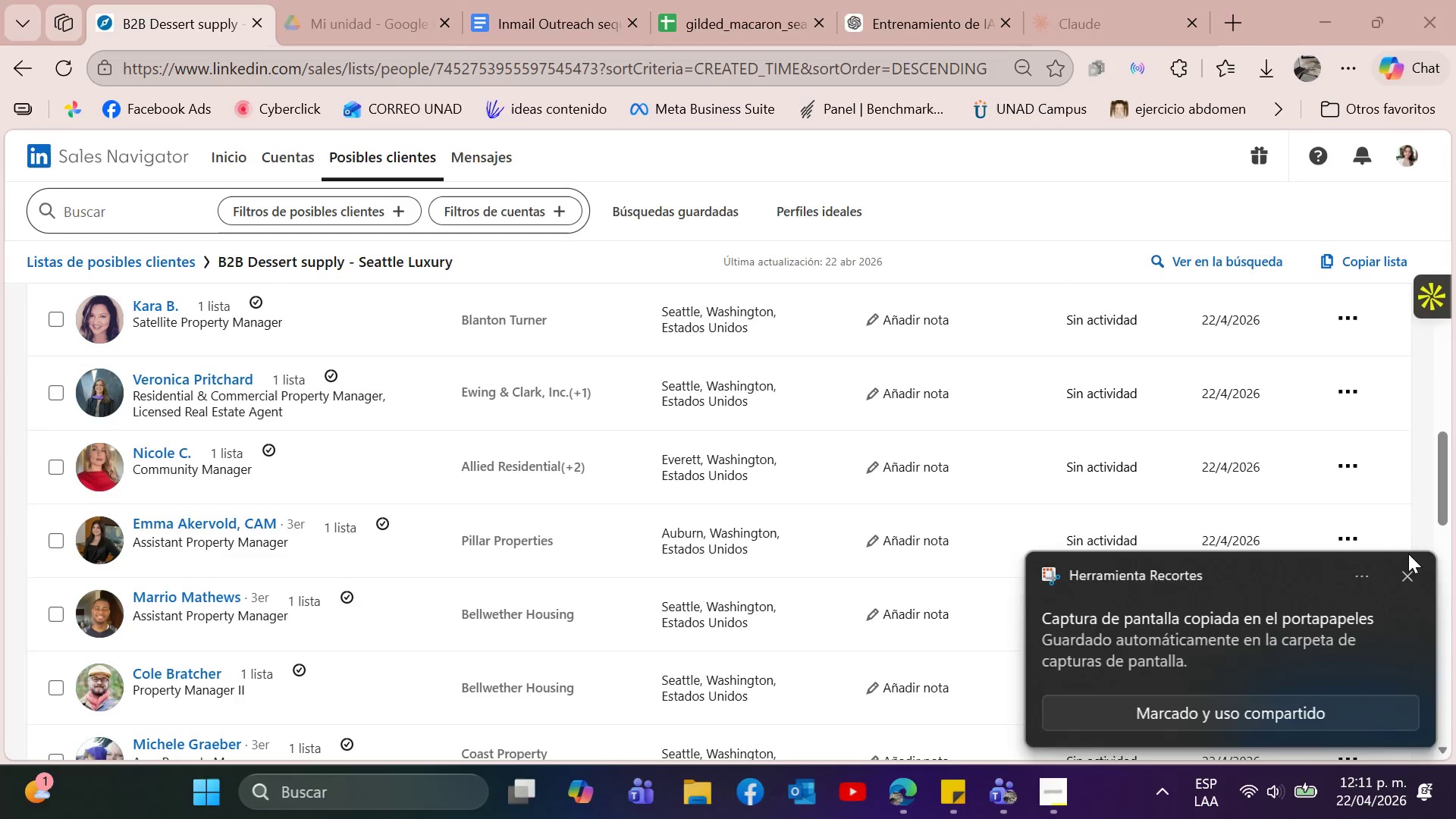 
left_click([1411, 577])
 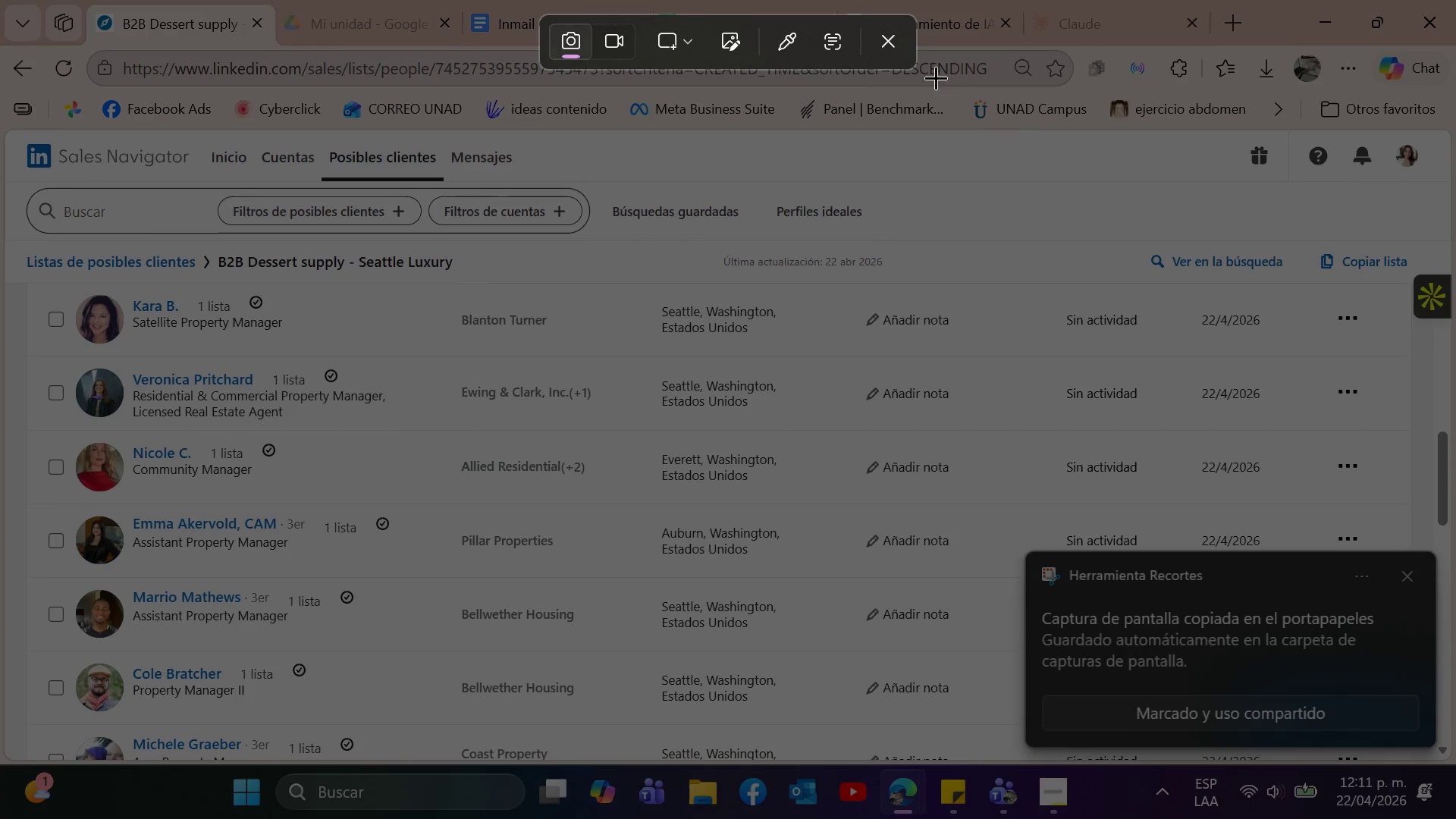 
left_click([887, 43])
 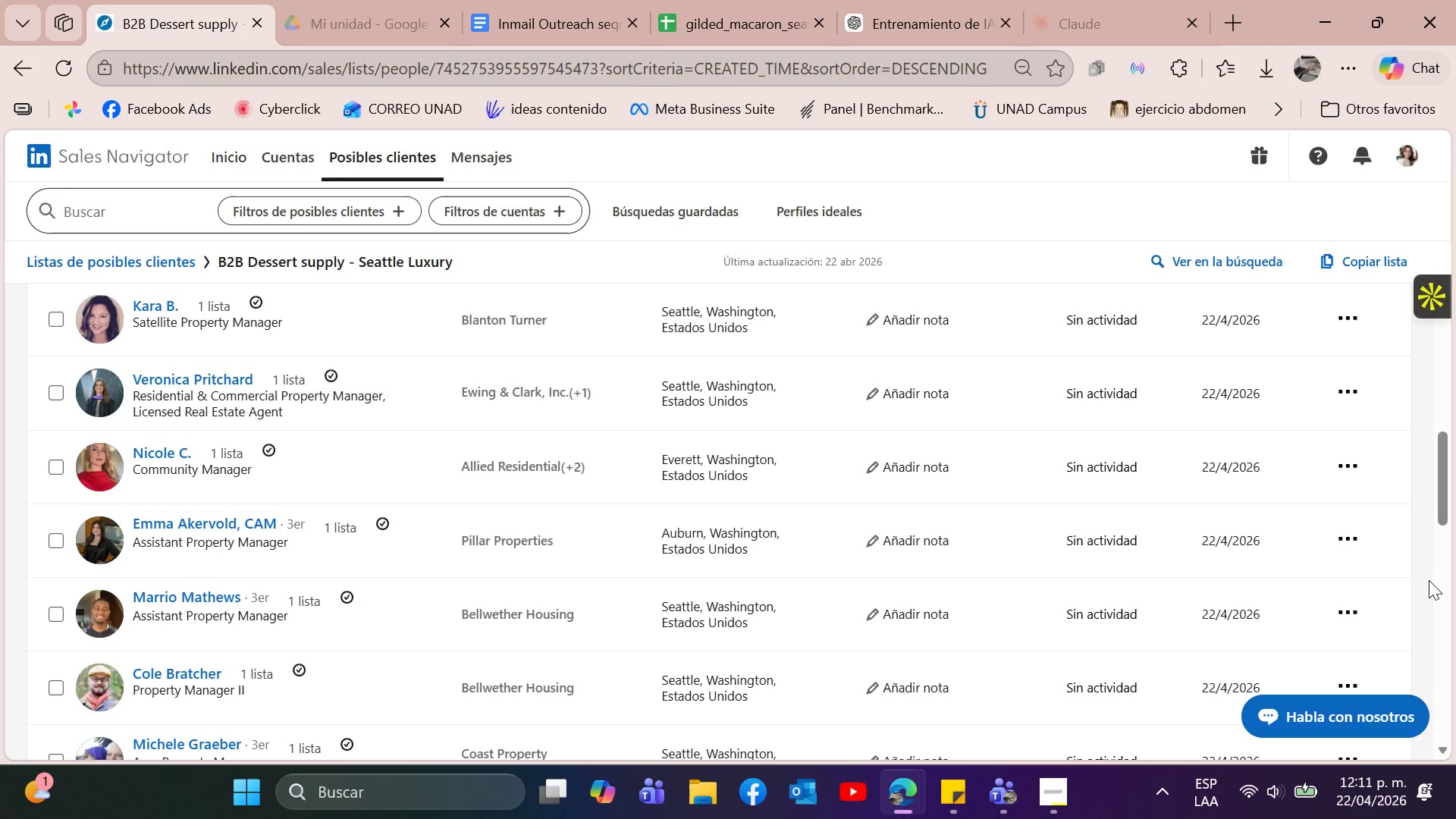 
key(Meta+MetaLeft)
 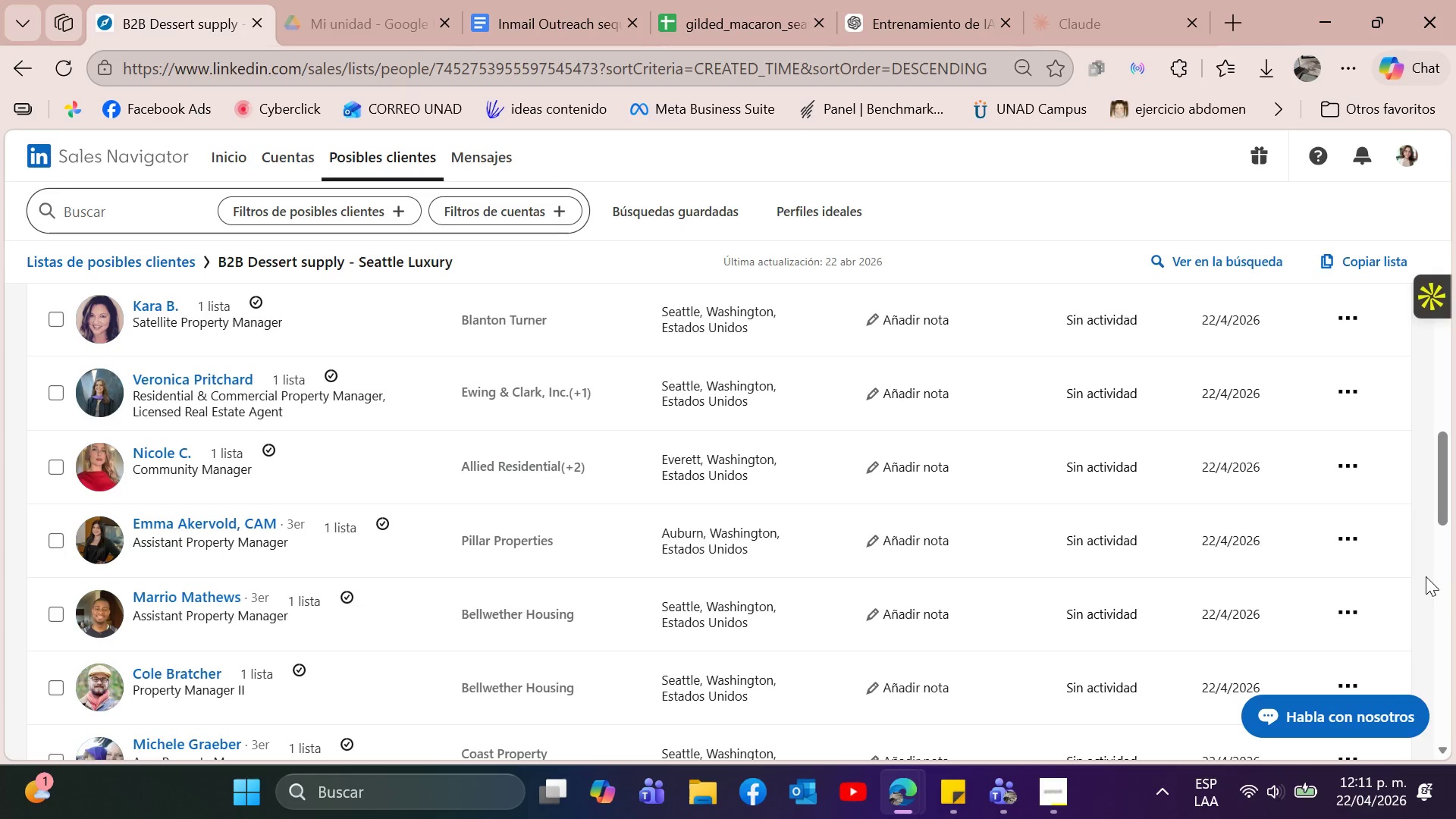 
key(Meta+Shift+ShiftLeft)
 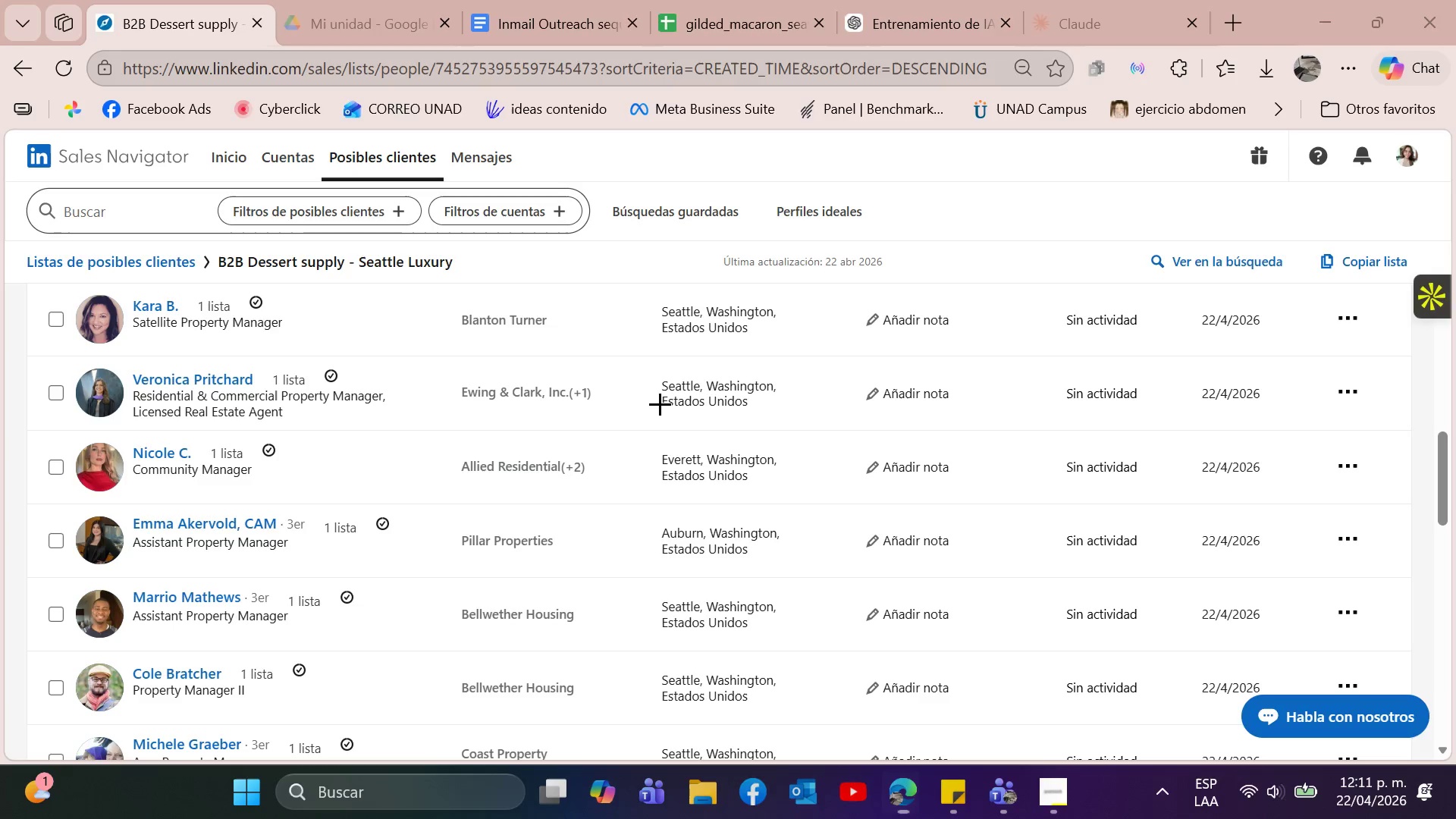 
key(Meta+Shift+S)
 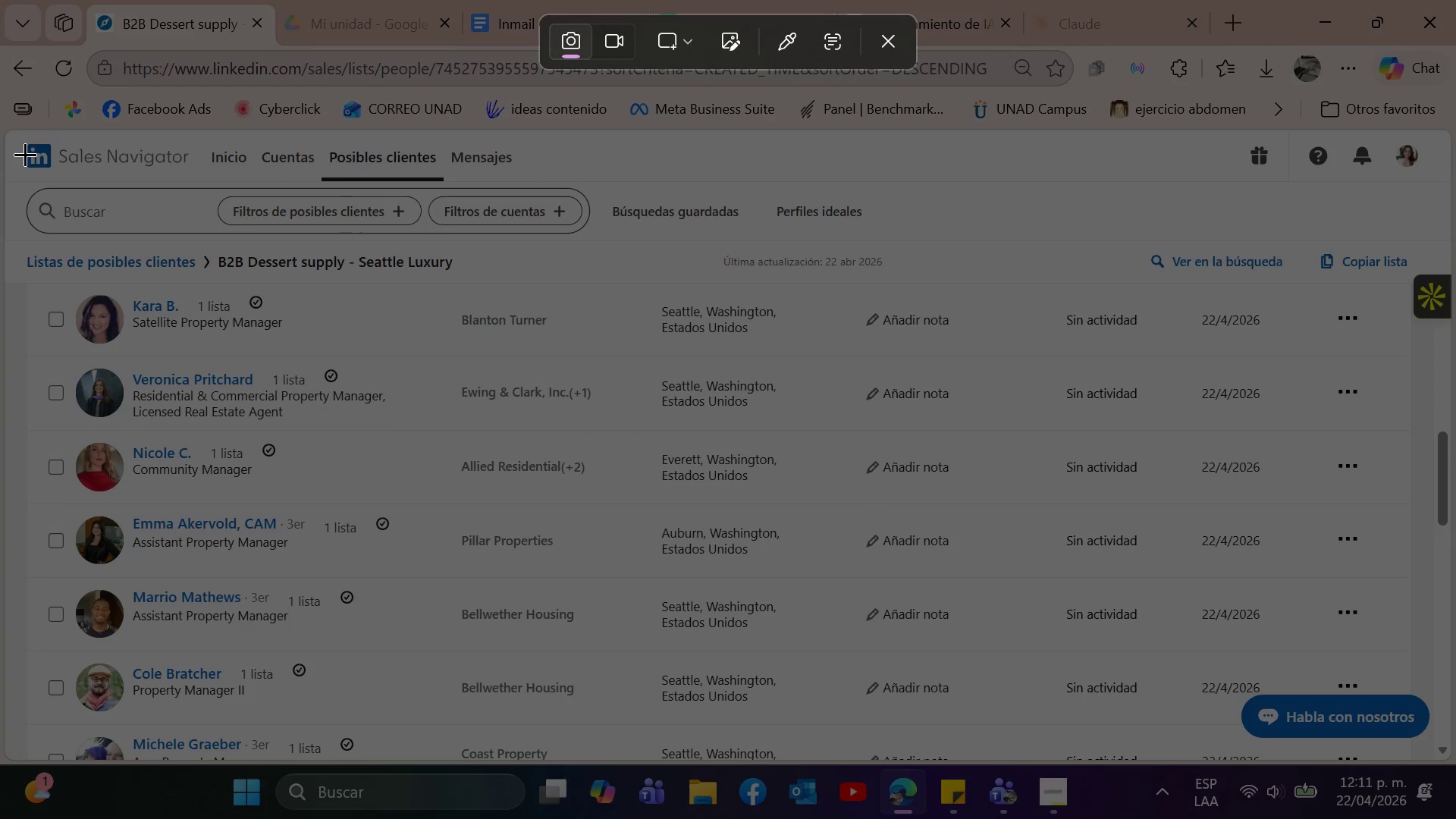 
left_click_drag(start_coordinate=[17, 142], to_coordinate=[1440, 717])
 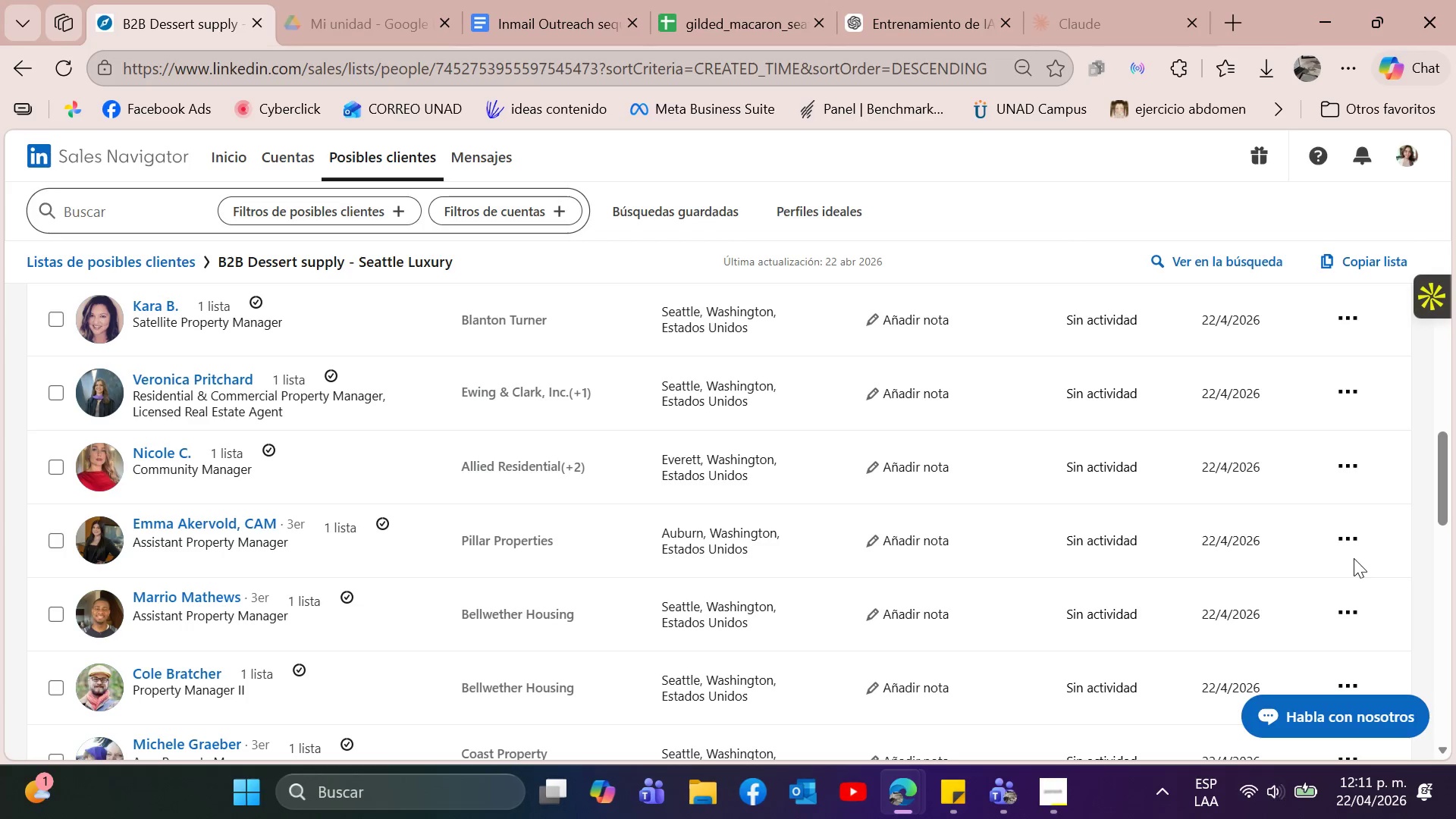 
scroll: coordinate [1137, 540], scroll_direction: down, amount: 4.0
 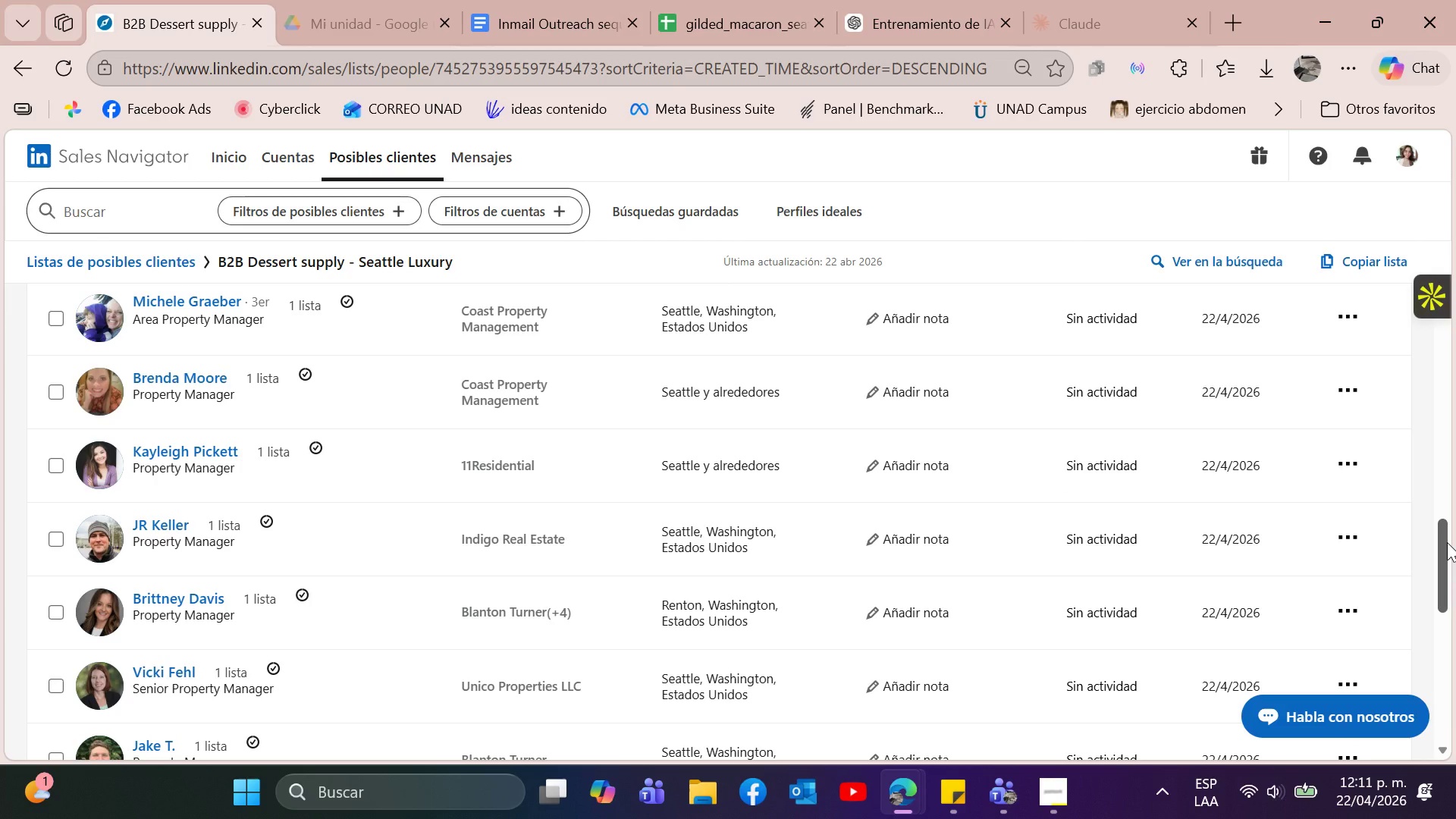 
key(Meta+Shift+ShiftLeft)
 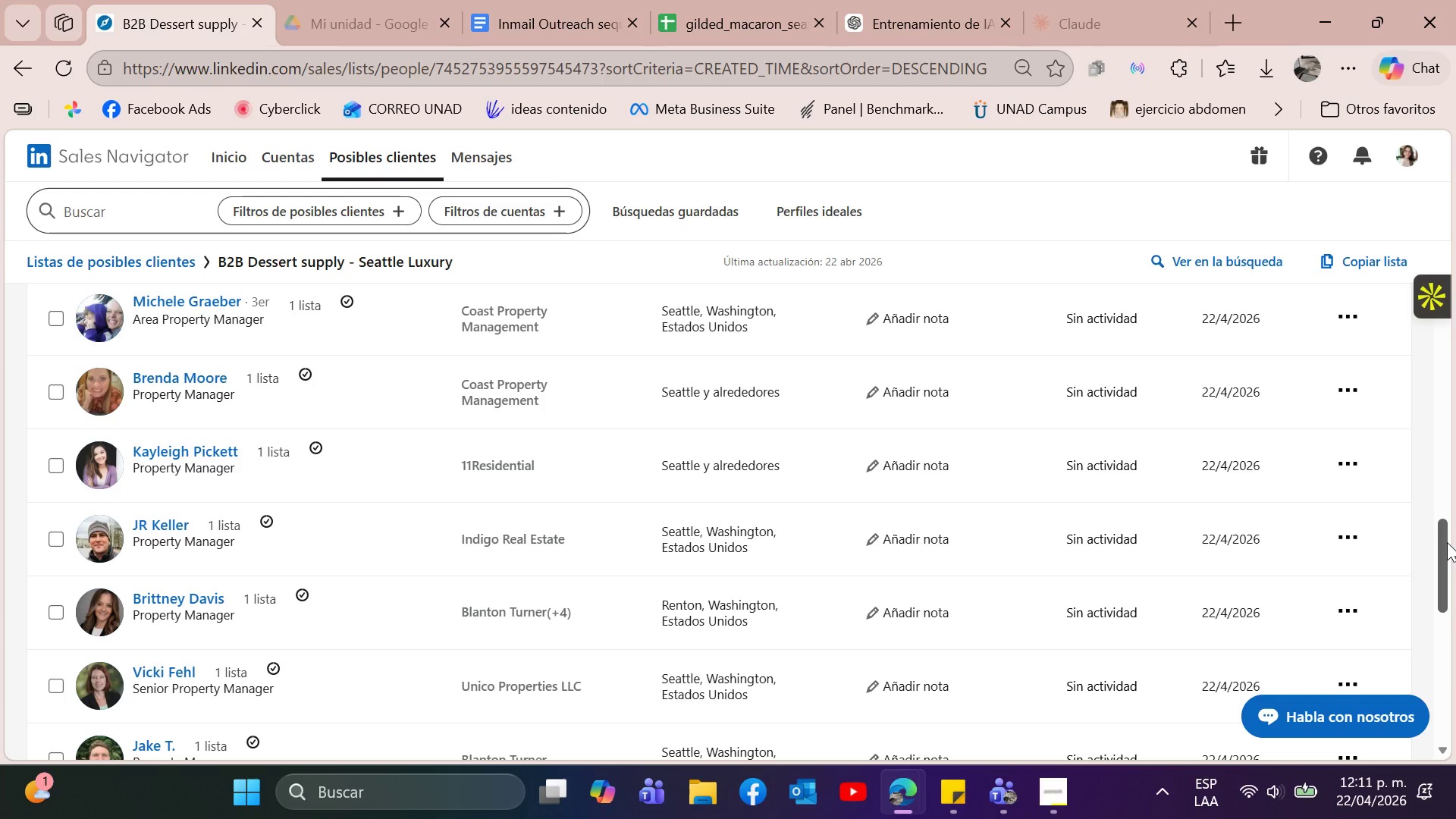 
key(Meta+MetaLeft)
 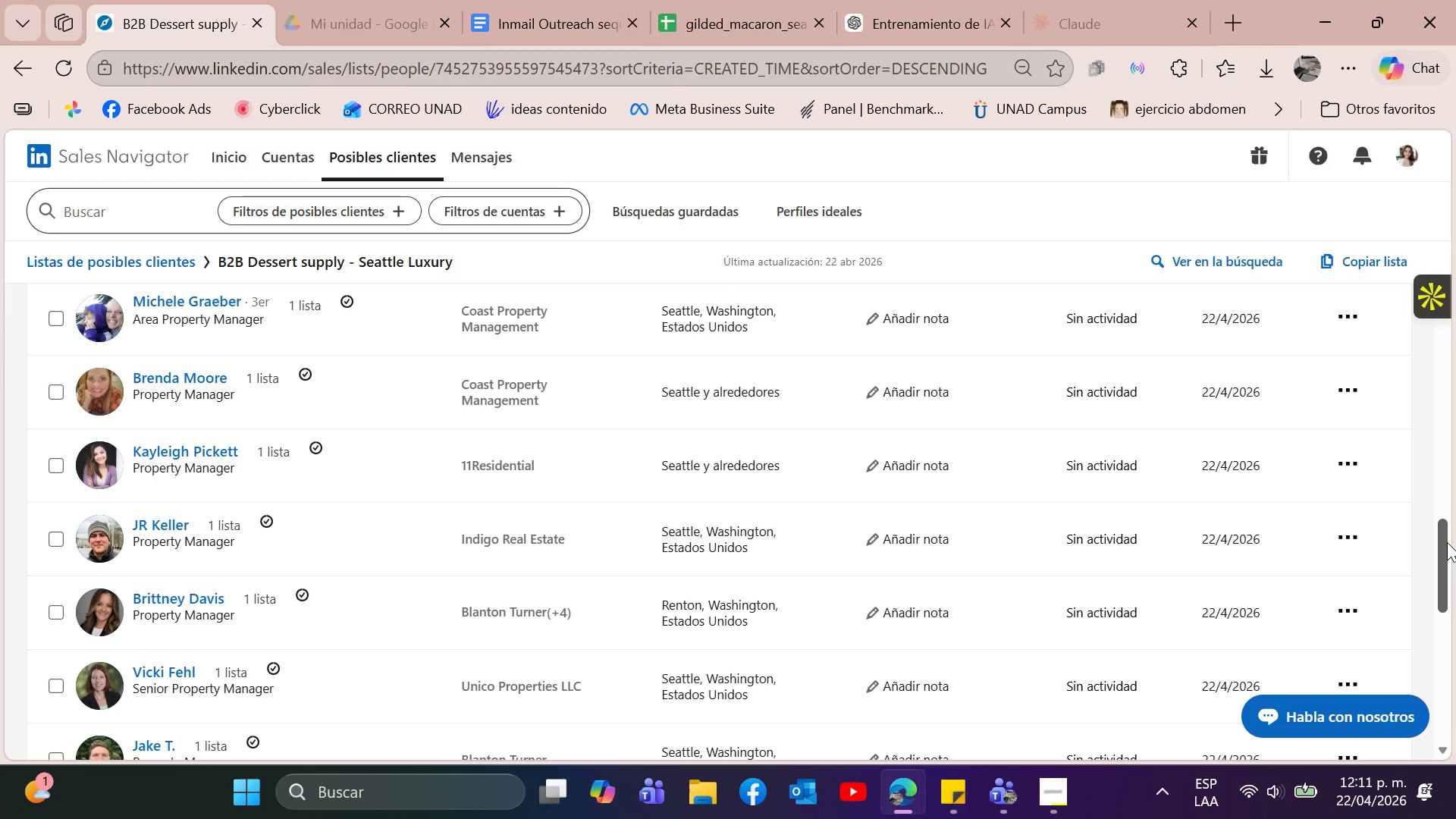 
key(Meta+Shift+S)
 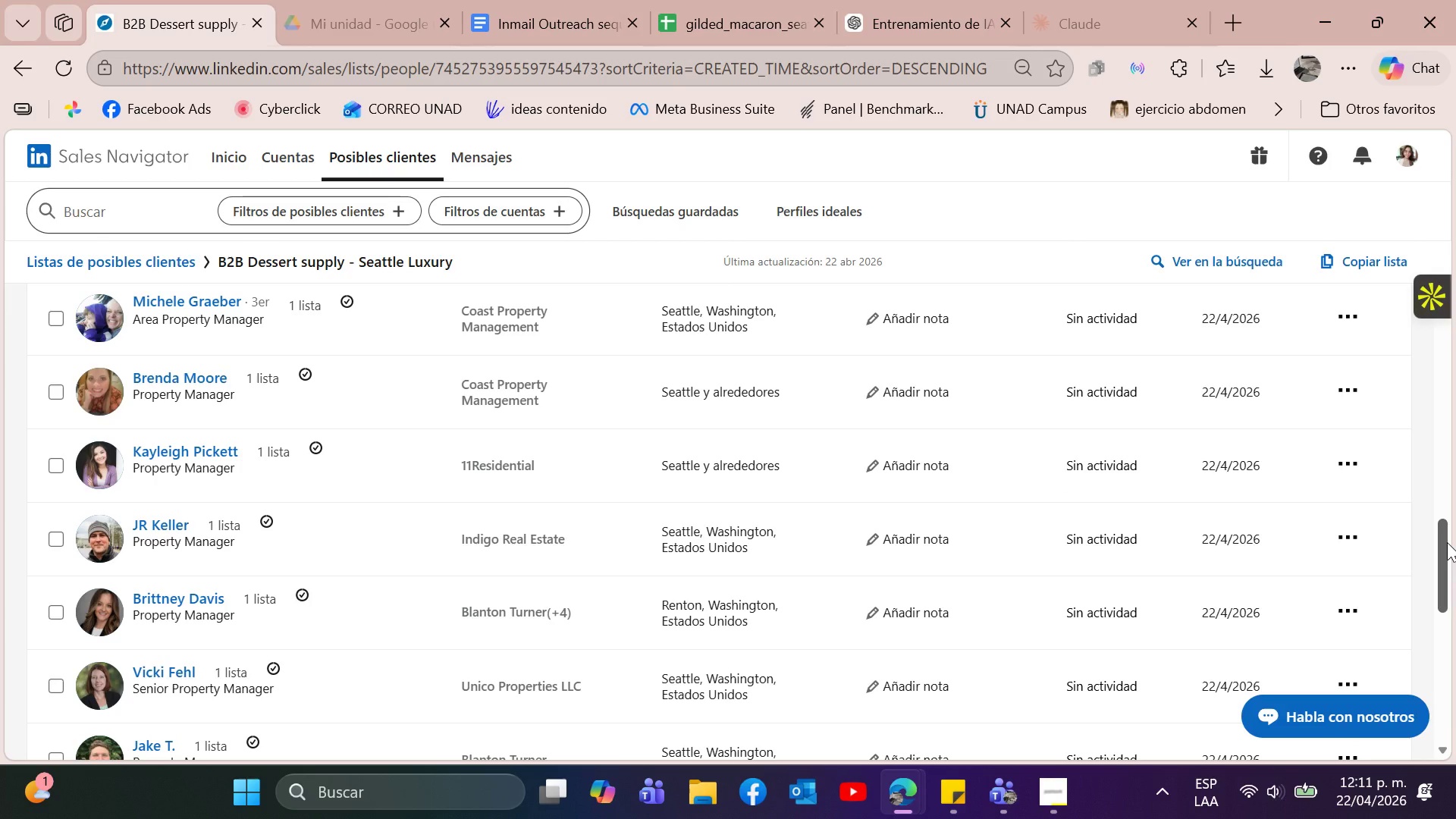 
wait(6.39)
 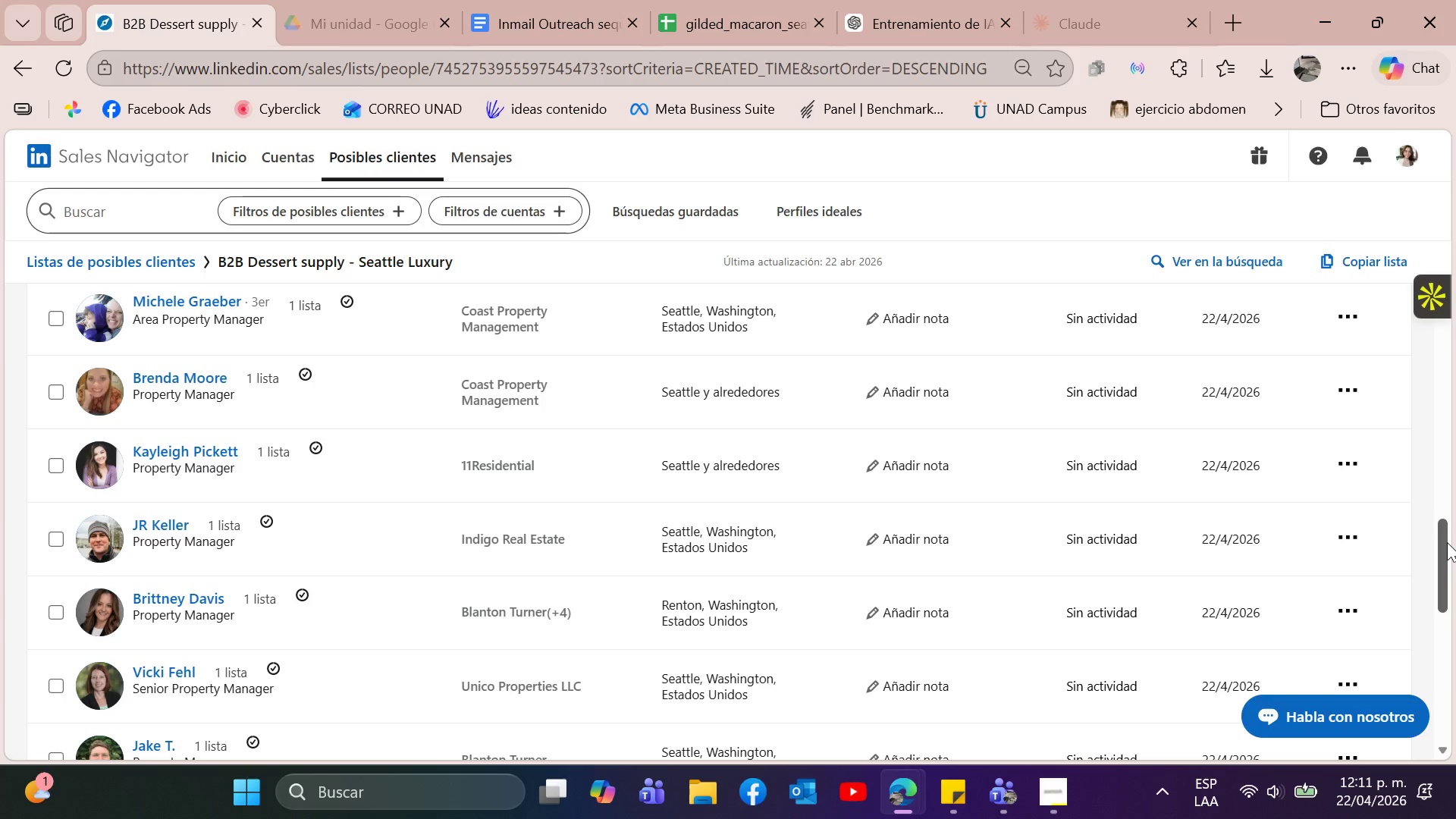 
left_click_drag(start_coordinate=[12, 144], to_coordinate=[1421, 726])
 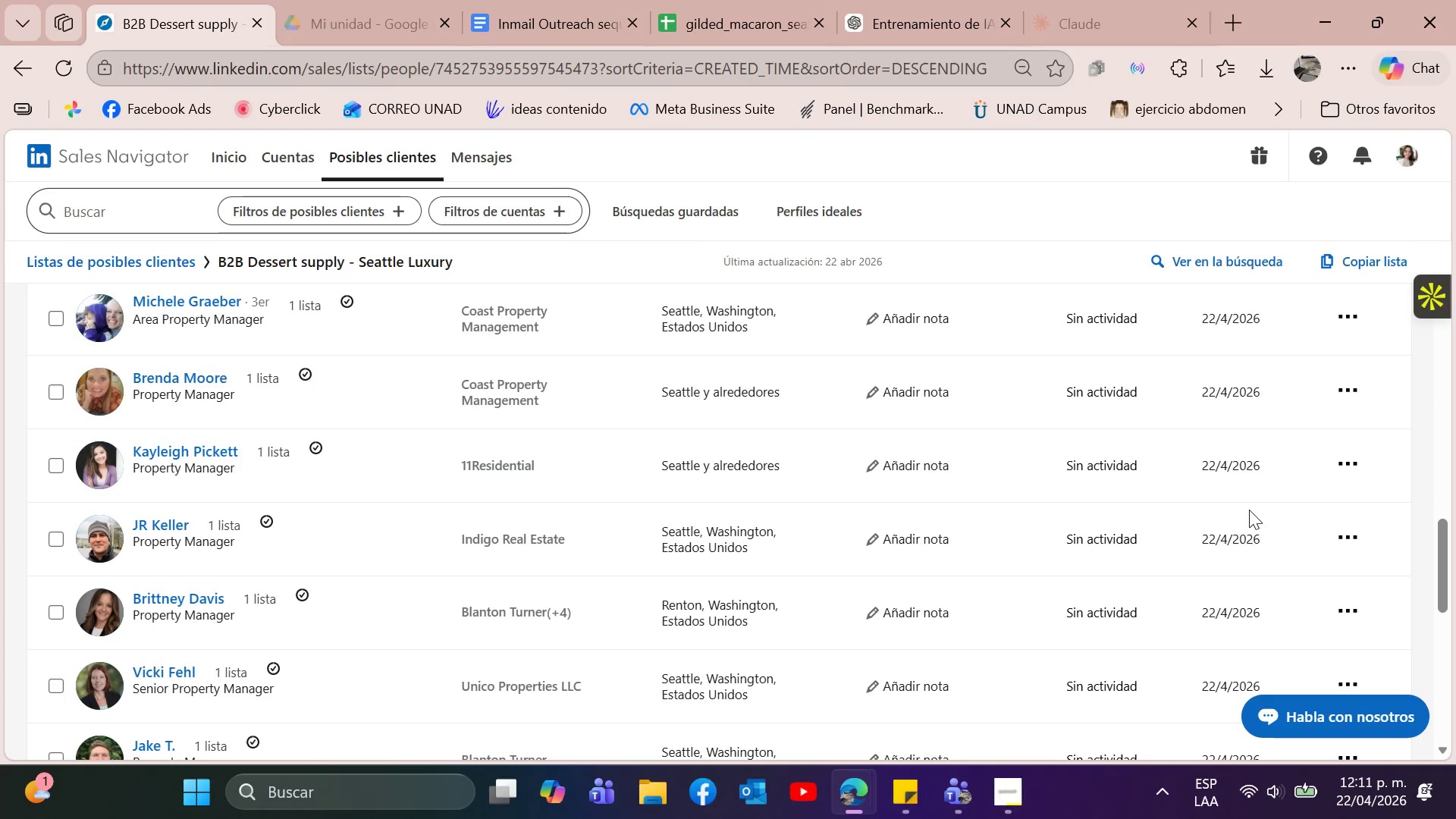 
scroll: coordinate [1248, 509], scroll_direction: down, amount: 4.0
 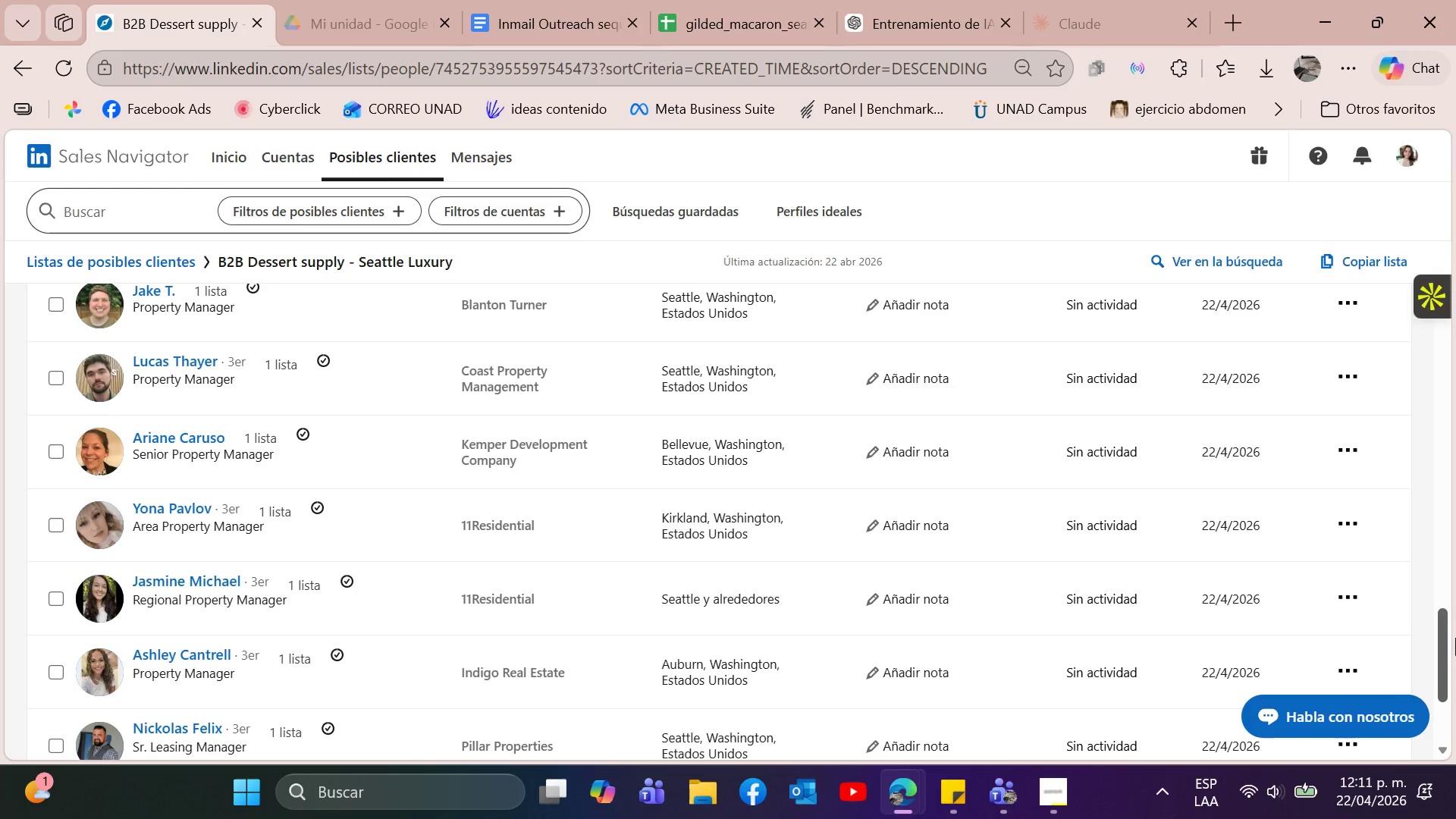 
left_click_drag(start_coordinate=[1449, 639], to_coordinate=[1449, 648])
 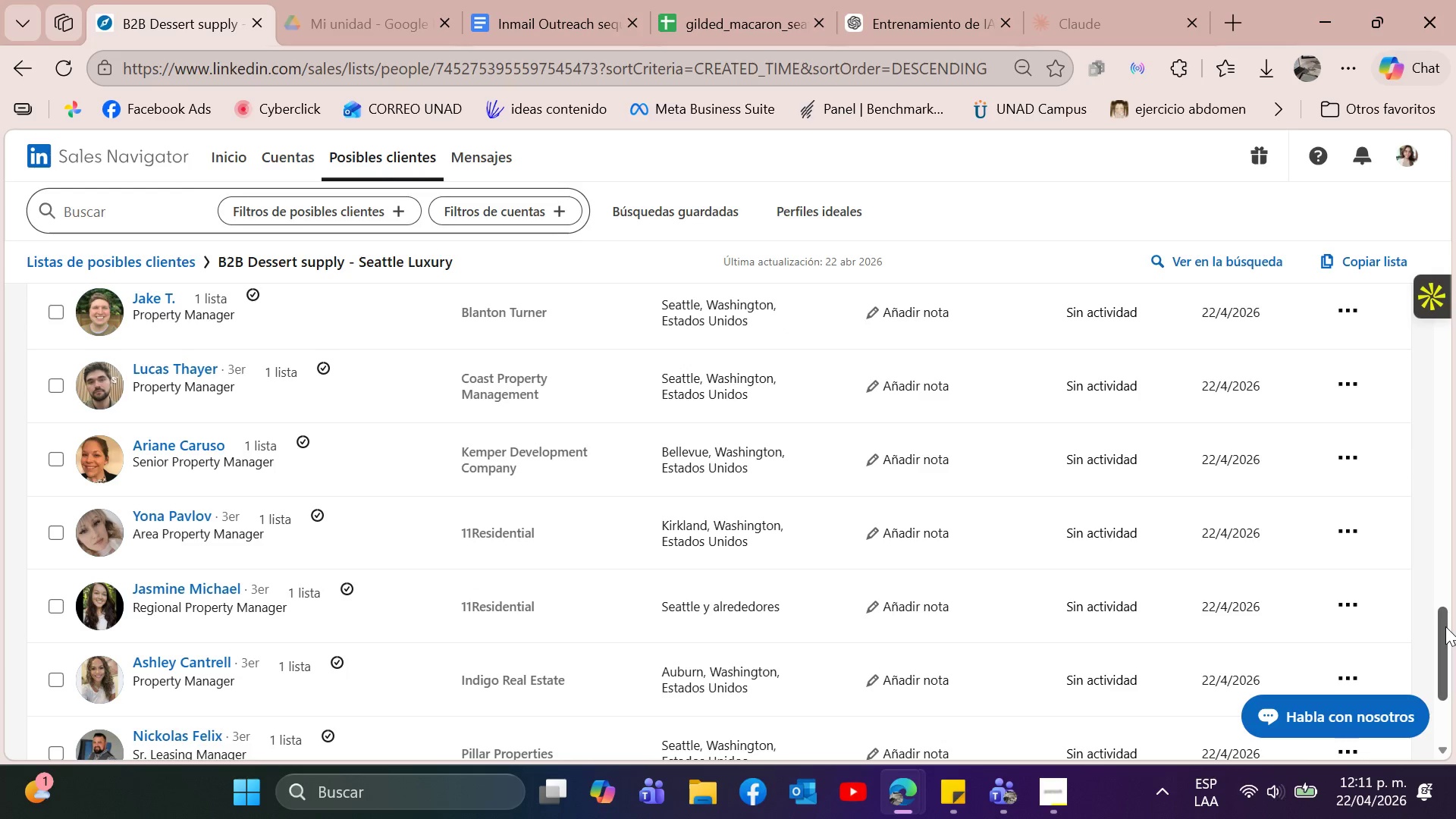 
wait(6.06)
 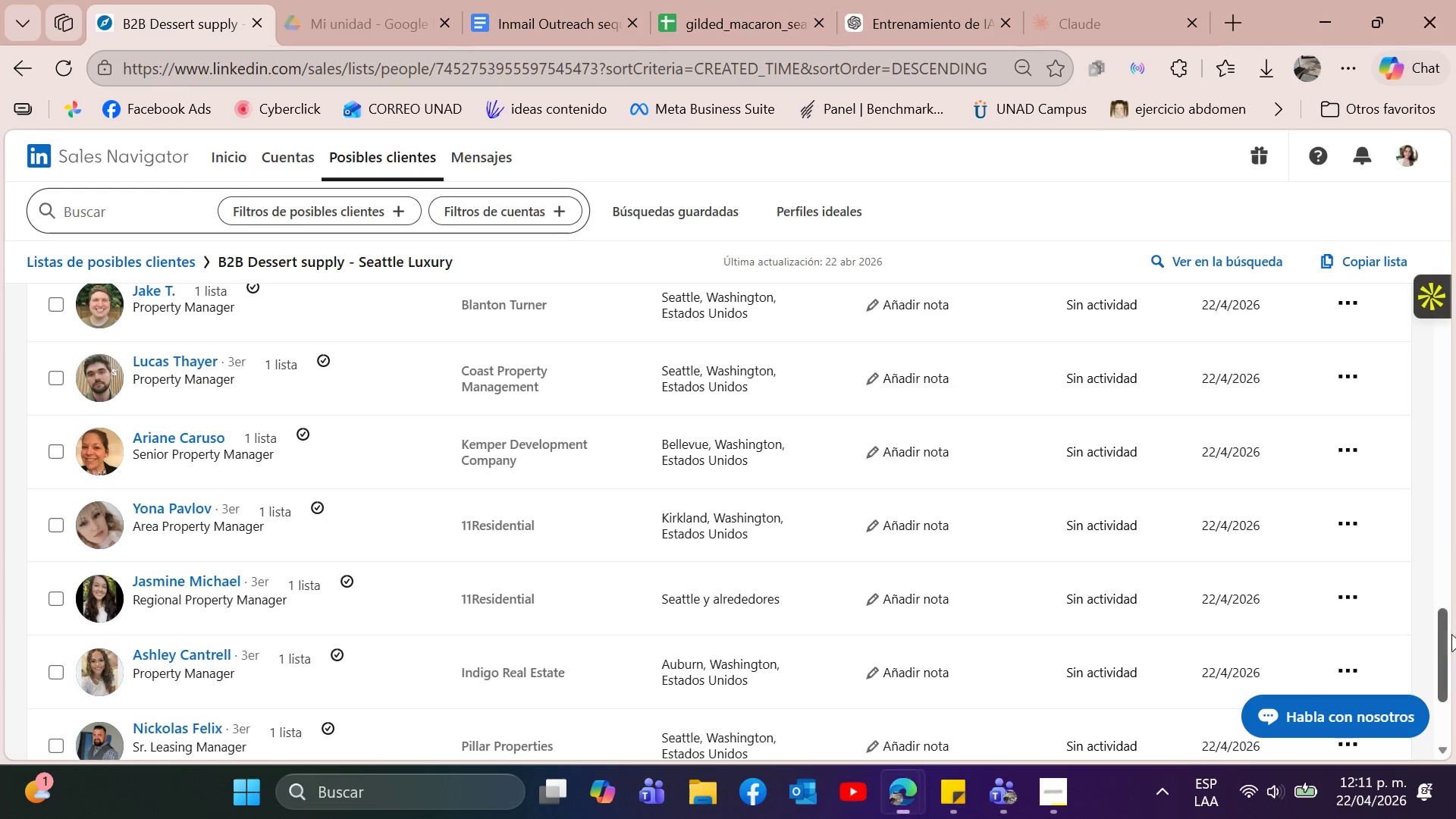 
key(Meta+MetaLeft)
 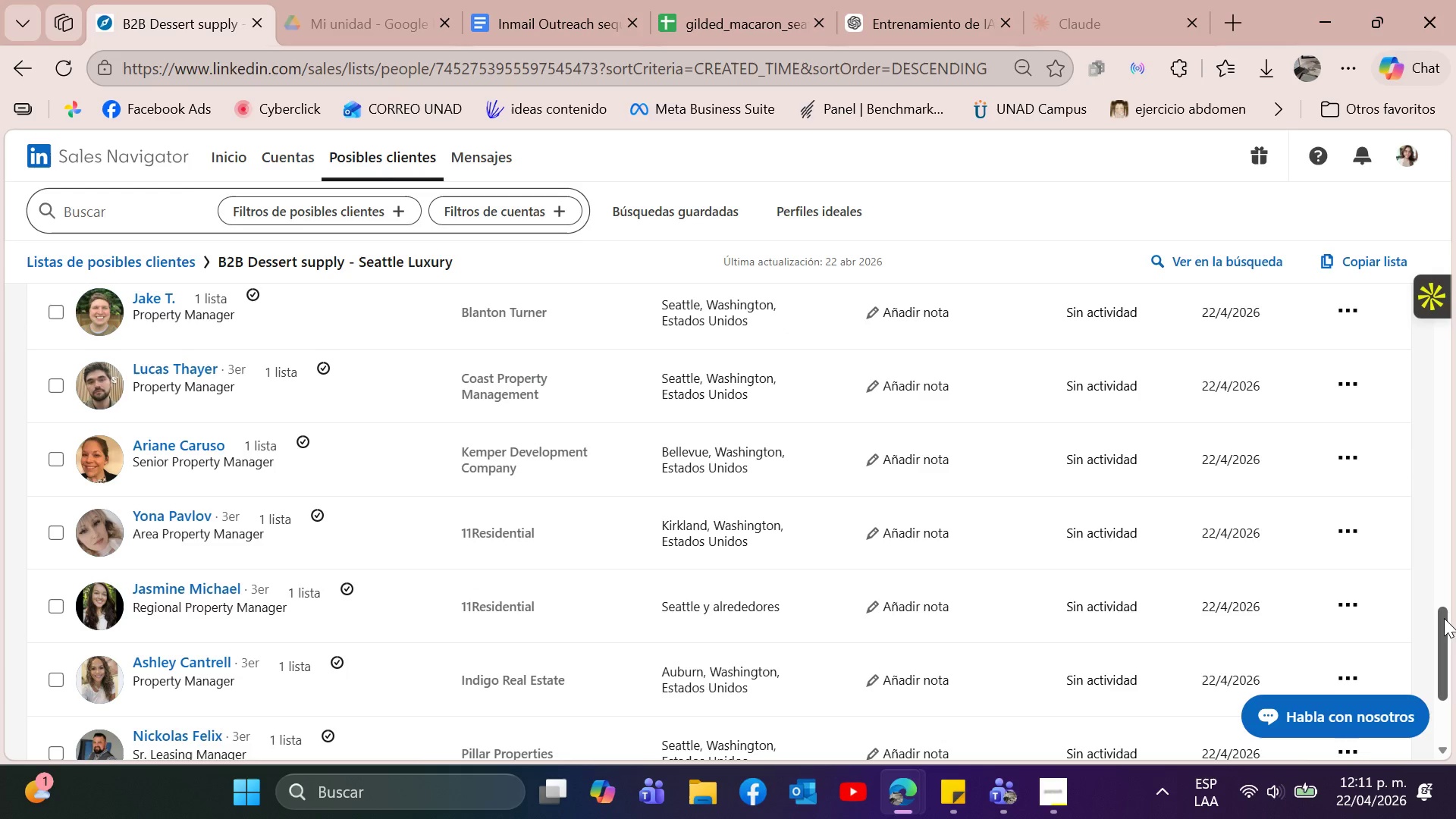 
key(Meta+Shift+ShiftLeft)
 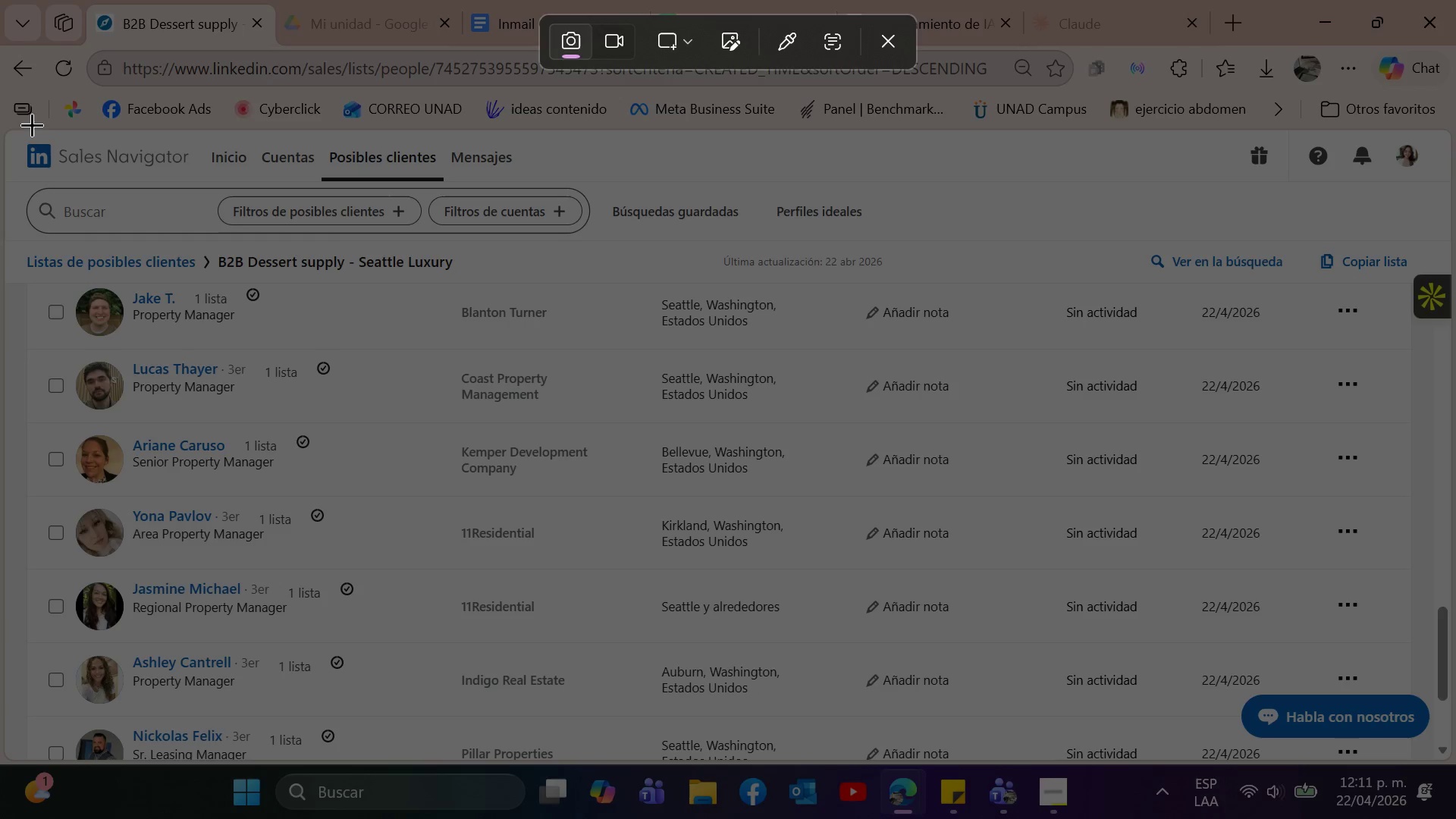 
key(Meta+Shift+S)
 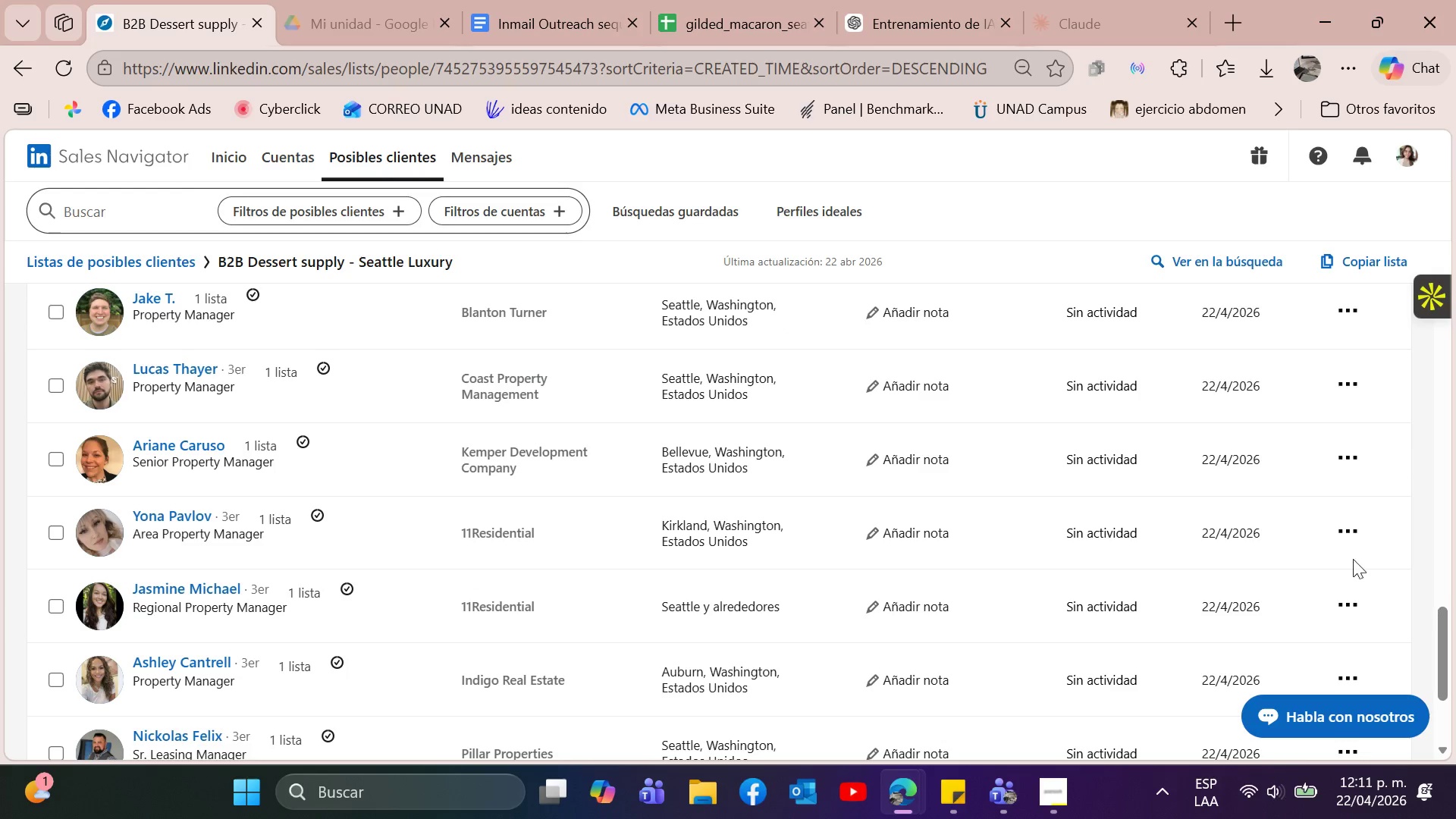 
left_click_drag(start_coordinate=[26, 138], to_coordinate=[1435, 765])
 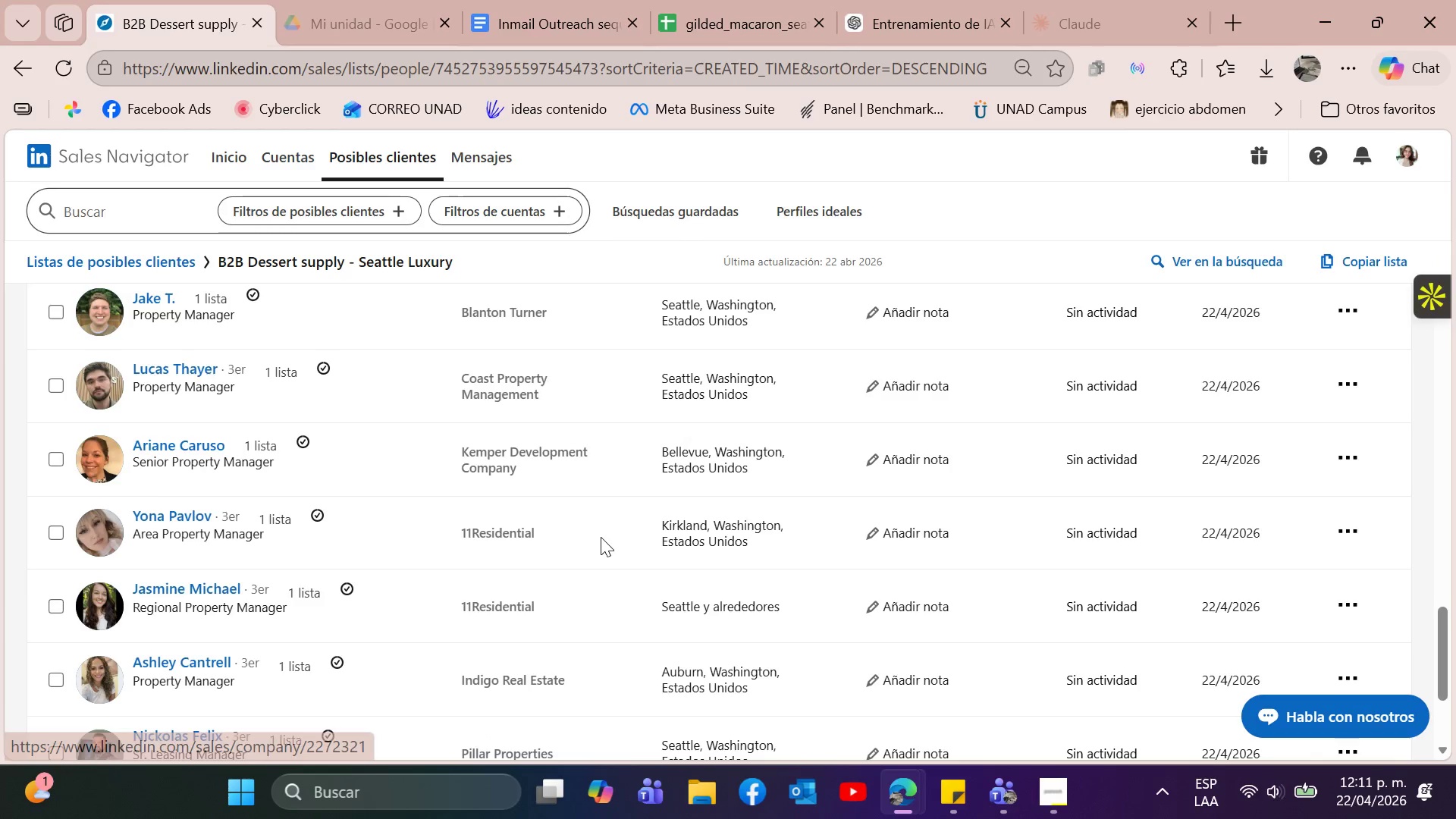 
scroll: coordinate [613, 549], scroll_direction: down, amount: 4.0
 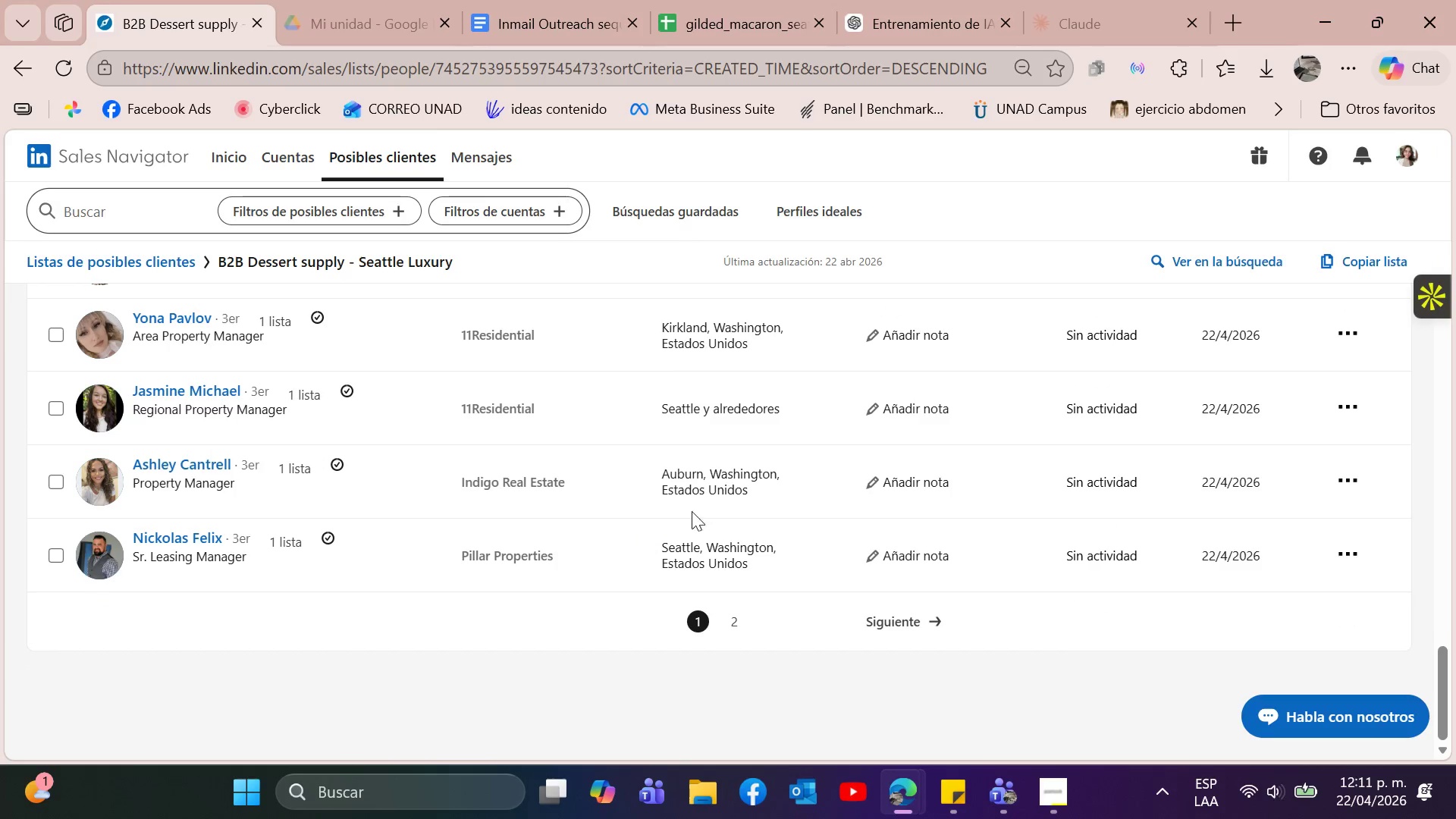 
scroll: coordinate [708, 502], scroll_direction: up, amount: 23.0
 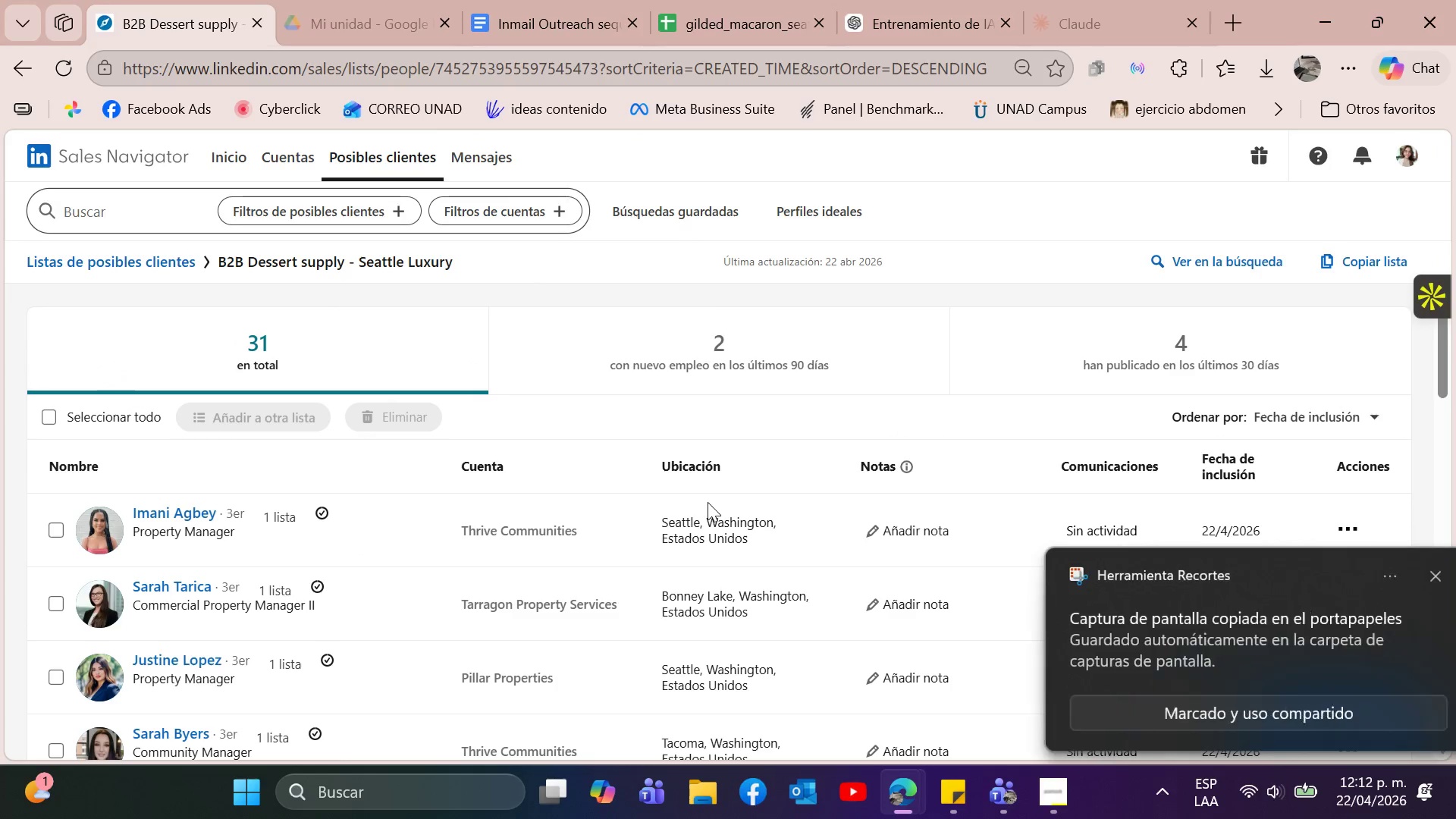 
scroll: coordinate [708, 483], scroll_direction: down, amount: 20.0
 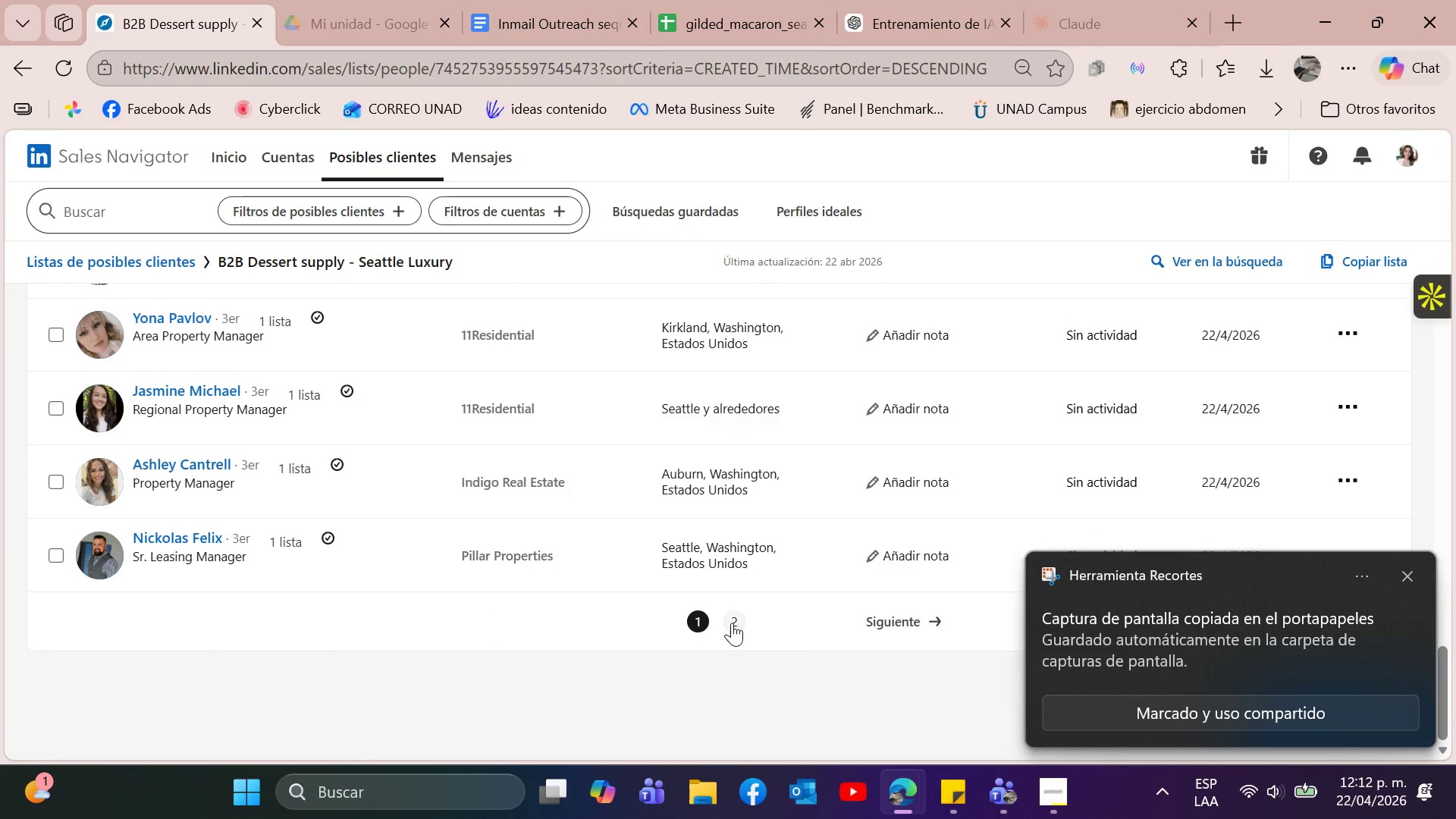 
left_click([732, 623])
 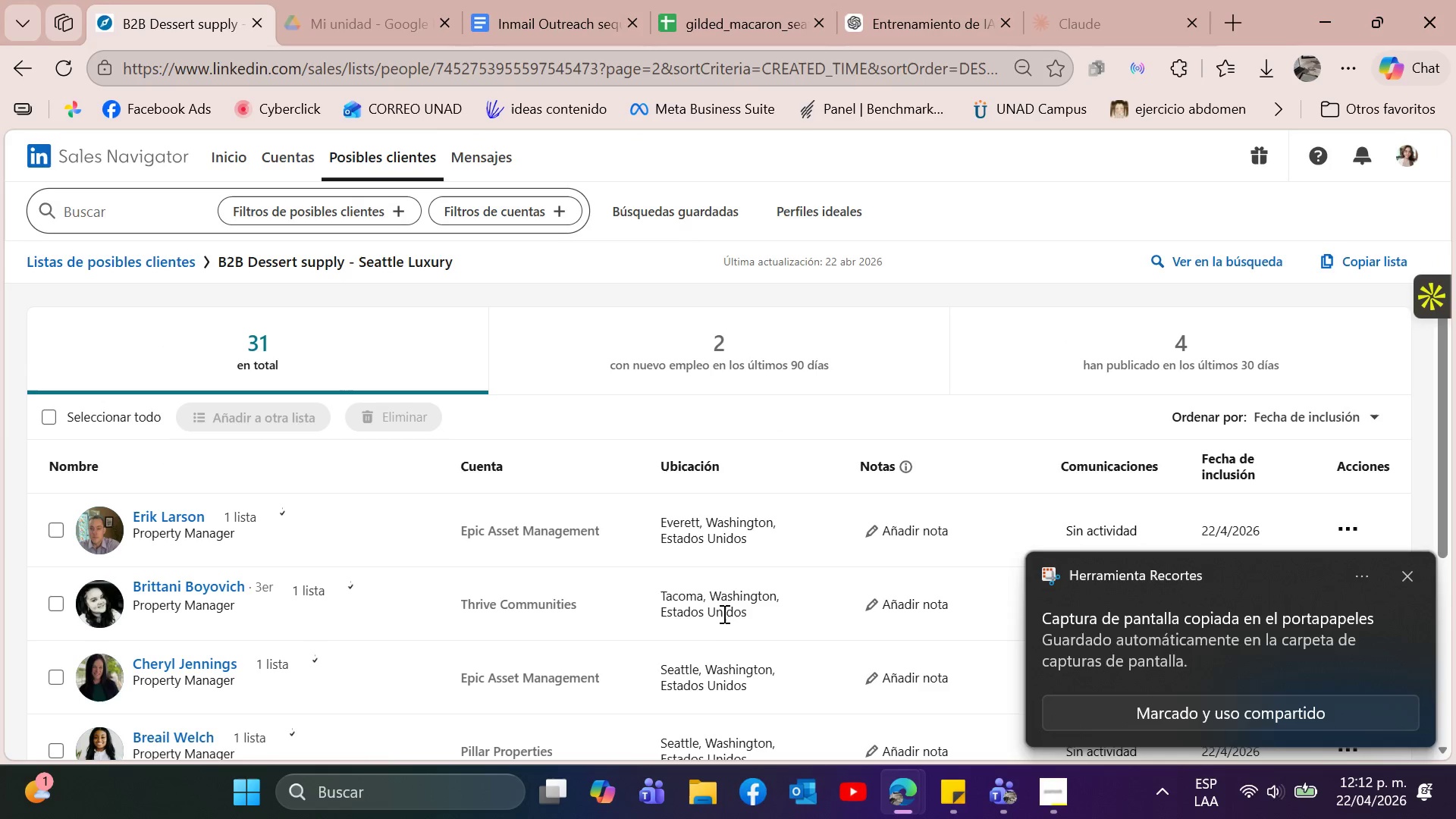 
scroll: coordinate [701, 549], scroll_direction: down, amount: 2.0
 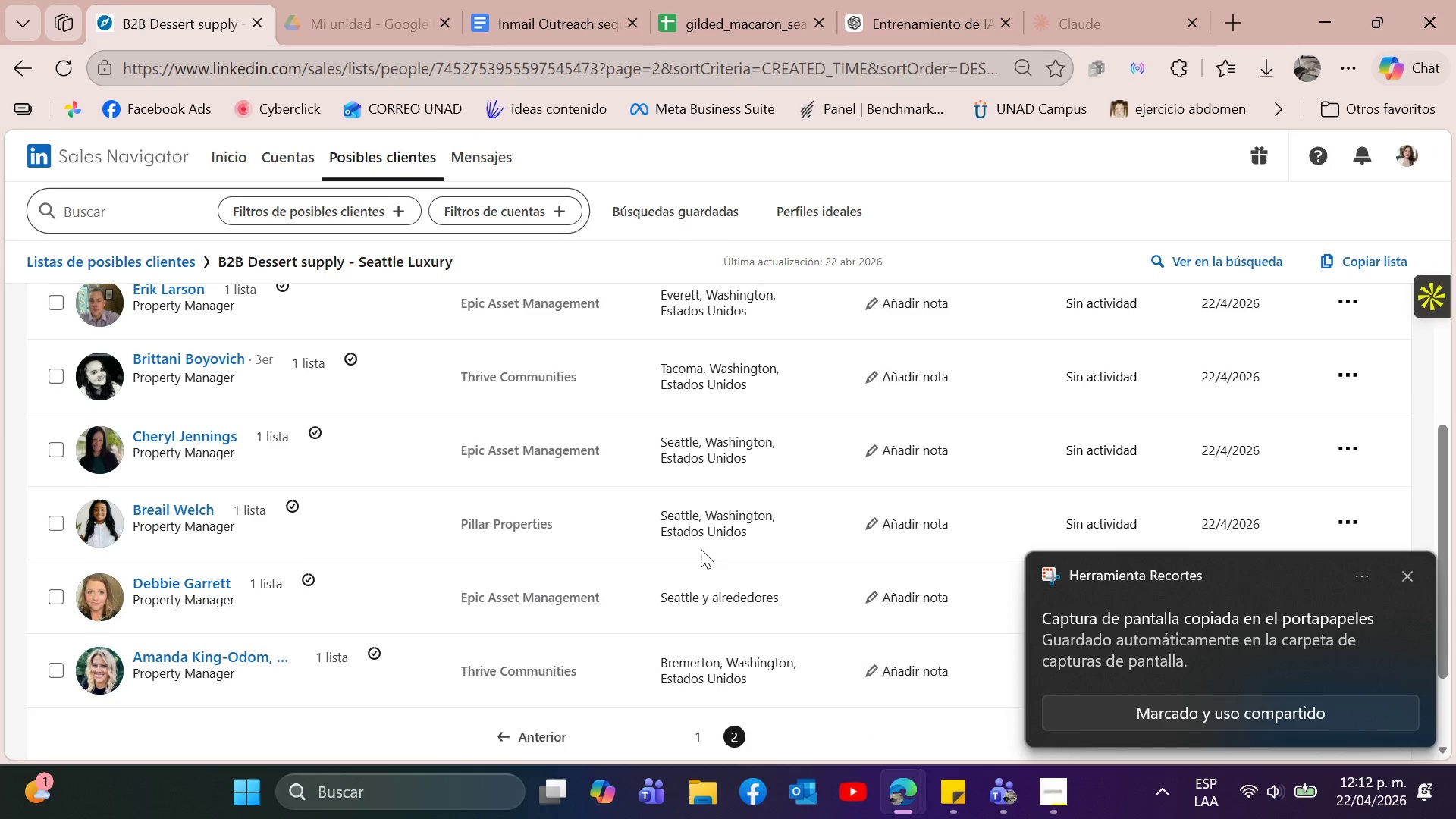 
scroll: coordinate [701, 549], scroll_direction: none, amount: 0.0
 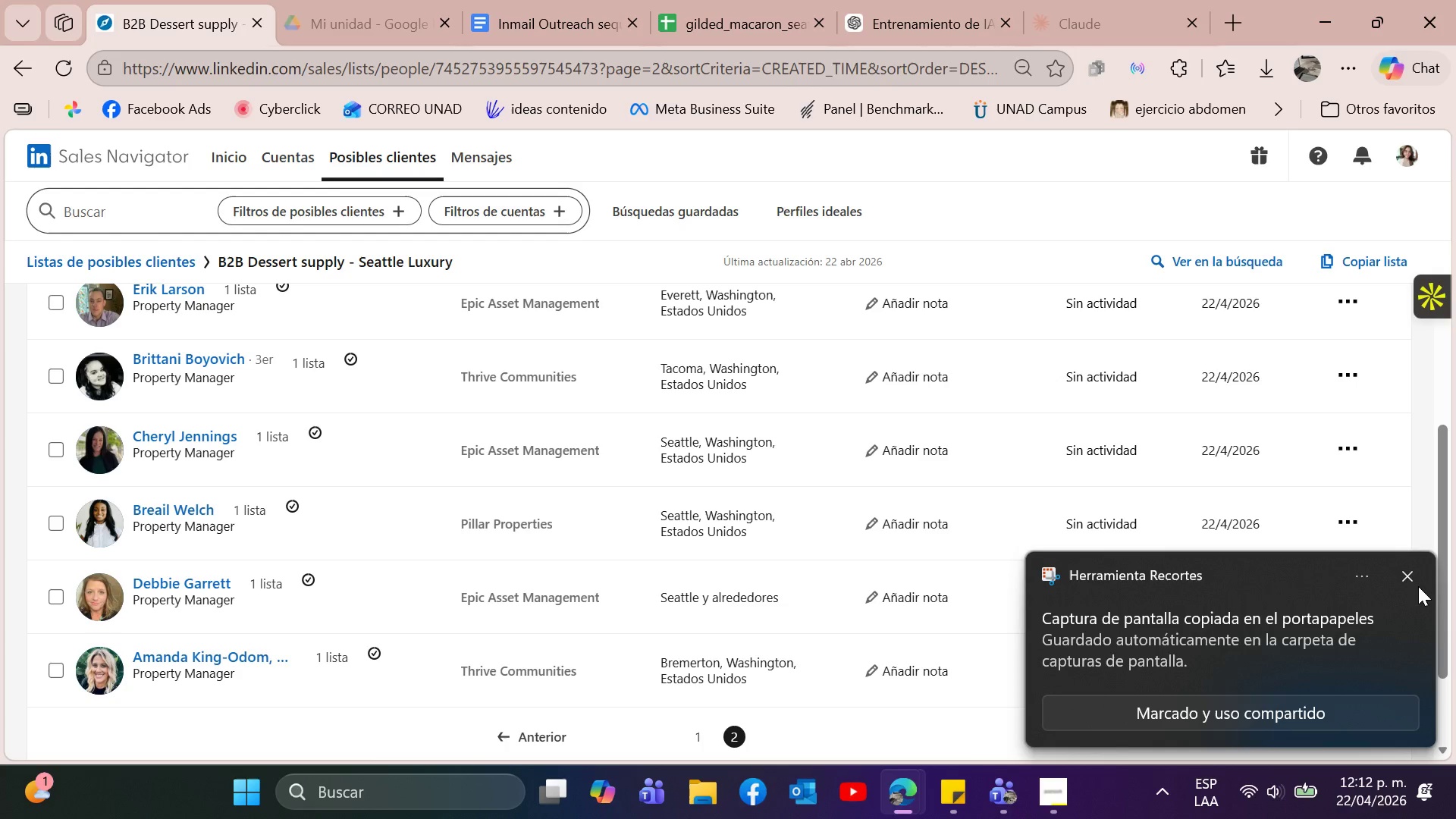 
left_click([1418, 579])
 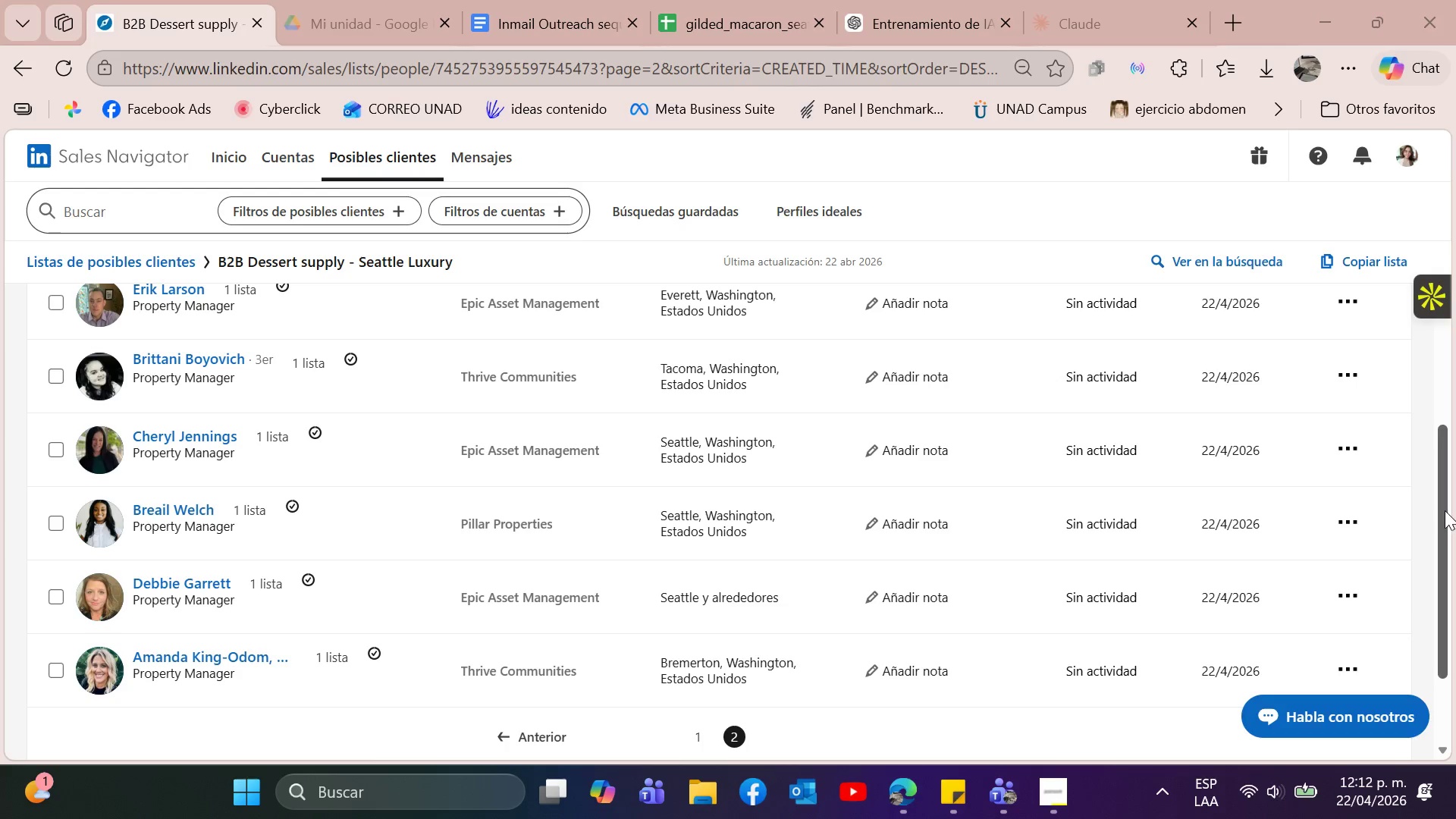 
left_click_drag(start_coordinate=[1445, 511], to_coordinate=[1440, 487])
 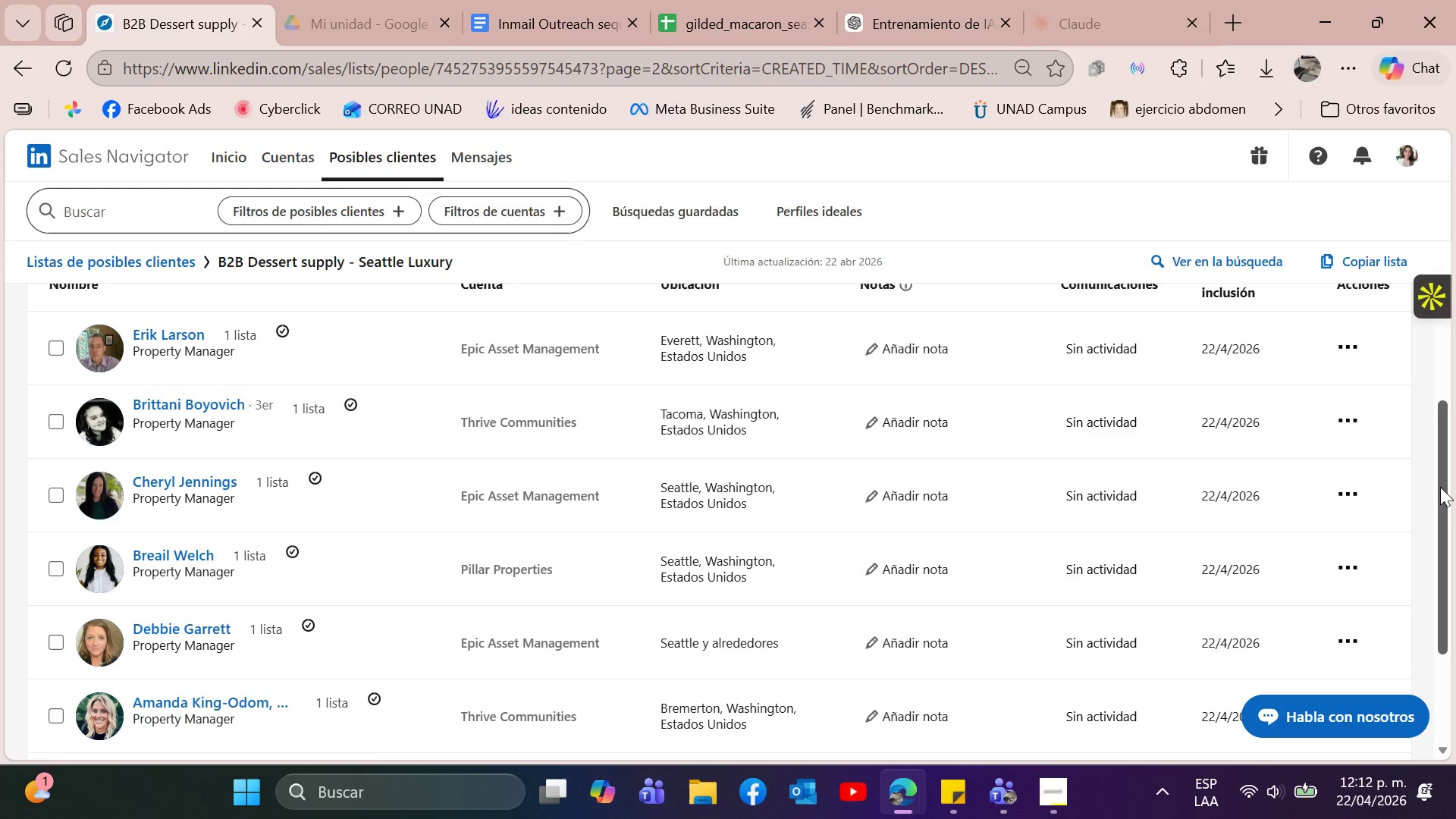 
key(Meta+Shift+S)
 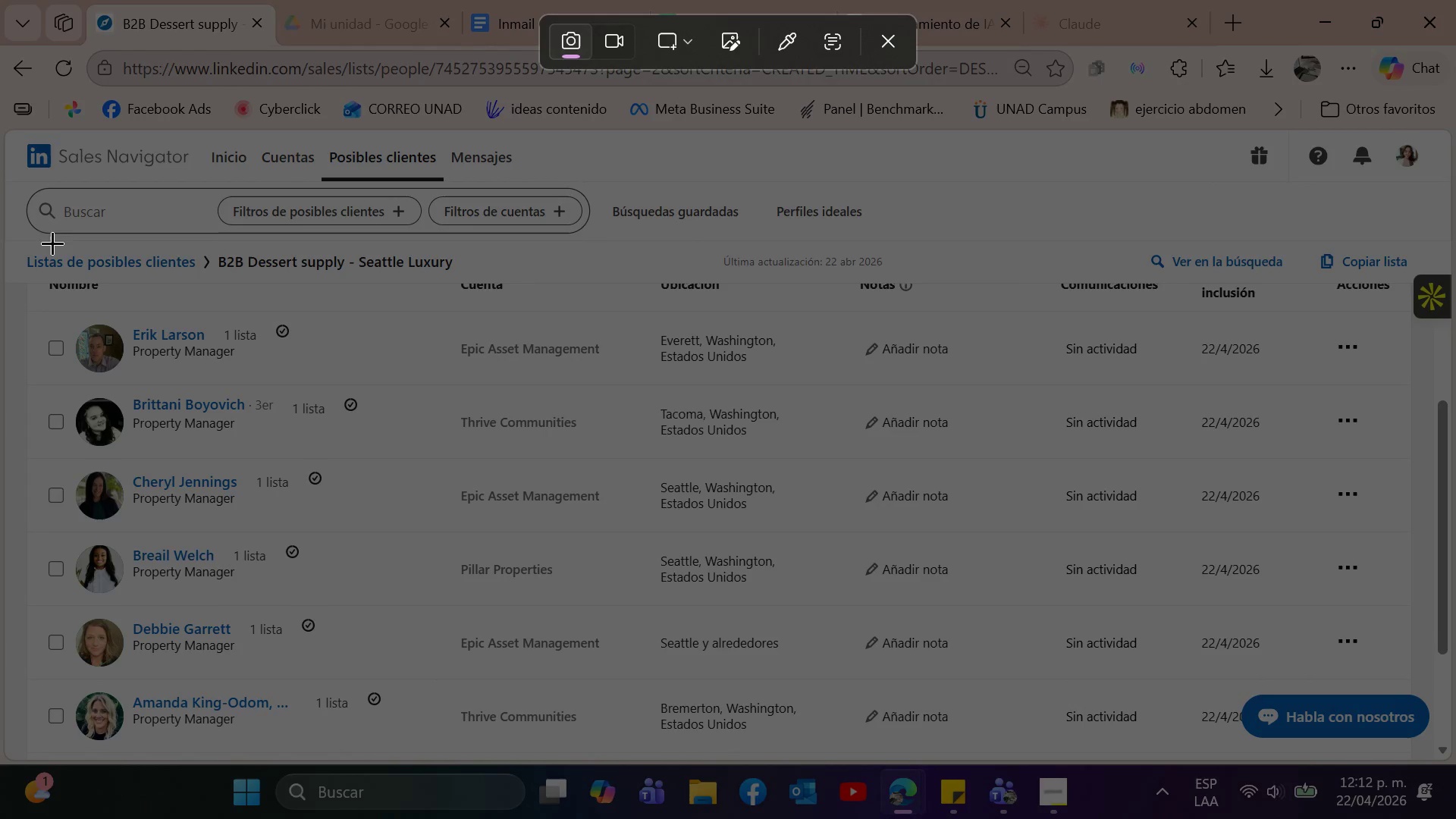 
key(Meta+MetaLeft)
 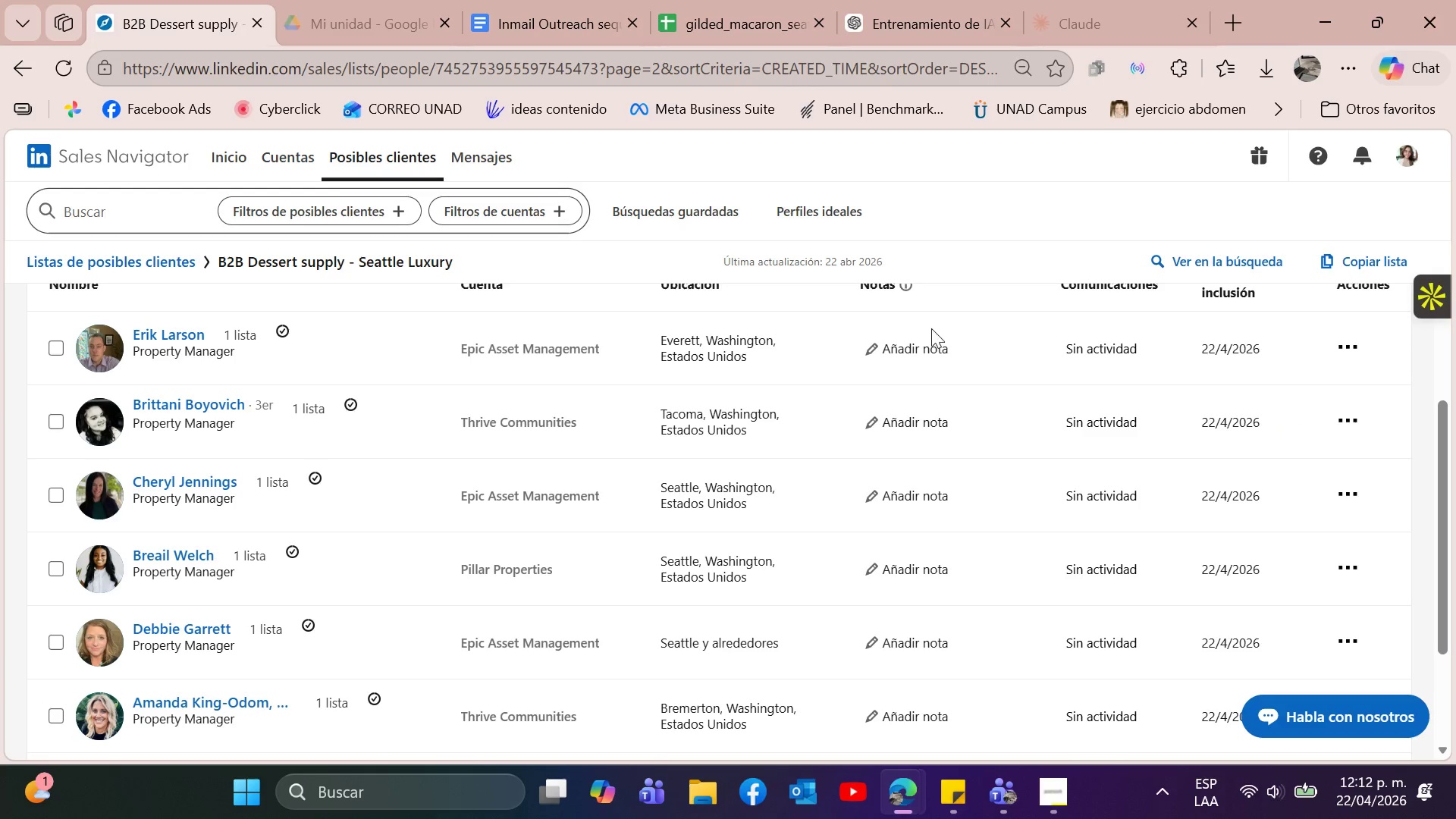 
key(Meta+Shift+ShiftLeft)
 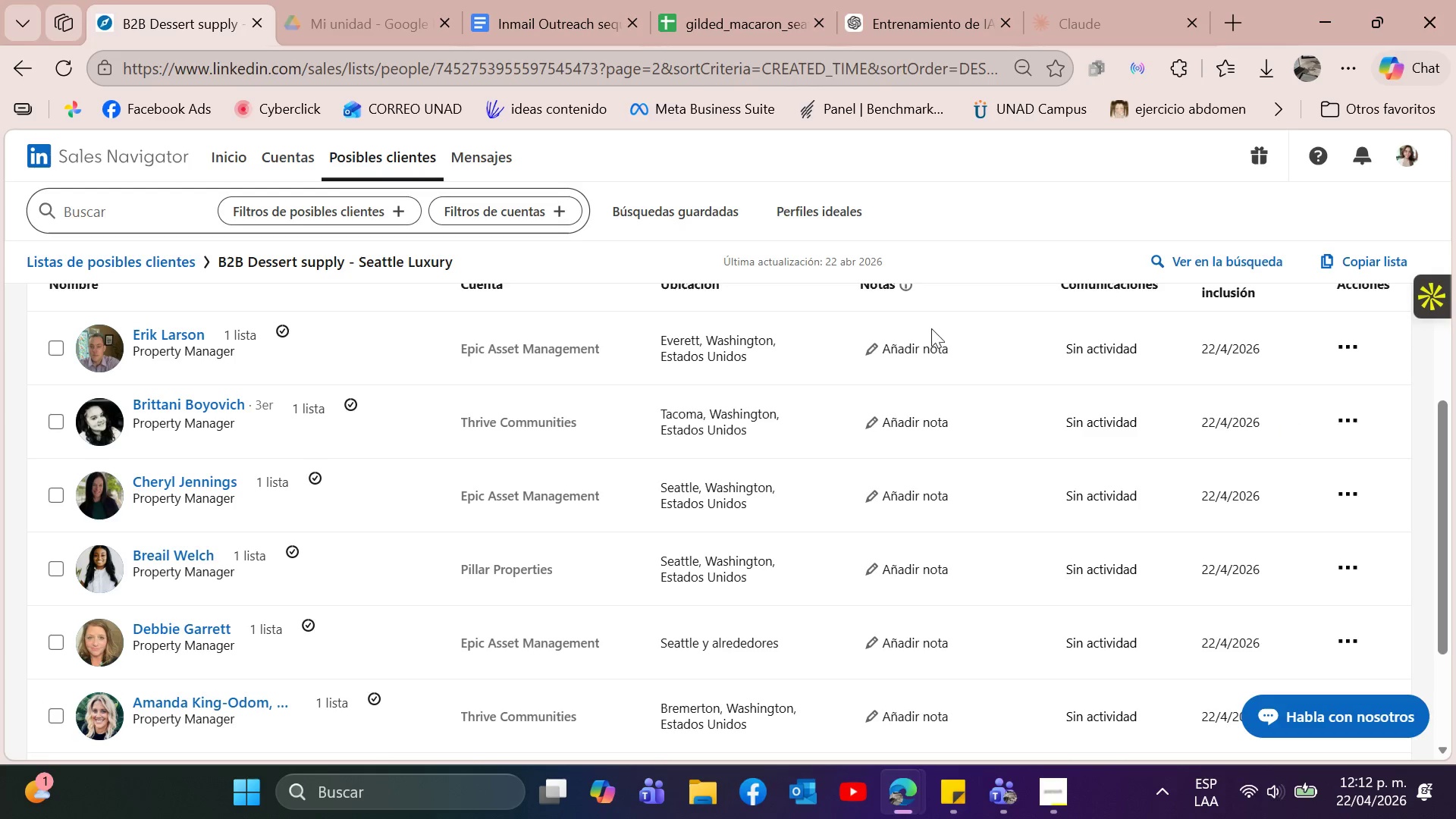 
left_click_drag(start_coordinate=[24, 246], to_coordinate=[1428, 750])
 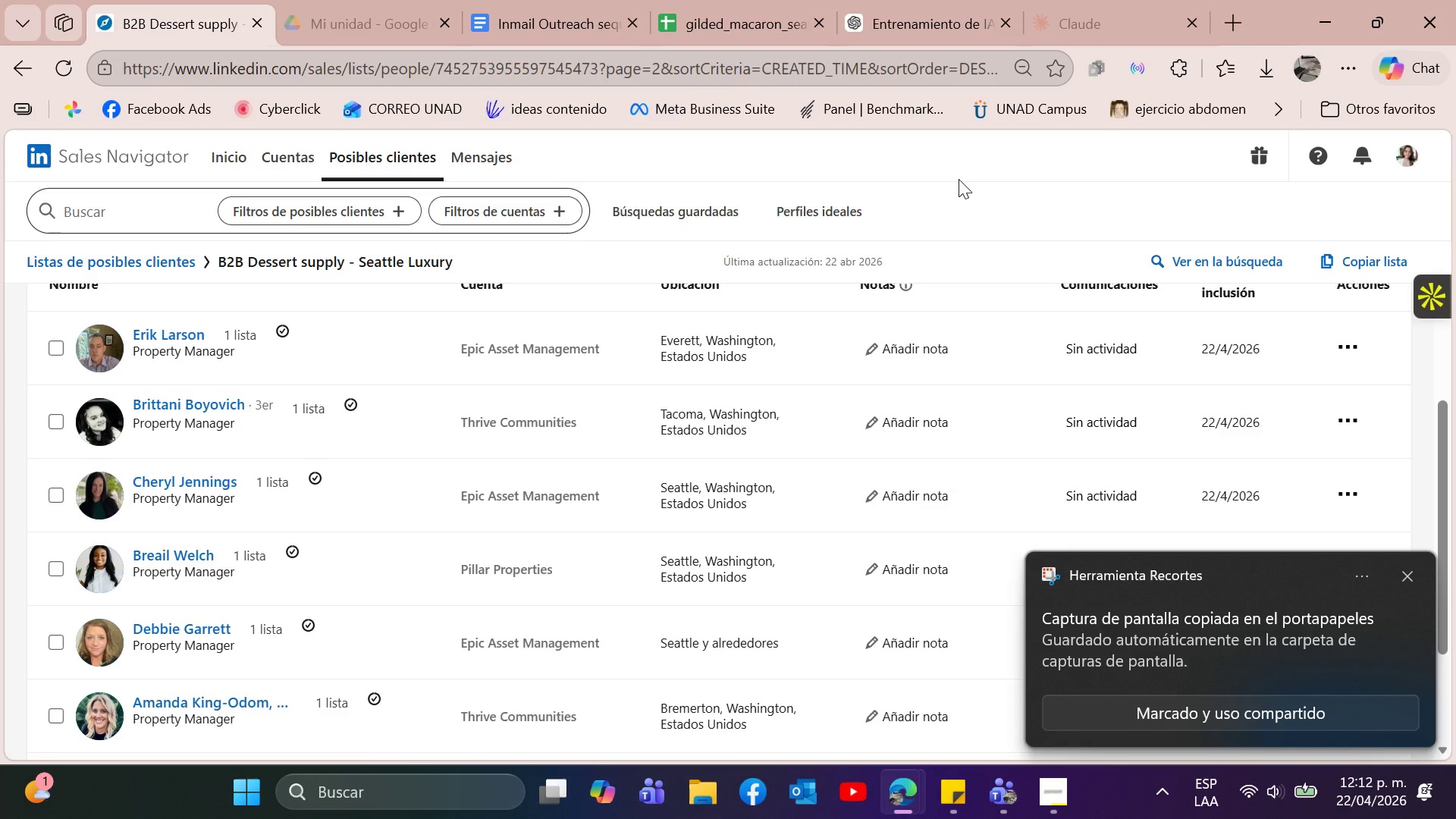 
wait(12.78)
 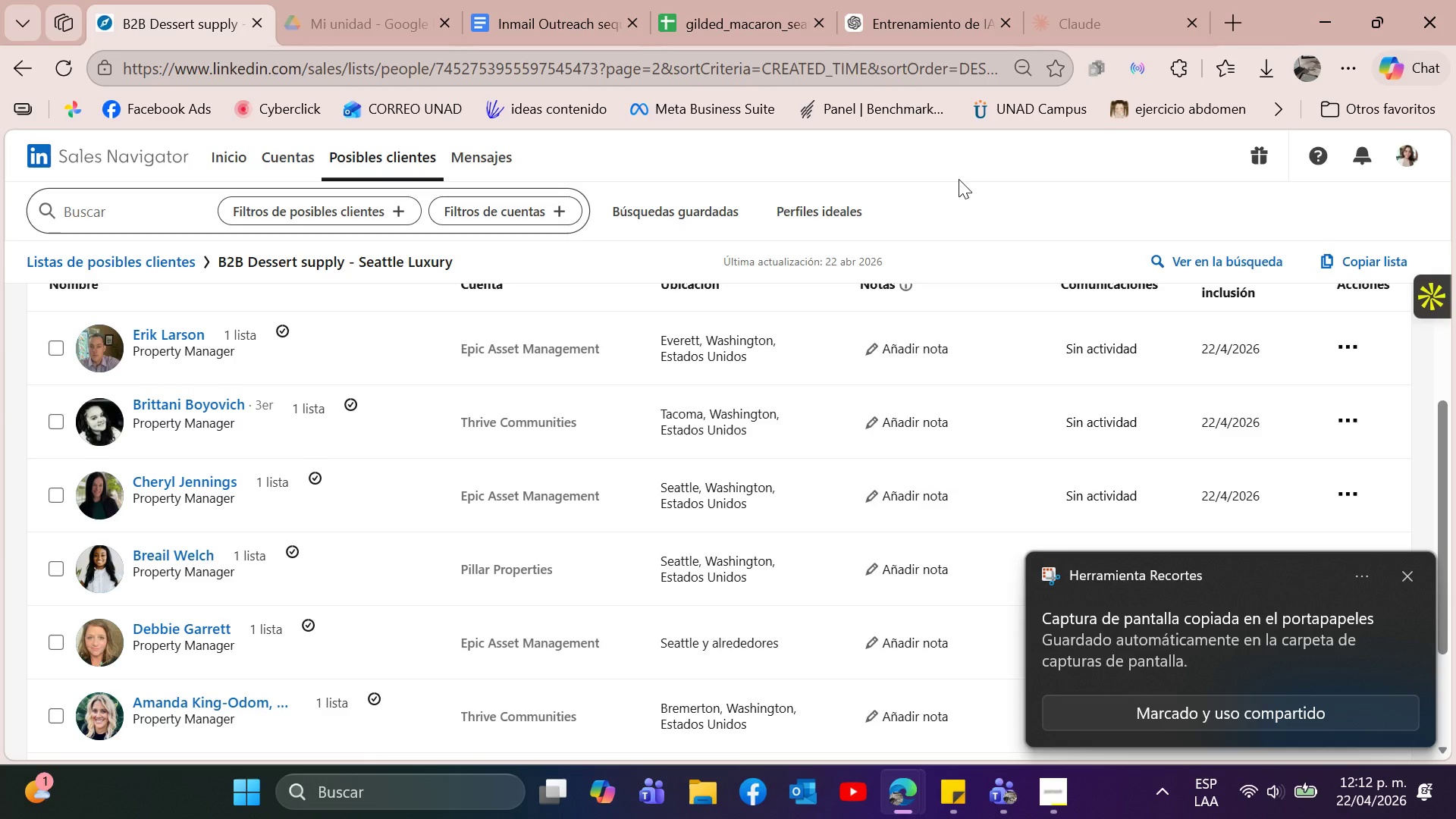 
scroll: coordinate [1211, 416], scroll_direction: up, amount: 5.0
 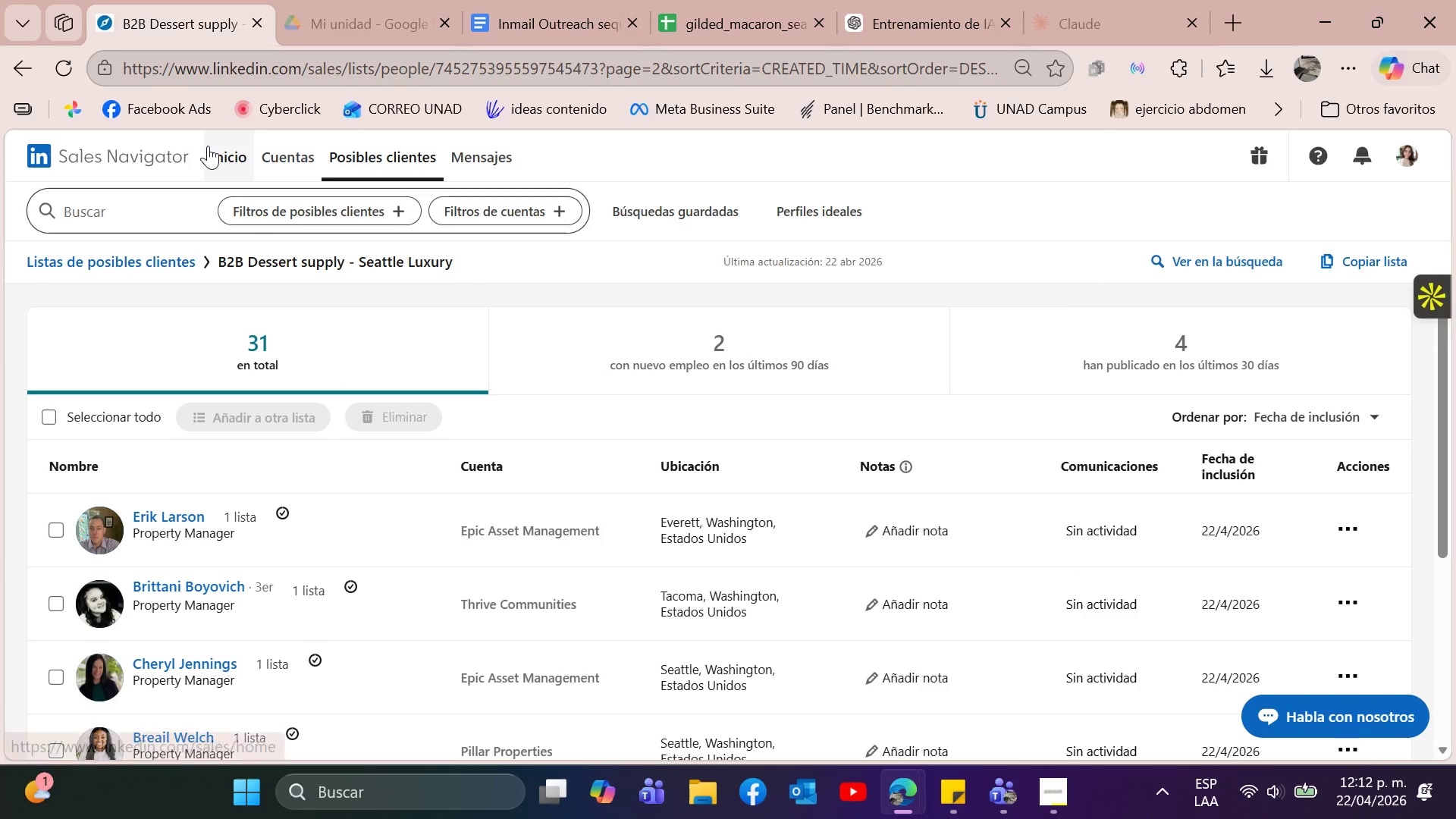 
left_click([275, 161])
 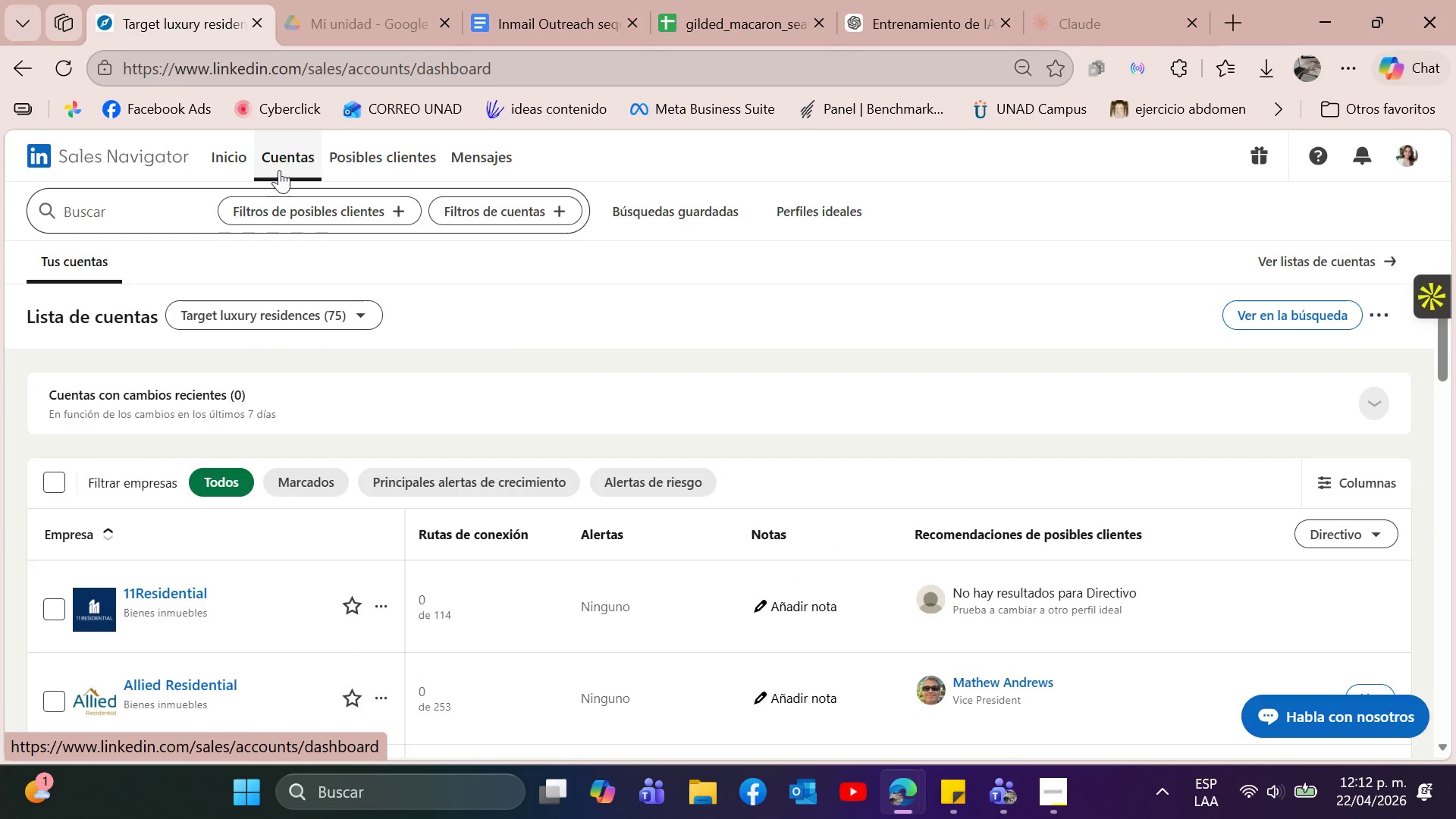 
scroll: coordinate [869, 517], scroll_direction: up, amount: 2.0
 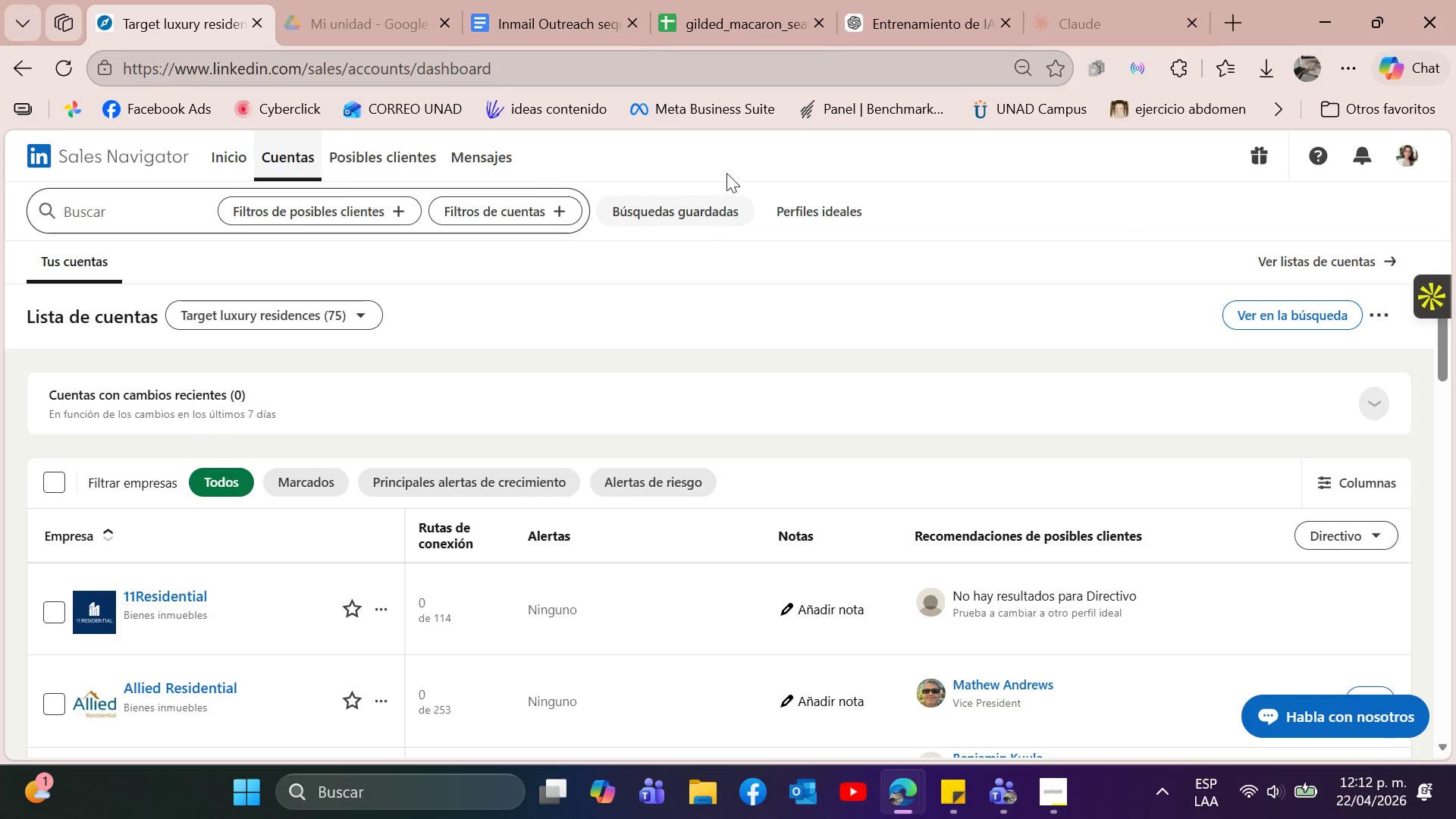 
wait(5.99)
 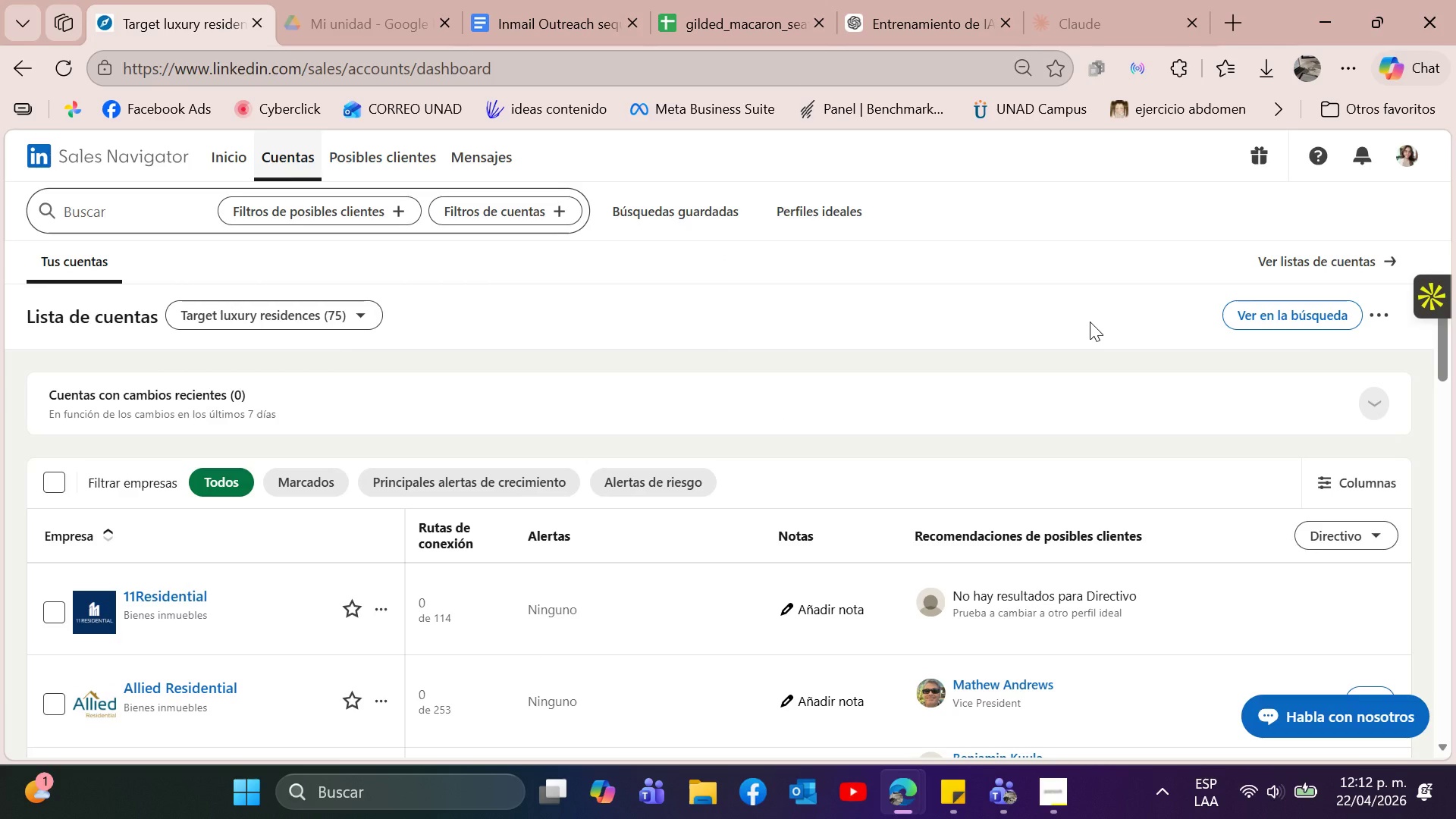 
mouse_move([897, 11])
 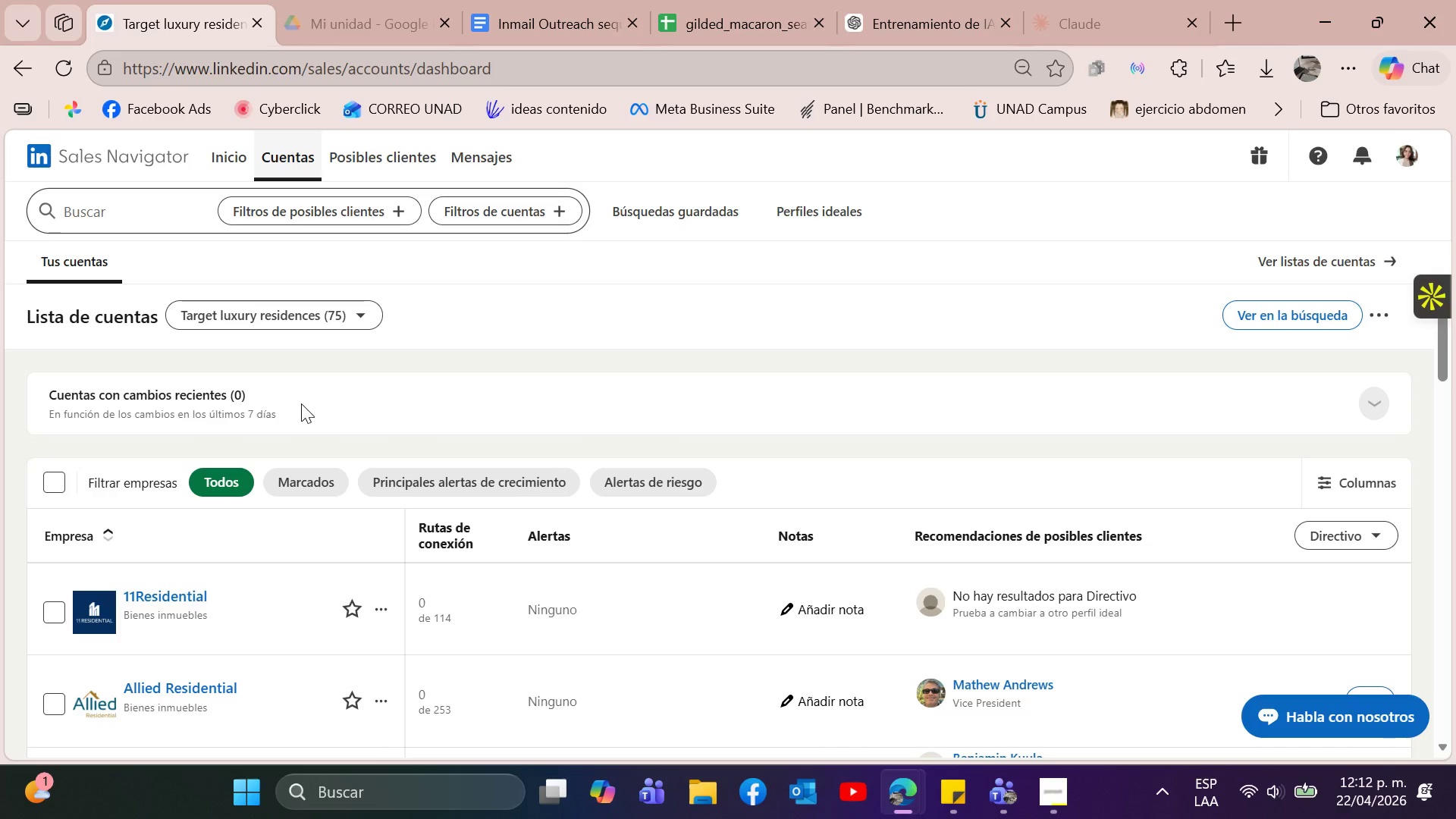 
wait(5.73)
 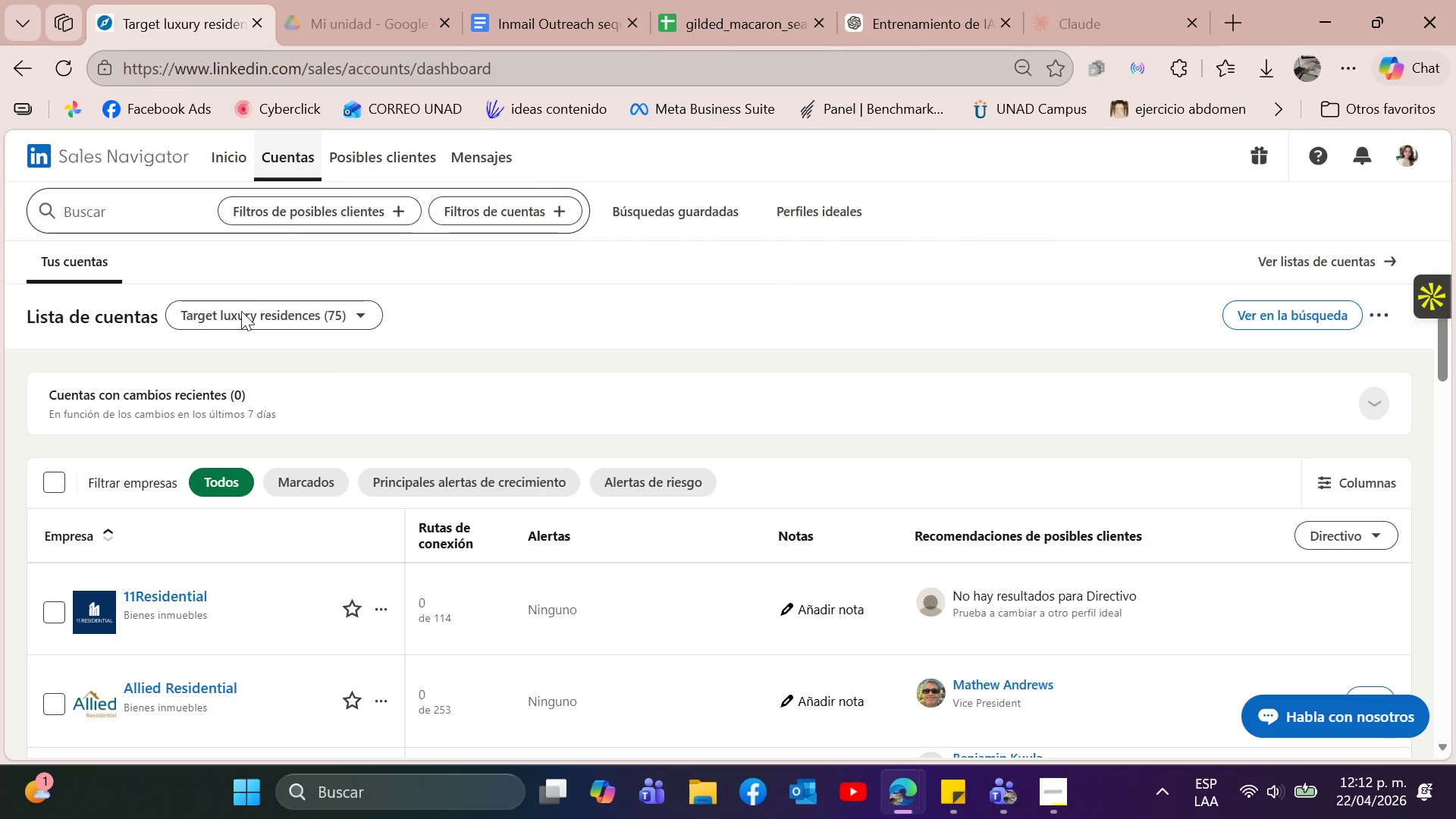 
left_click([381, 0])
 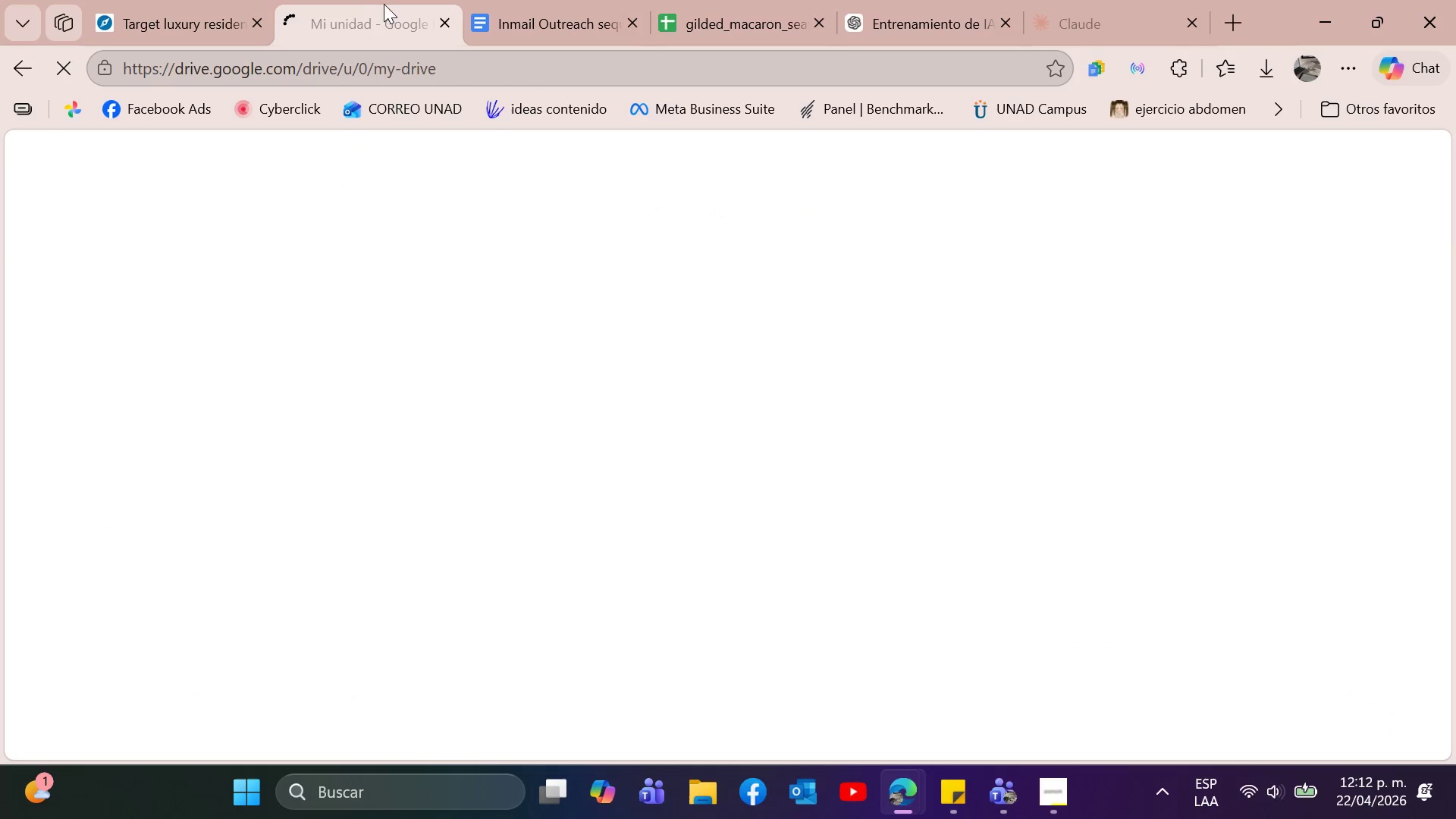 
left_click([249, 0])
 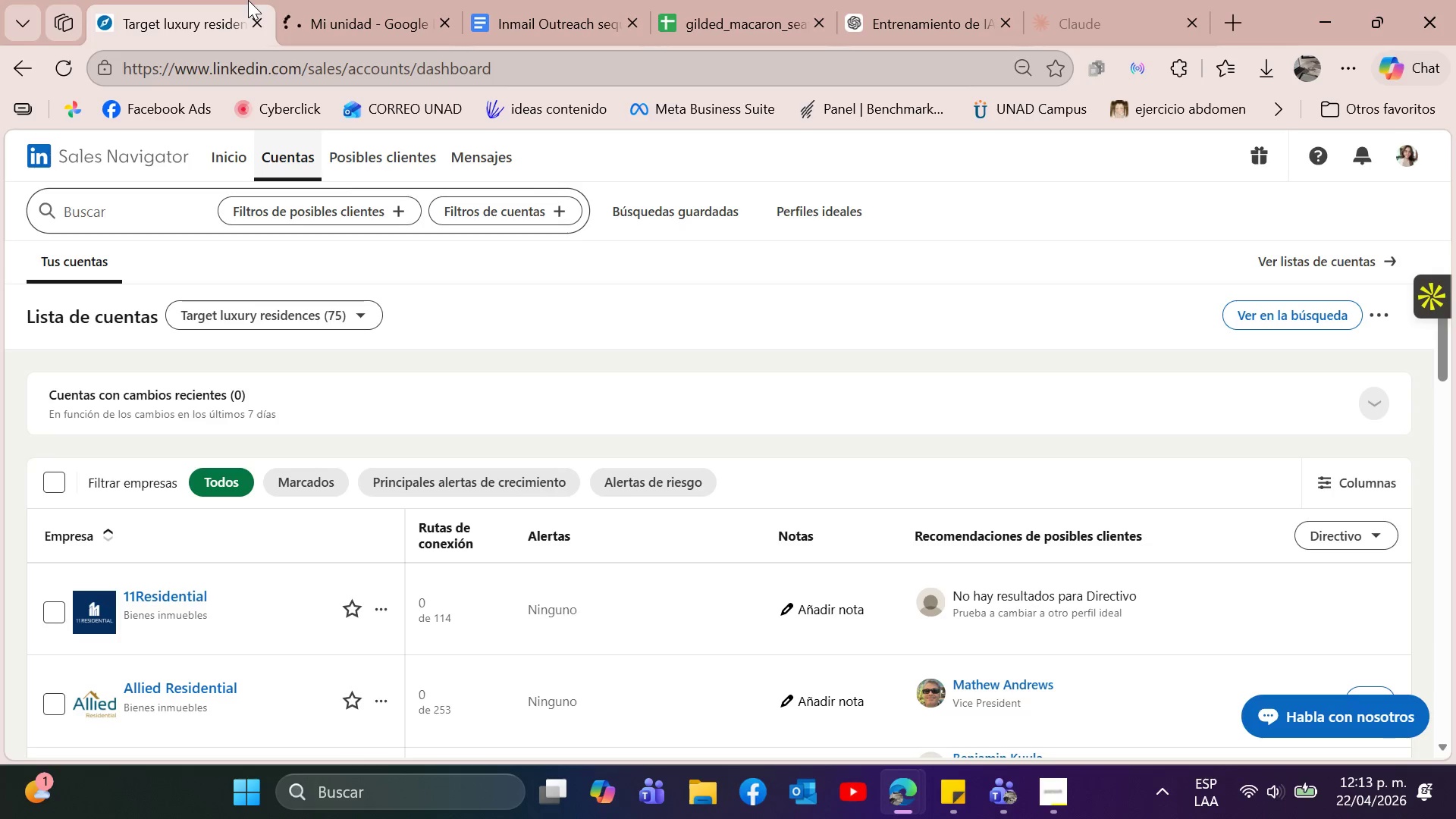 
wait(14.59)
 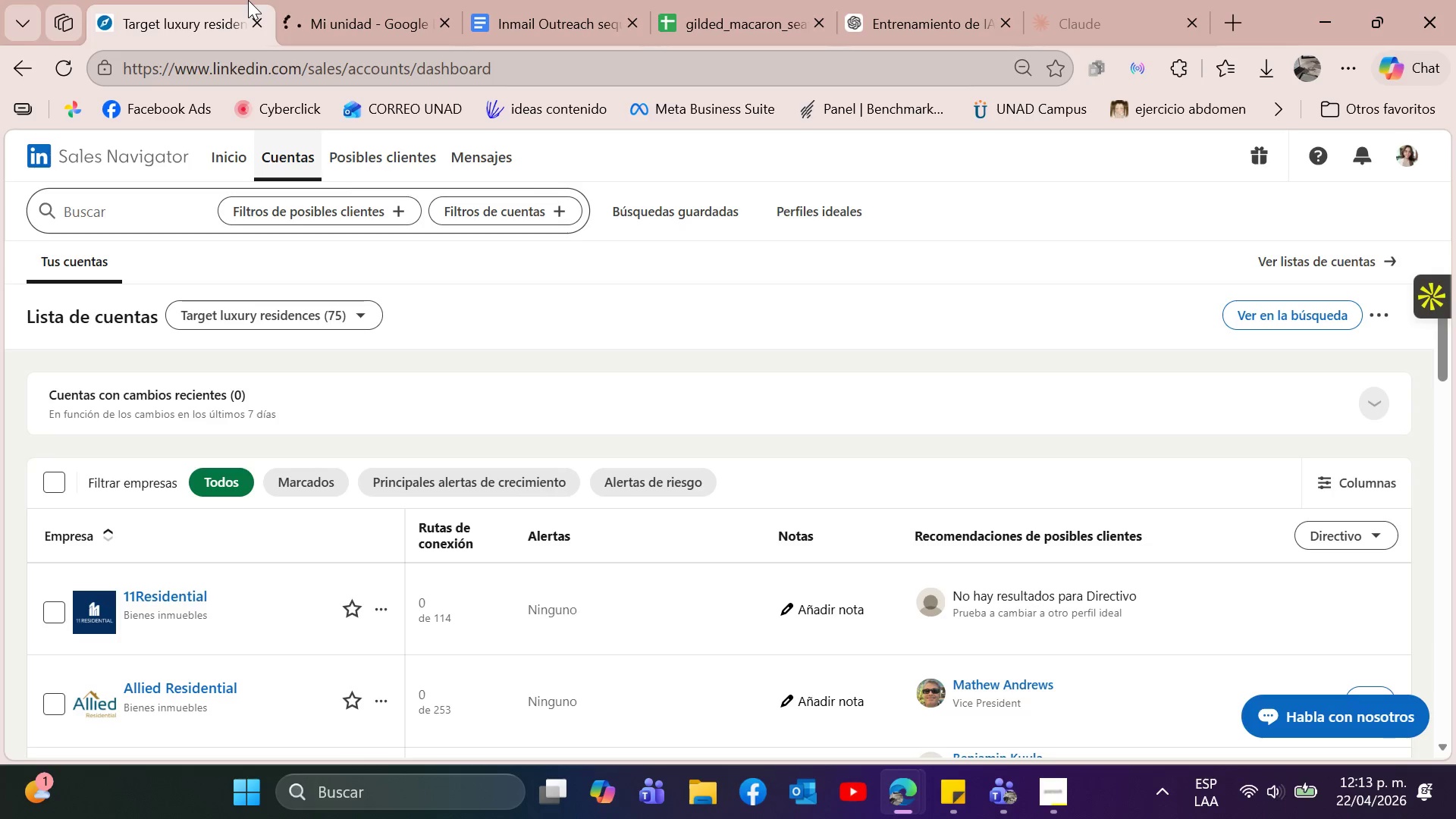 
scroll: coordinate [721, 344], scroll_direction: down, amount: 2.0
 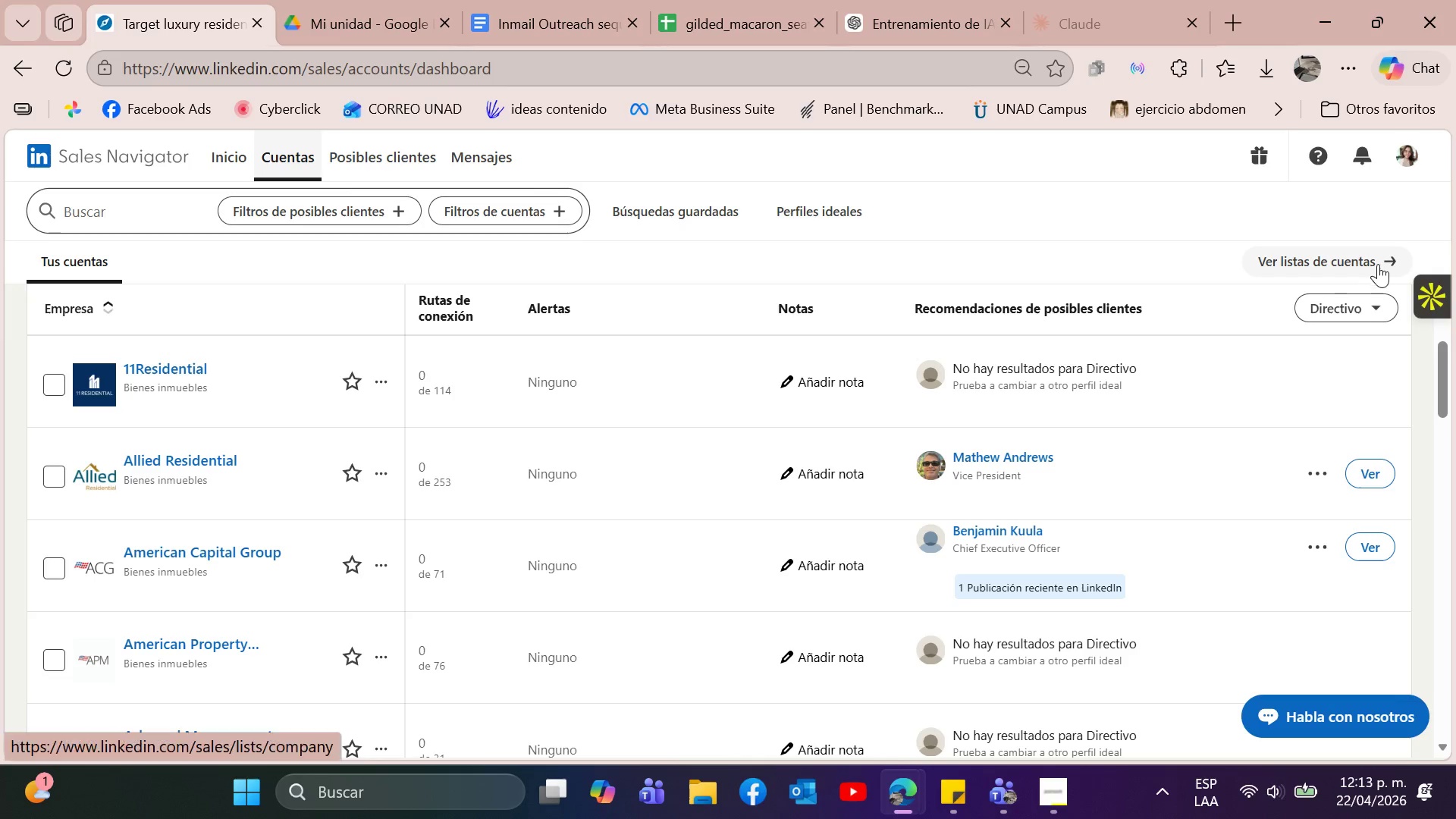 
left_click([1373, 297])
 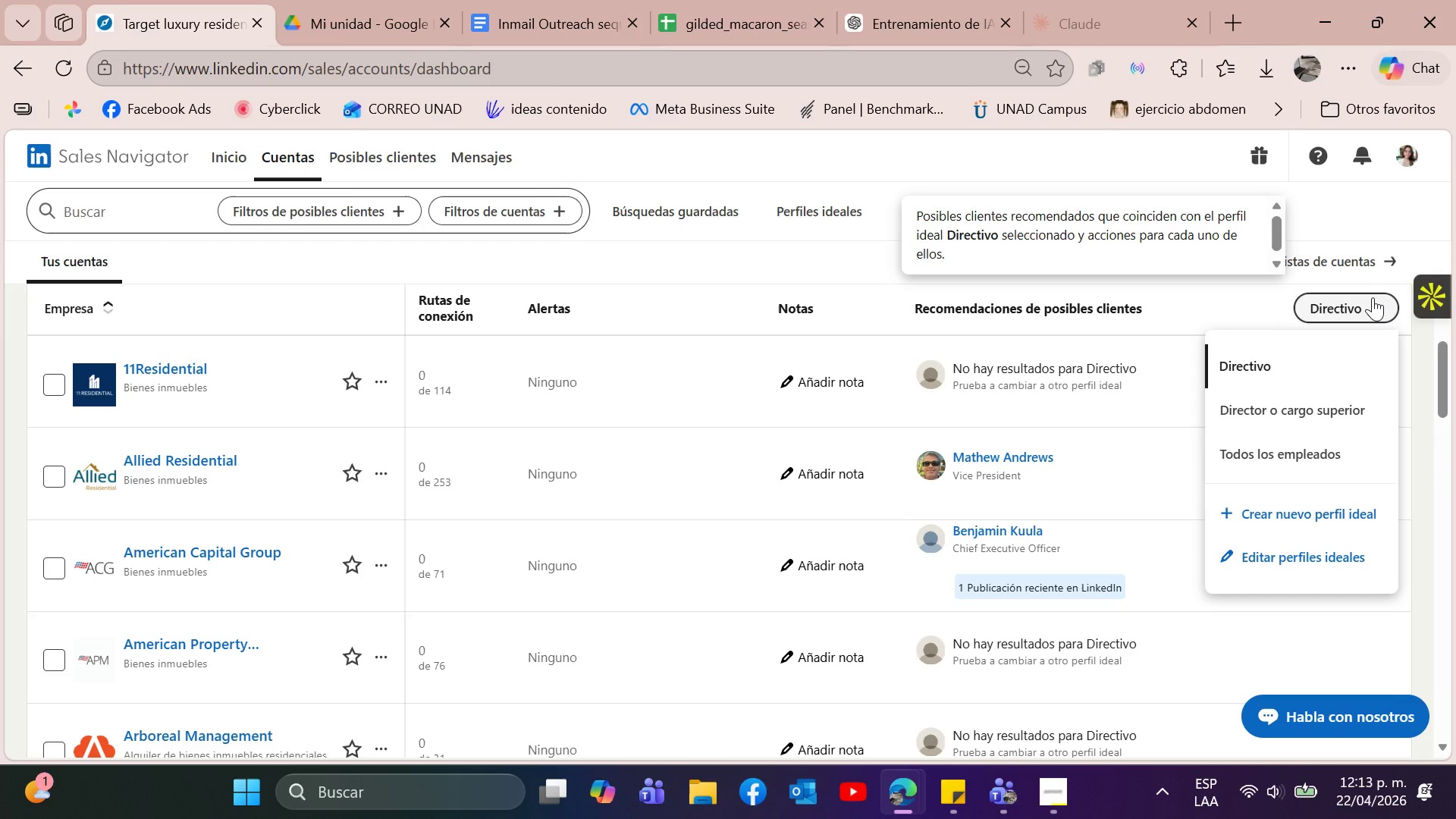 
left_click([1373, 297])
 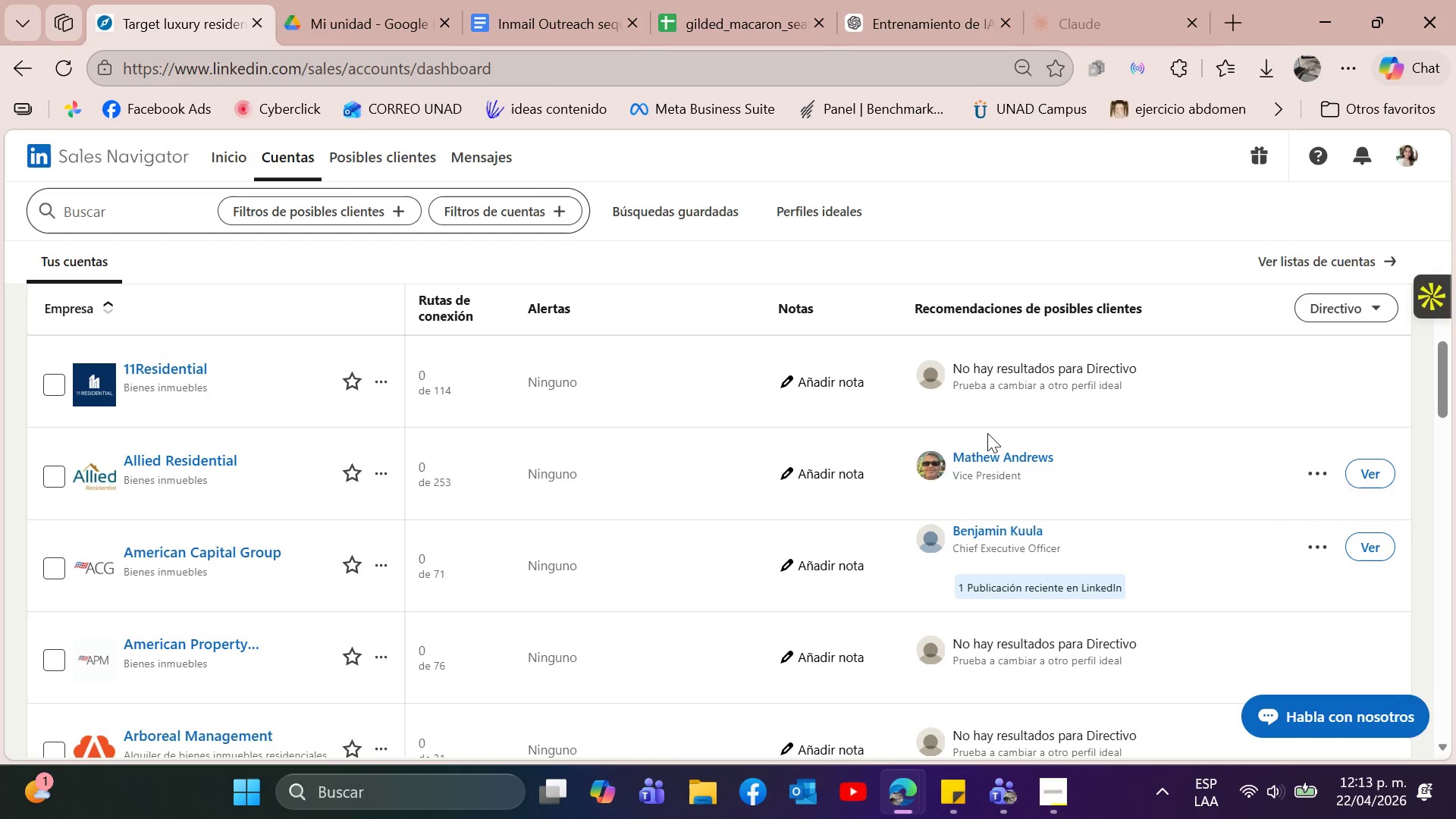 
scroll: coordinate [907, 545], scroll_direction: none, amount: 0.0
 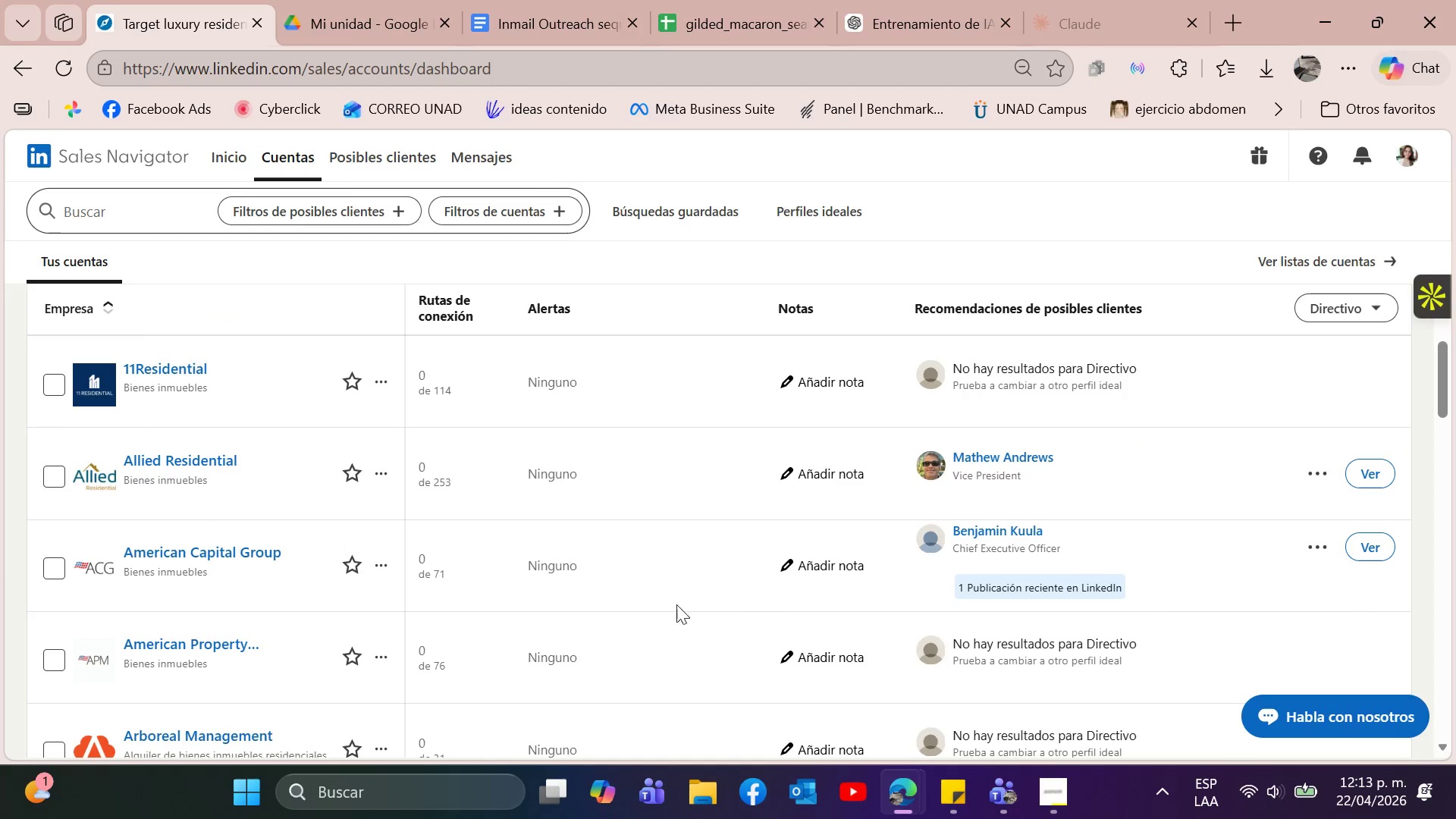 
scroll: coordinate [598, 486], scroll_direction: down, amount: 21.0
 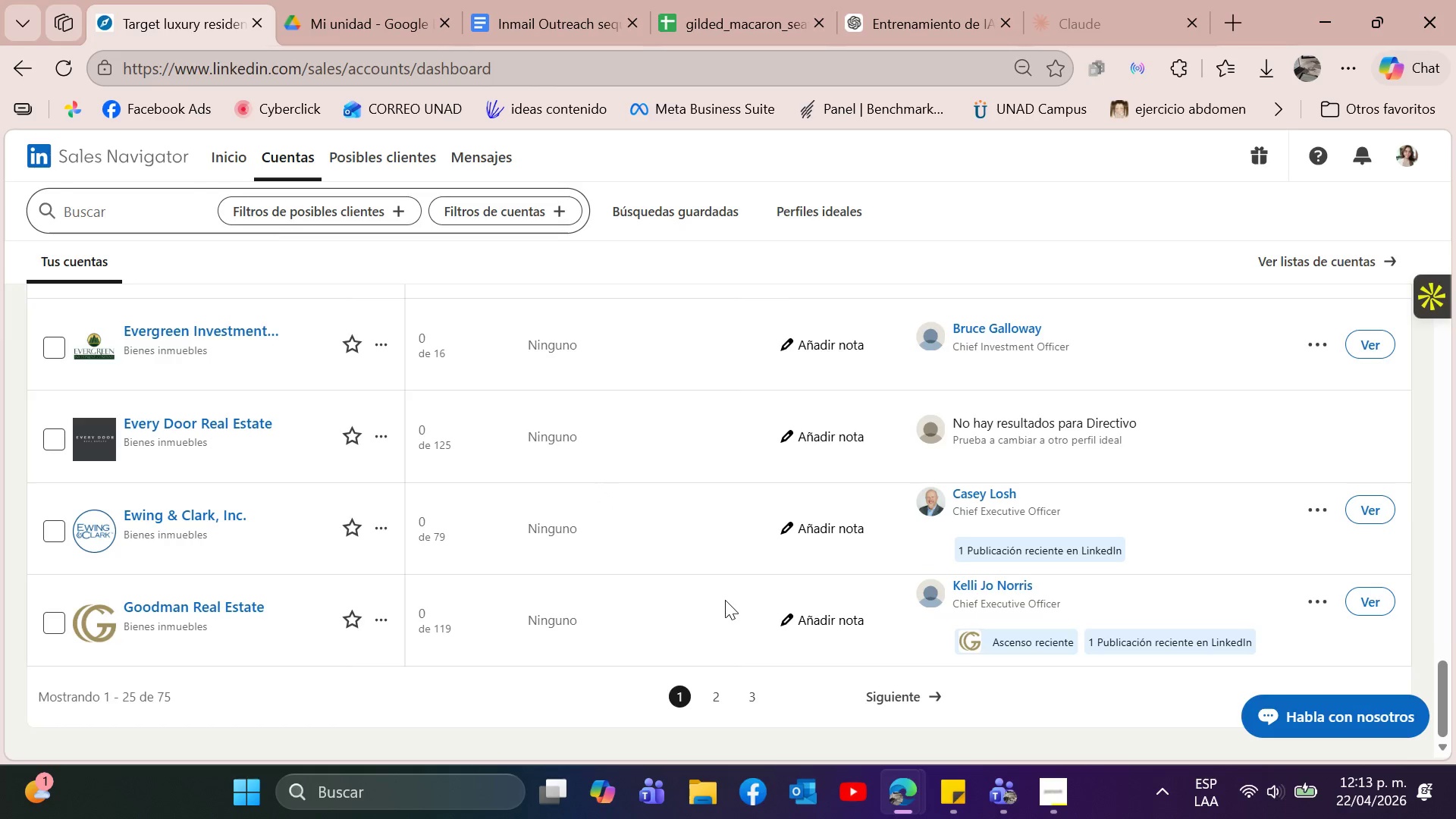 
scroll: coordinate [715, 599], scroll_direction: up, amount: 22.0
 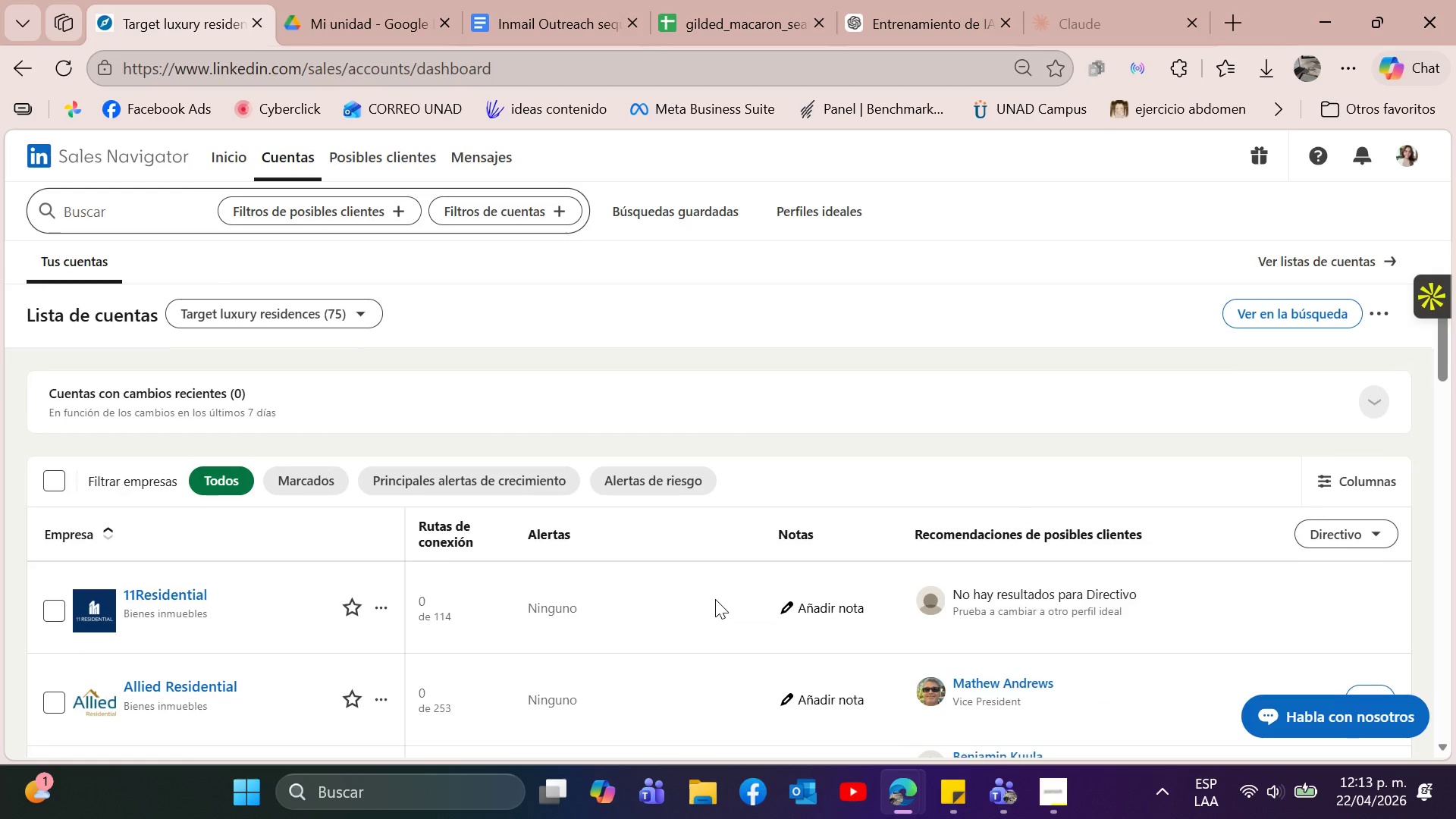 
scroll: coordinate [715, 598], scroll_direction: down, amount: 2.0
 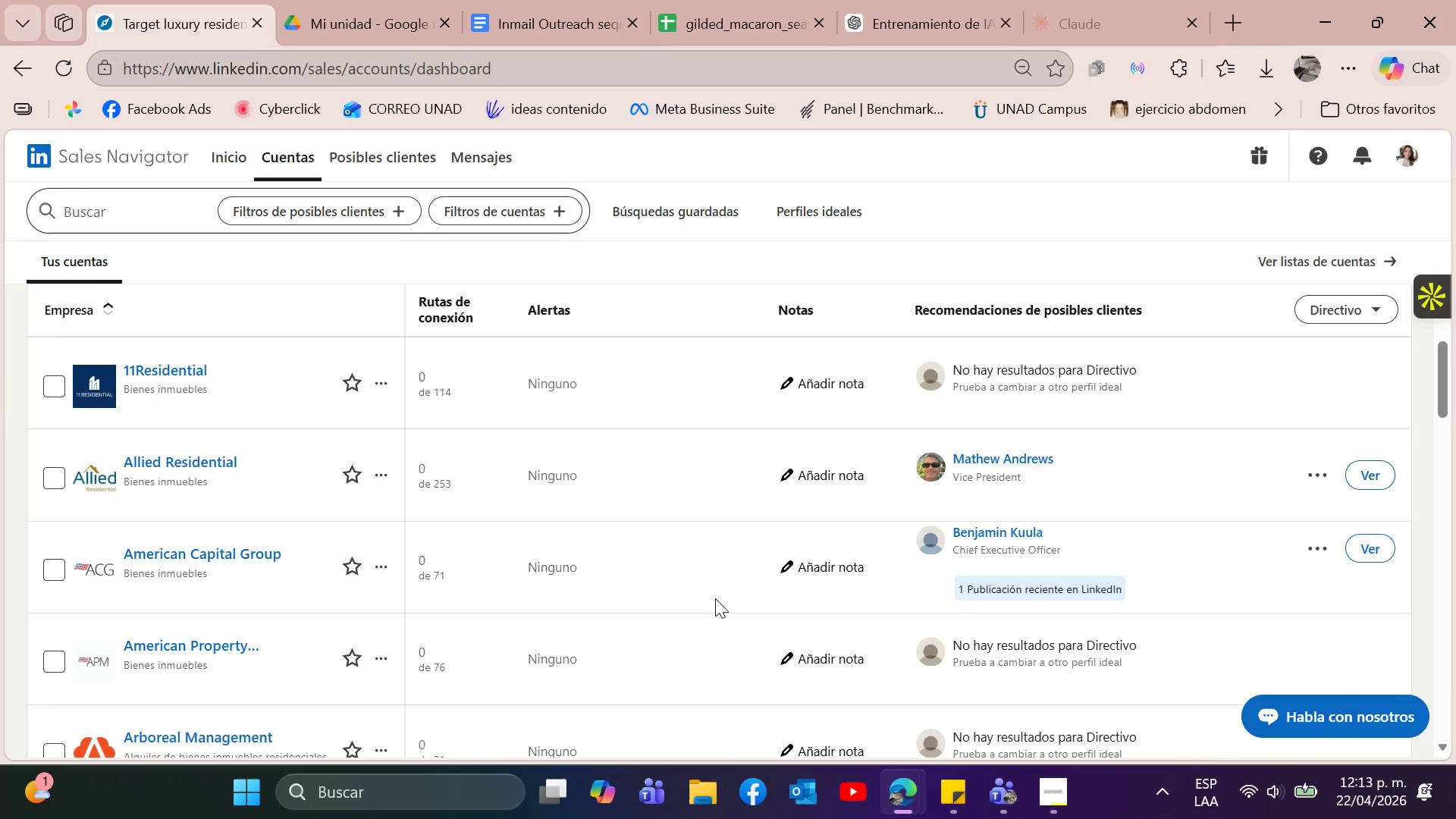 
scroll: coordinate [715, 598], scroll_direction: up, amount: 2.0
 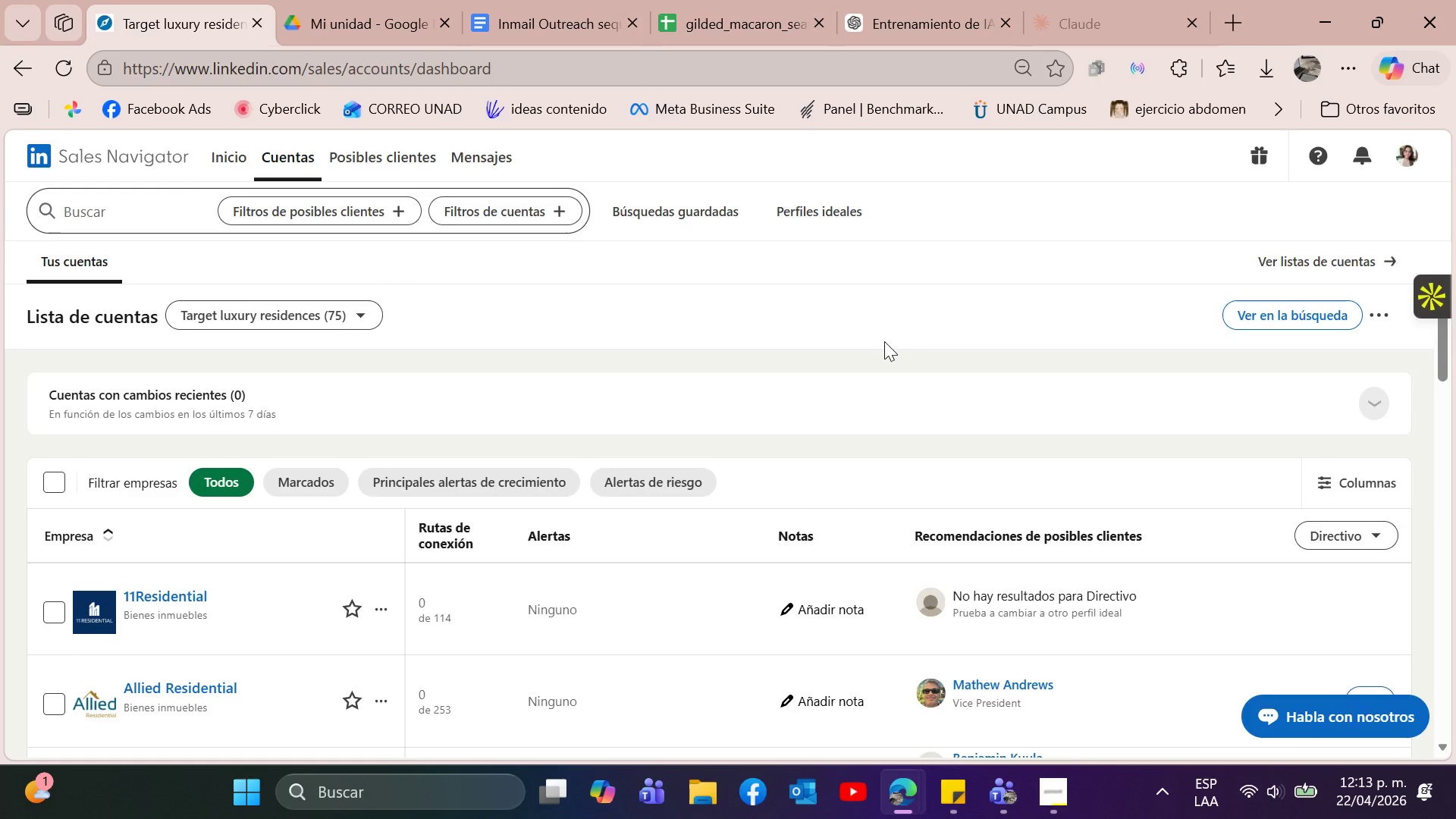 
wait(9.89)
 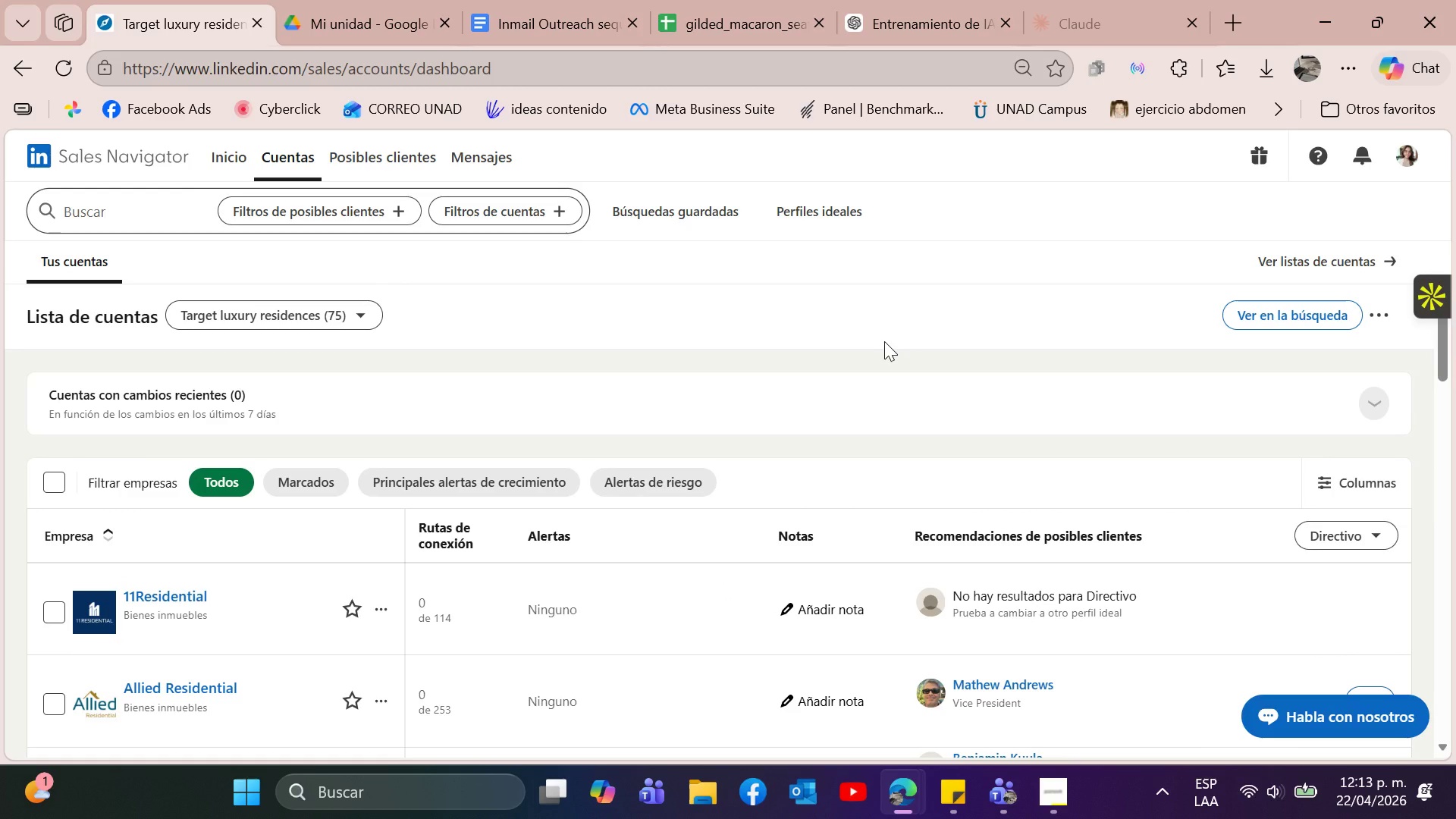 
left_click([191, 206])
 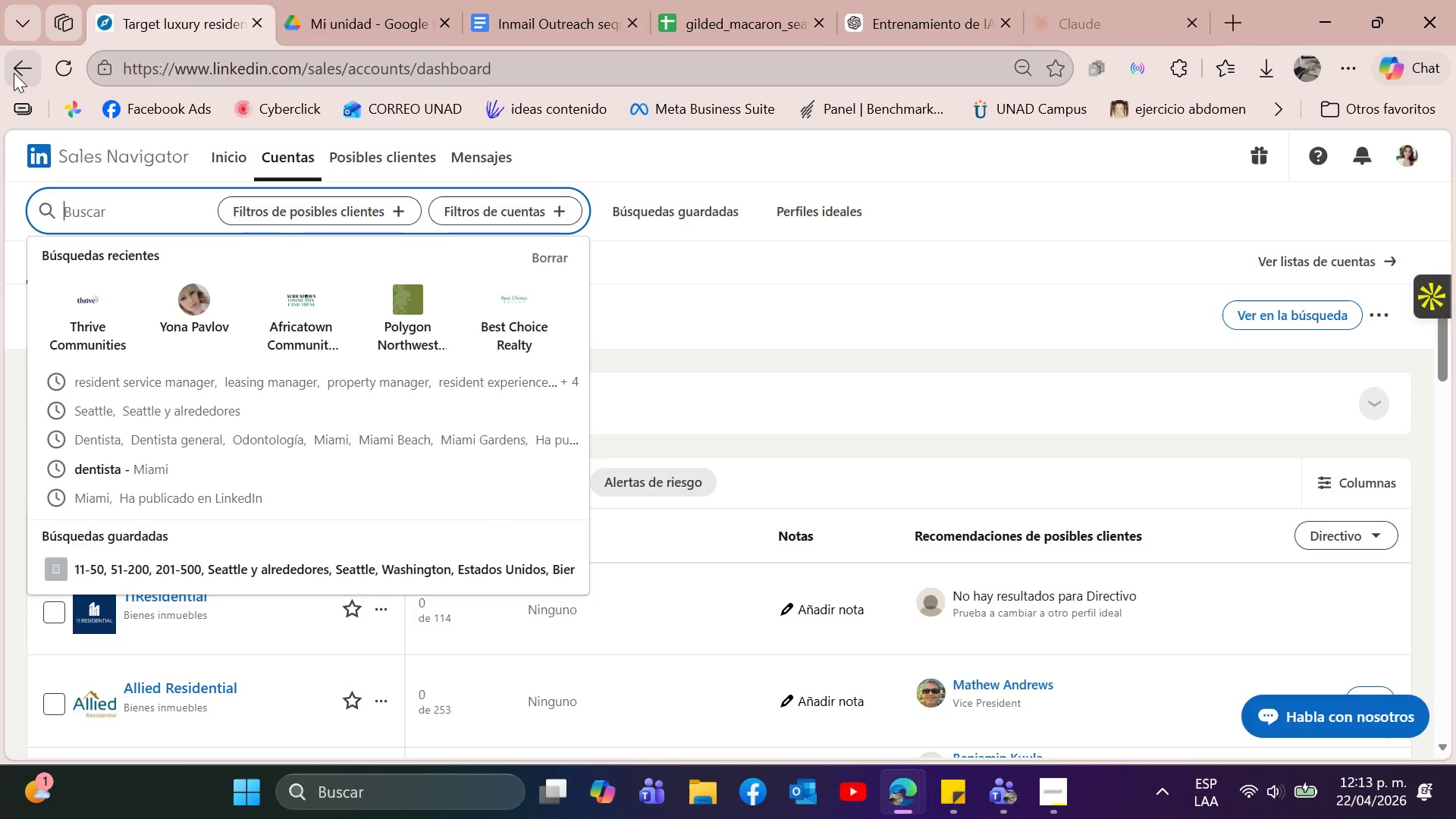 
left_click([14, 73])
 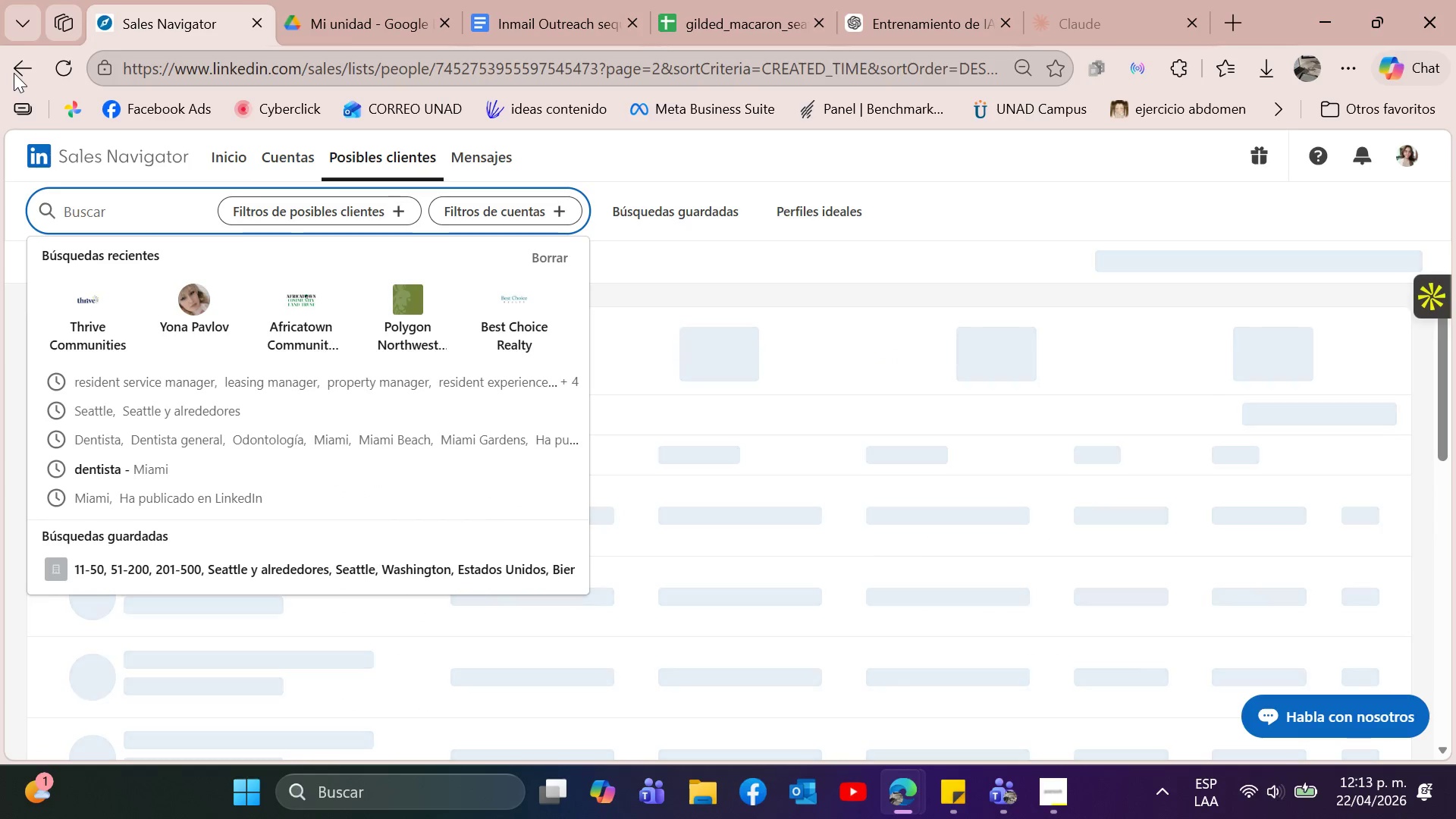 
left_click([14, 73])
 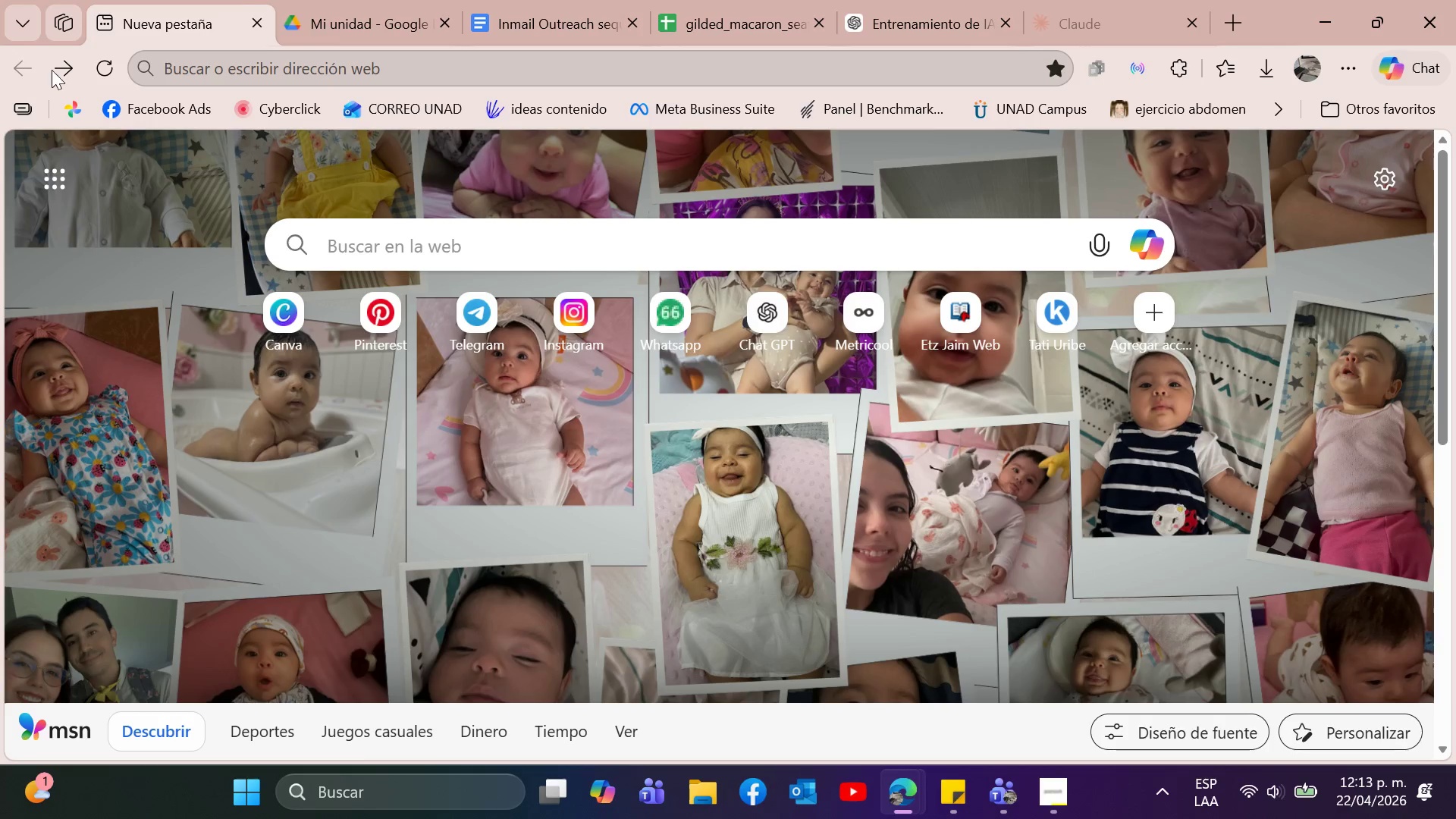 
left_click([53, 72])
 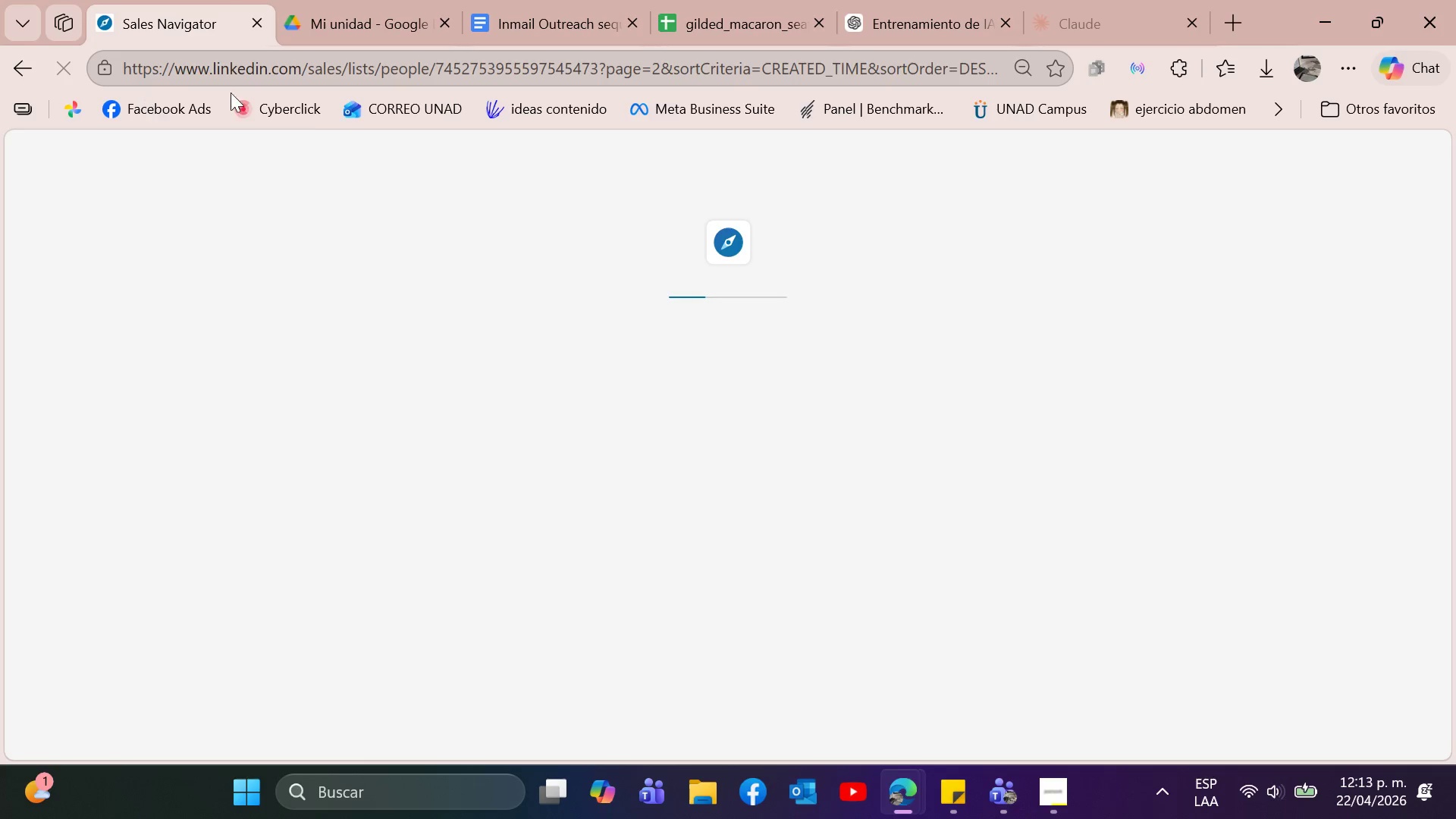 
mouse_move([499, 162])
 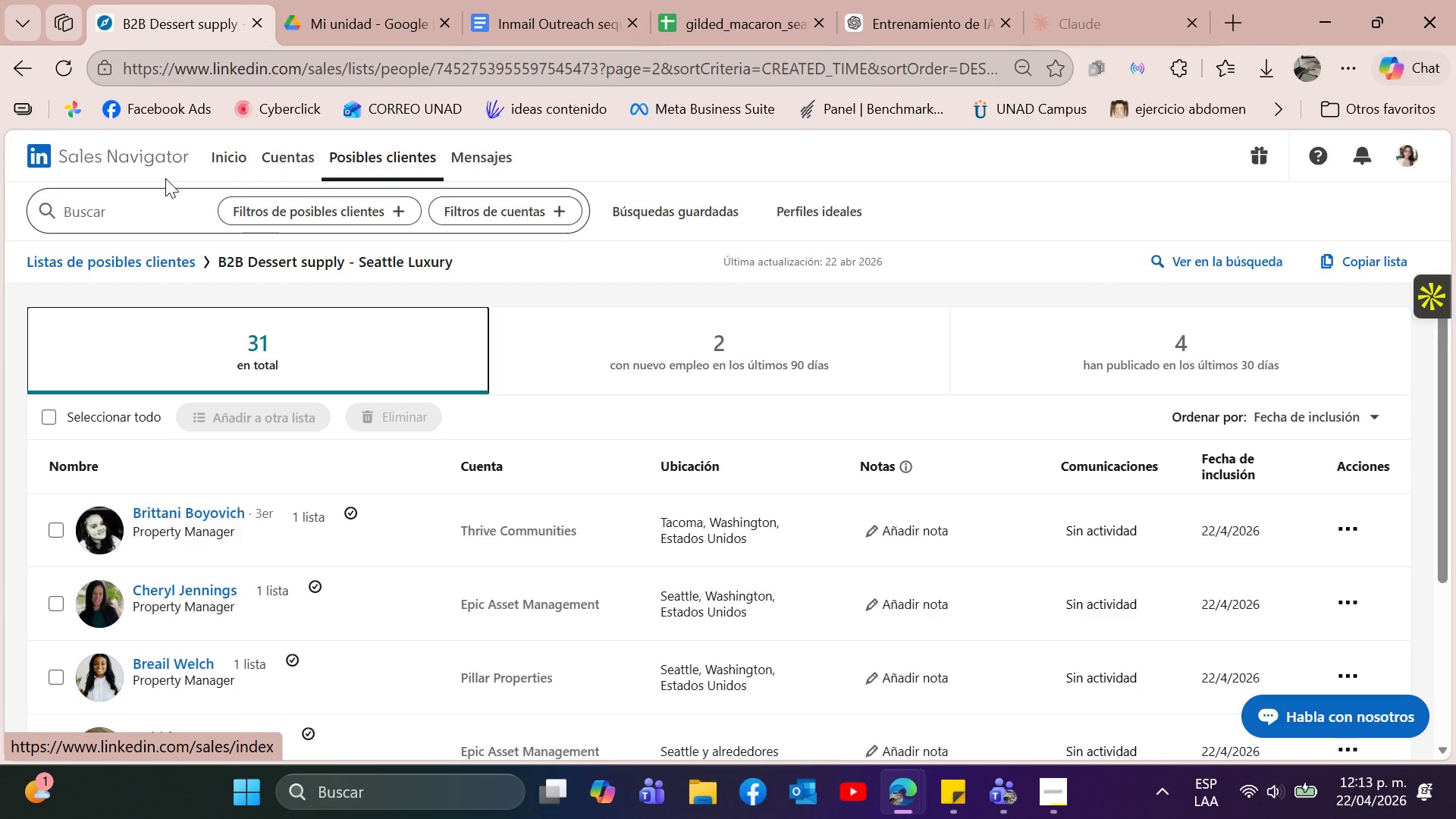 
left_click([159, 211])
 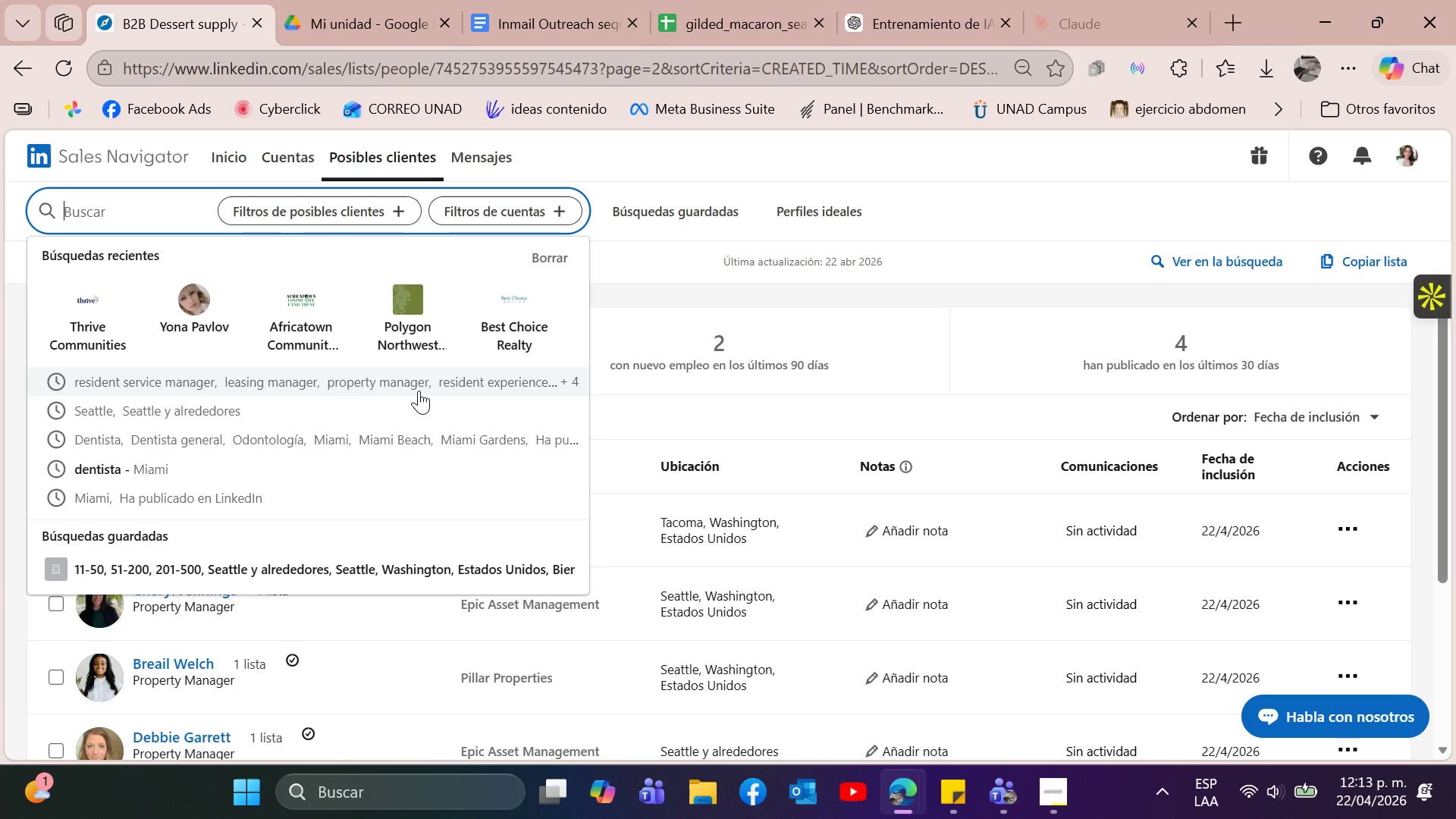 
left_click([415, 391])
 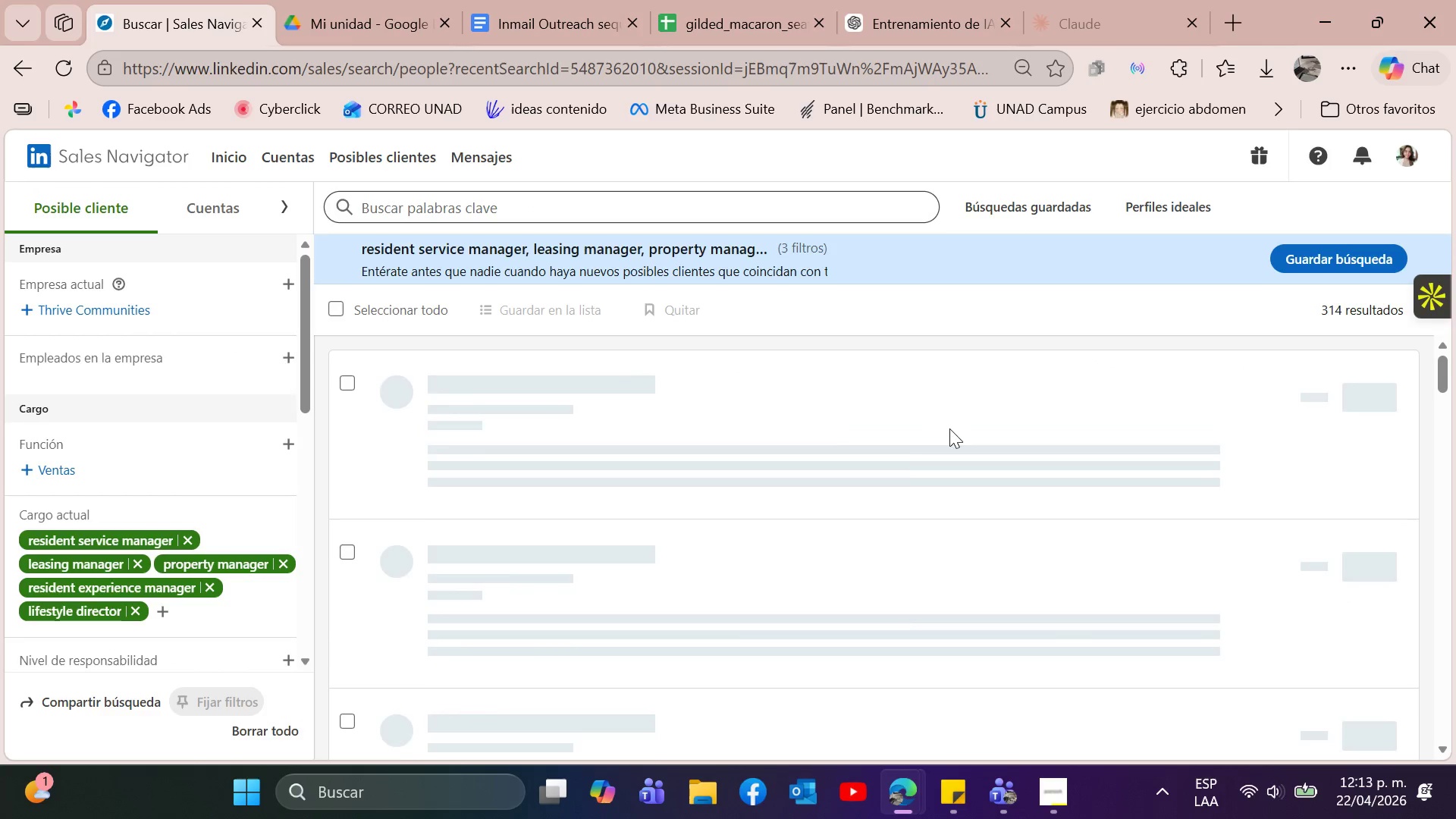 
scroll: coordinate [190, 536], scroll_direction: down, amount: 12.0
 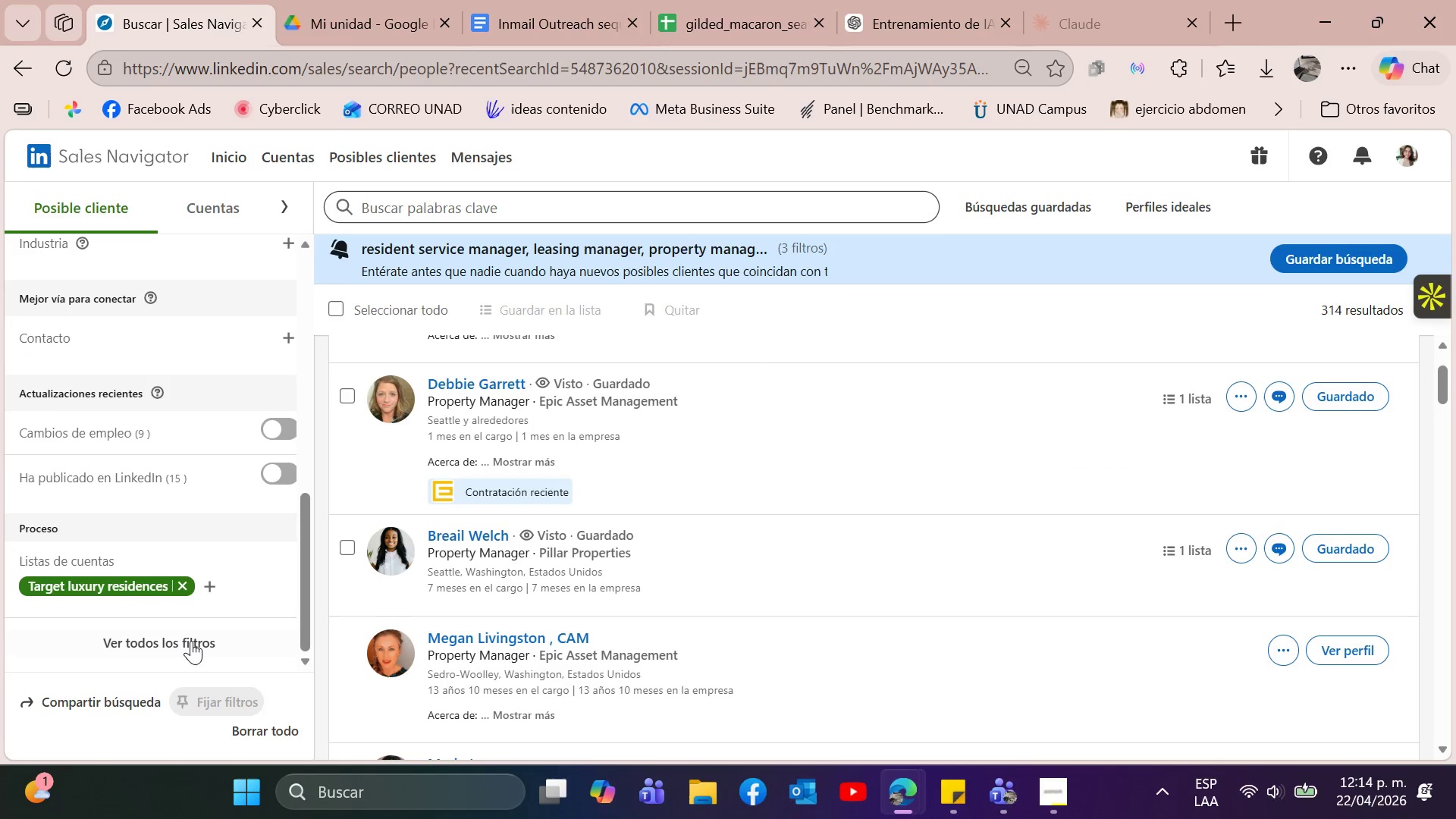 
left_click([191, 641])
 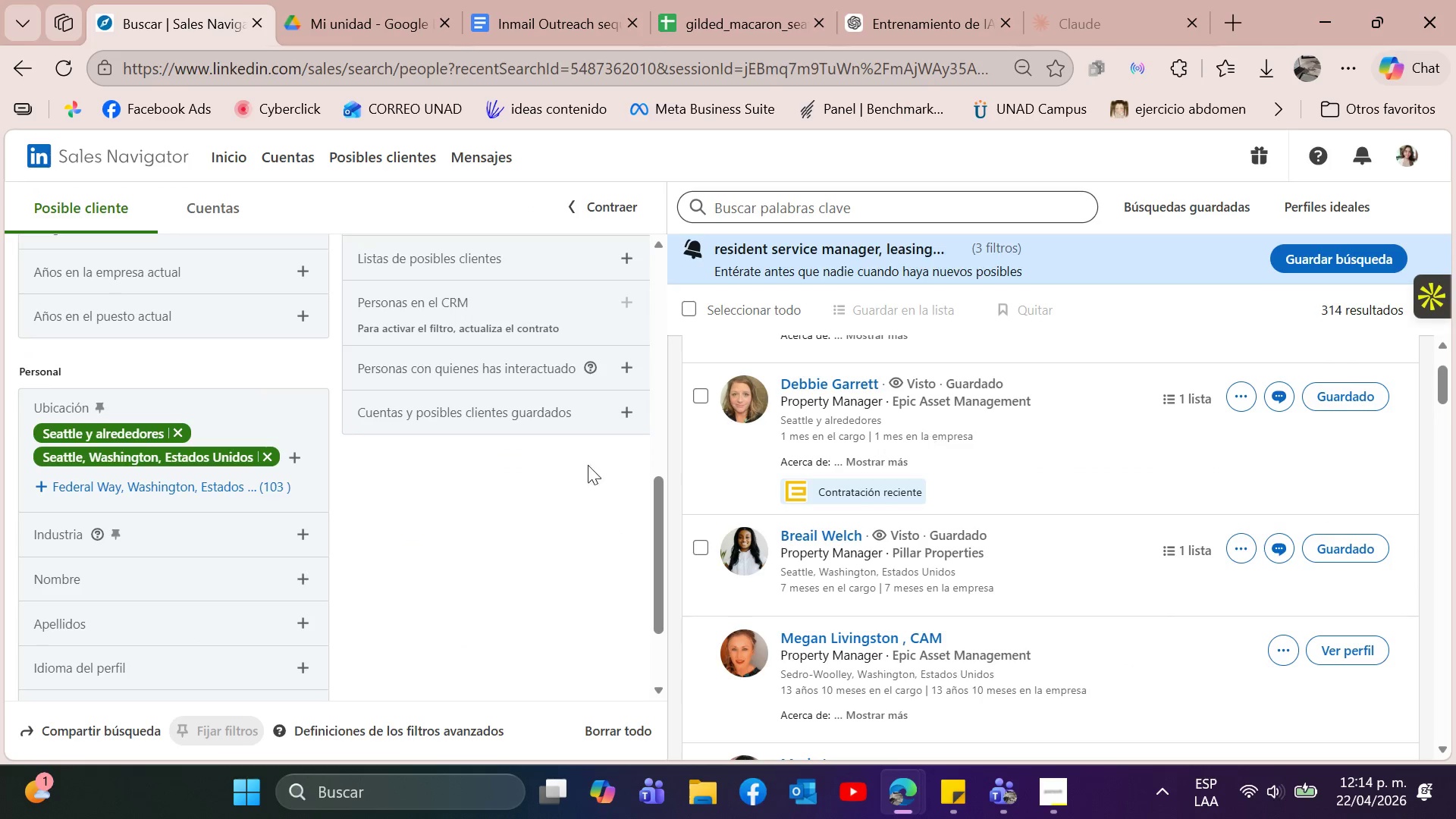 
scroll: coordinate [468, 553], scroll_direction: up, amount: 2.0
 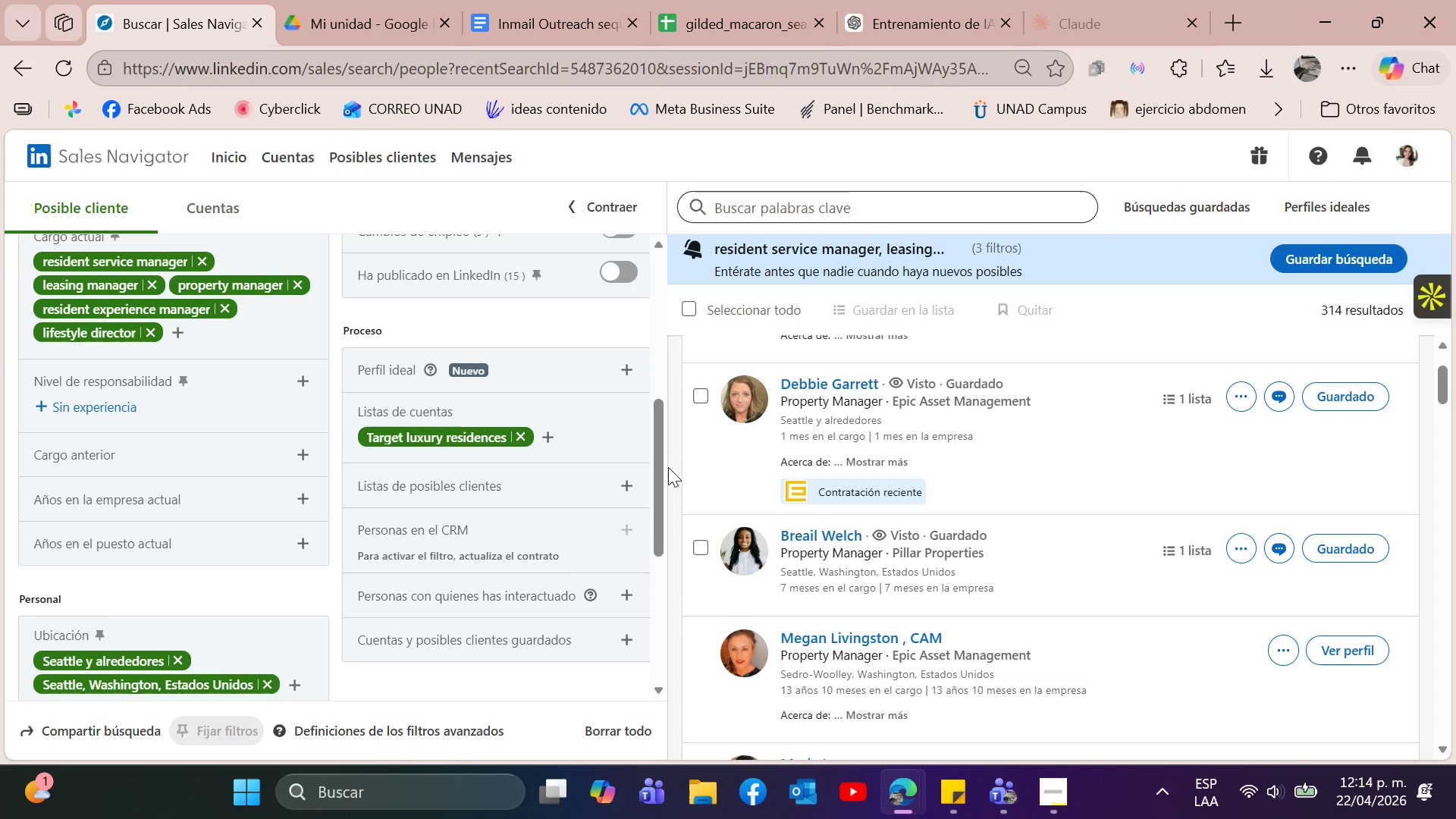 
left_click_drag(start_coordinate=[658, 467], to_coordinate=[676, 474])
 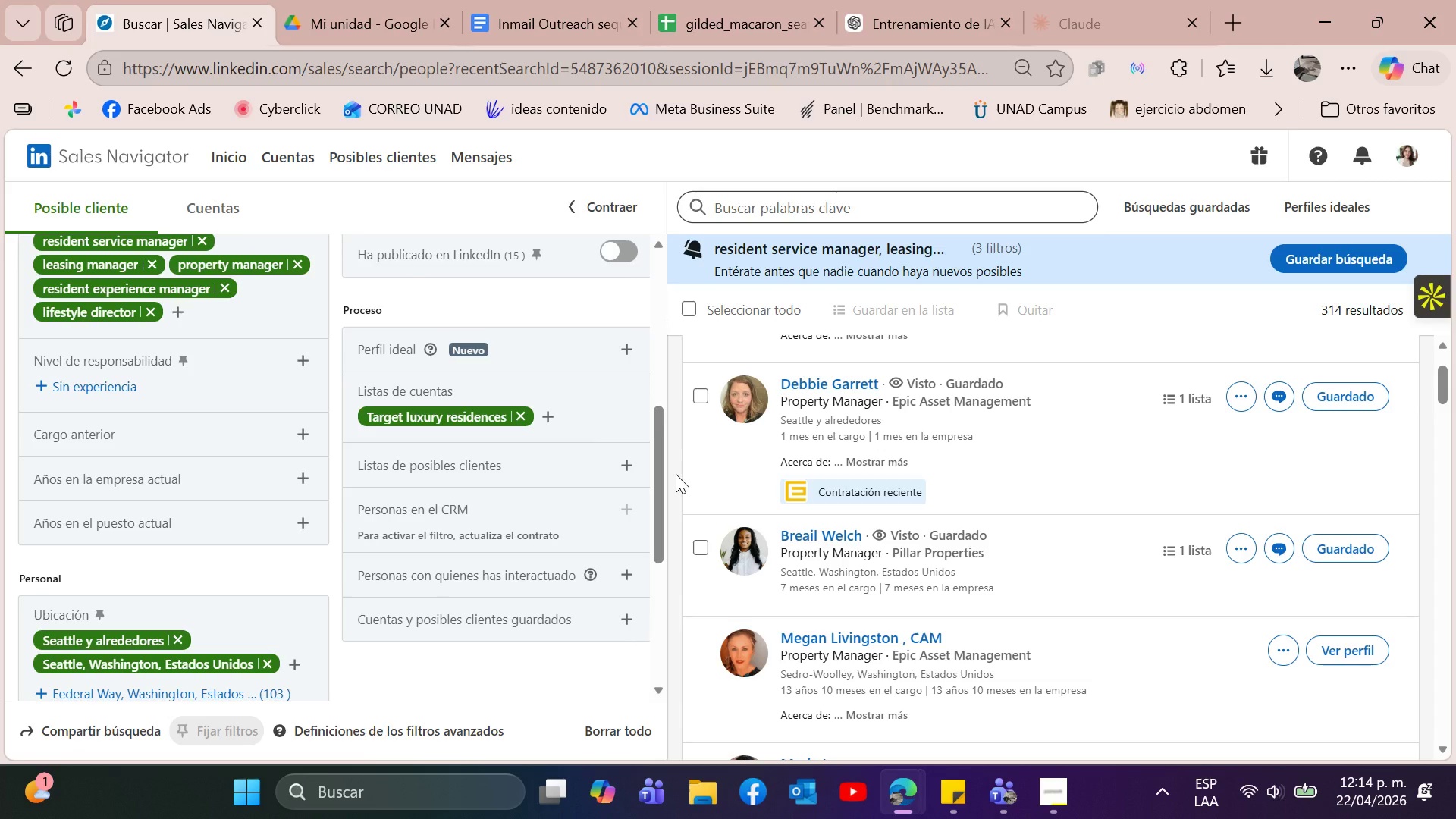 
key(Meta+MetaLeft)
 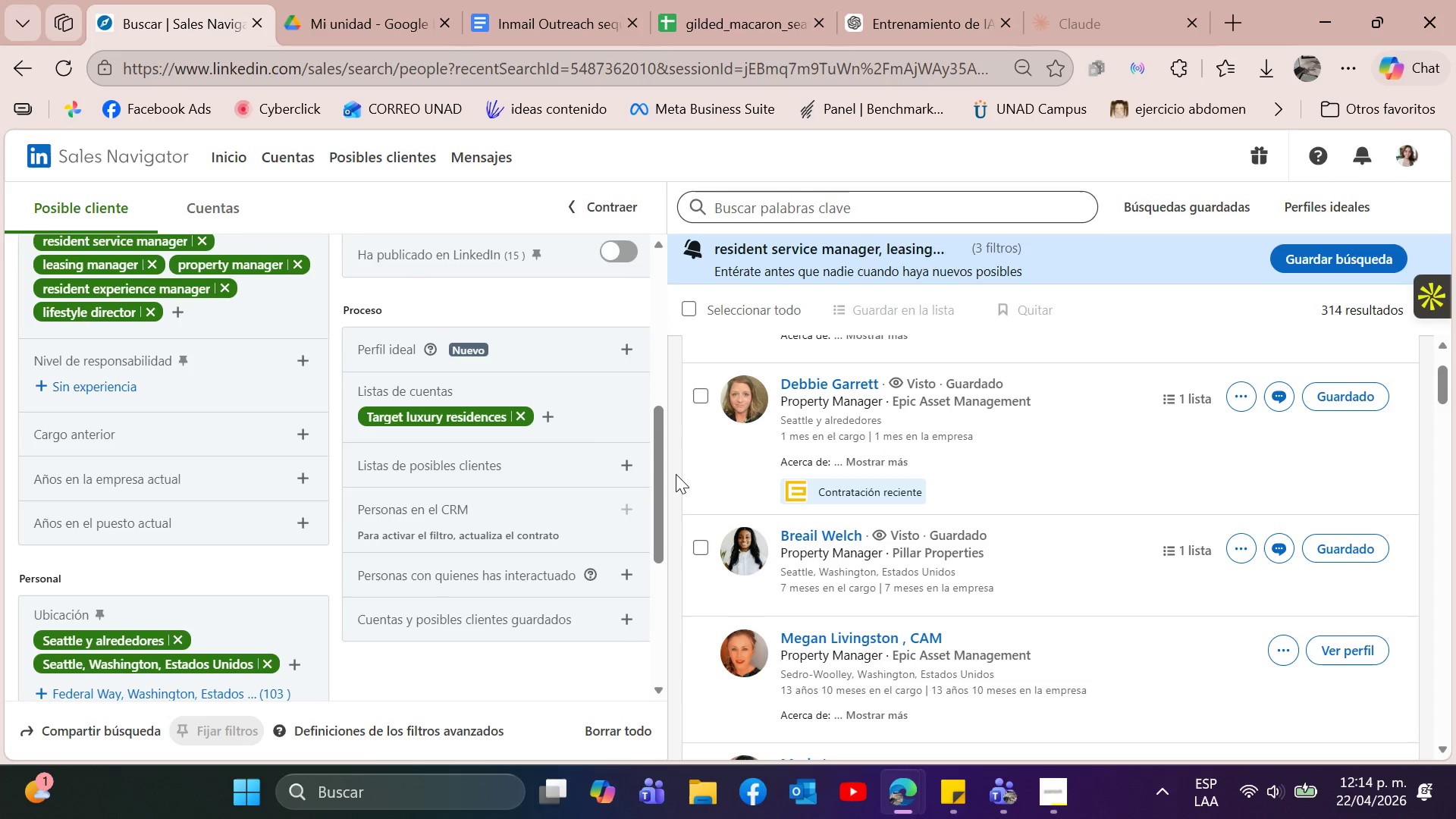 
key(Meta+Shift+ShiftLeft)
 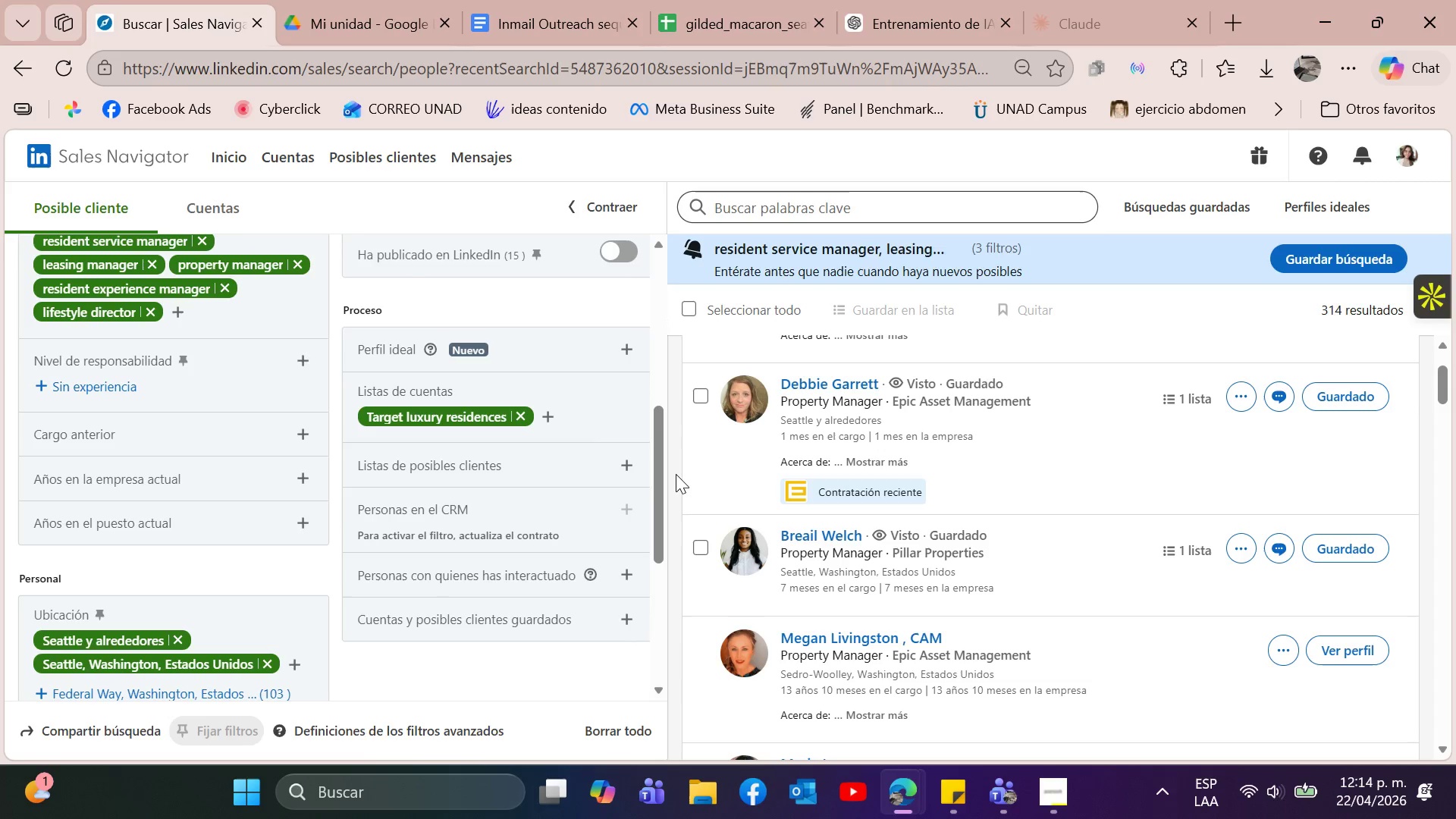 
key(Meta+Shift+S)
 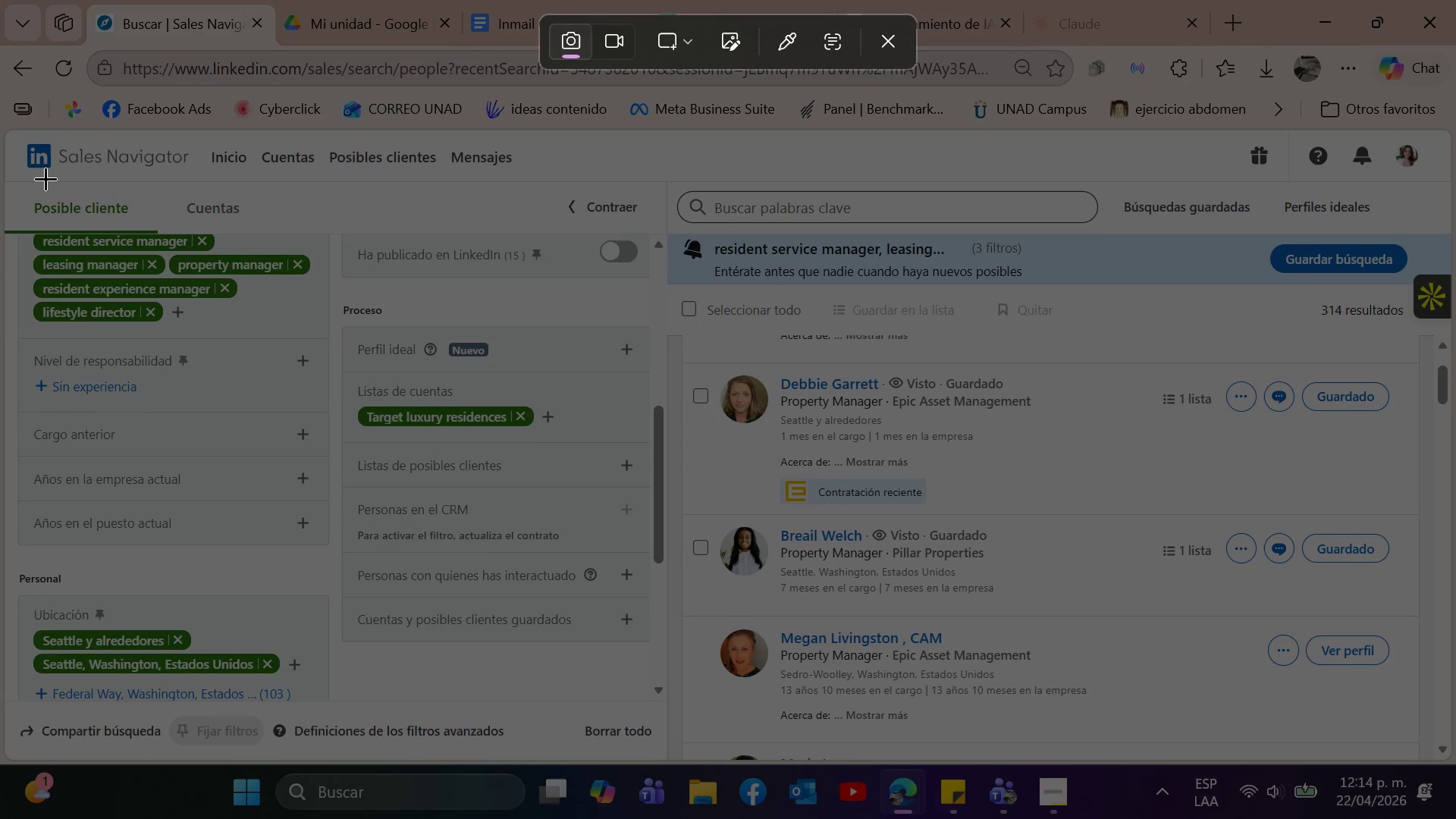 
left_click_drag(start_coordinate=[15, 138], to_coordinate=[1445, 755])
 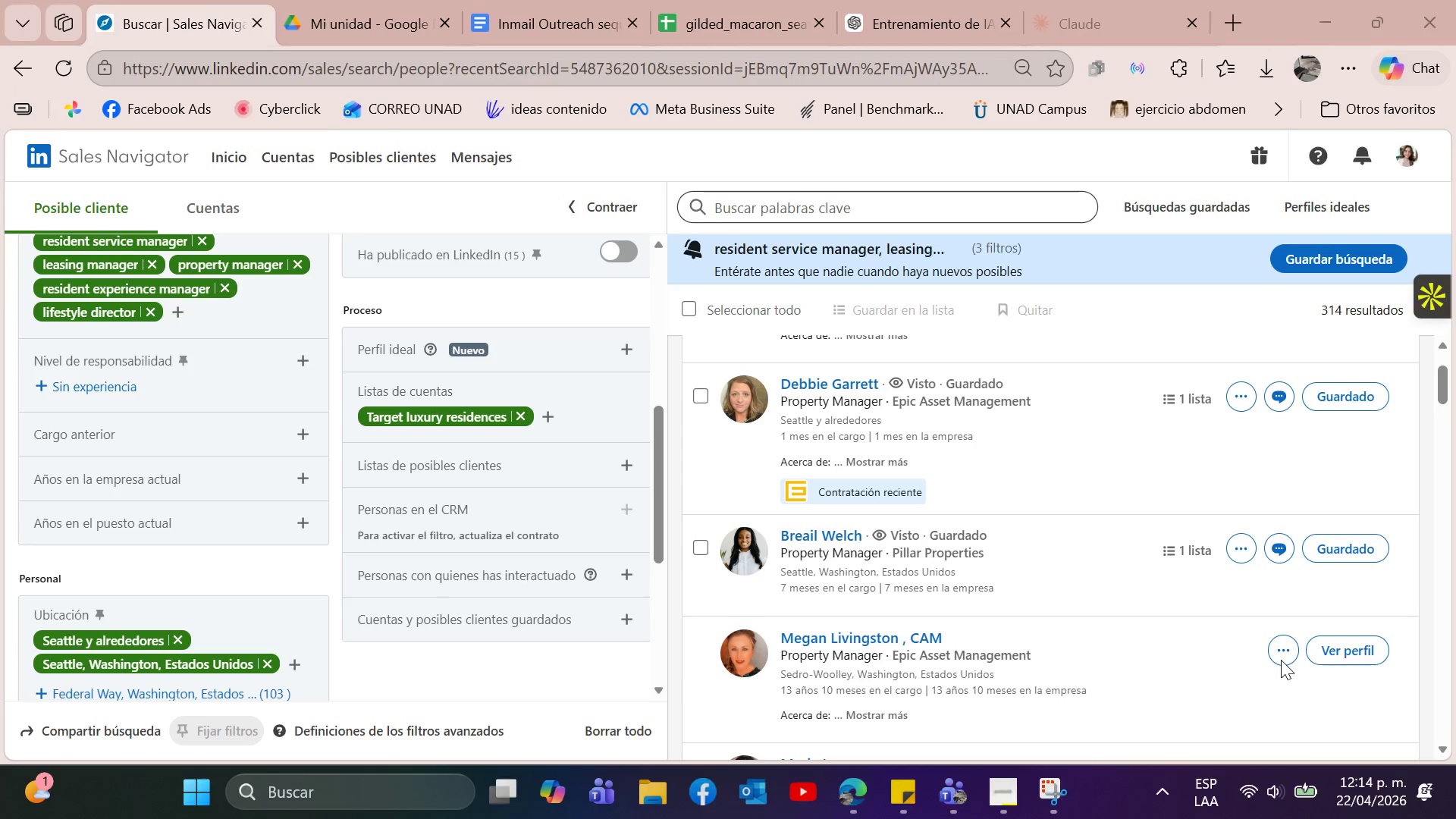 
mouse_move([1076, 475])
 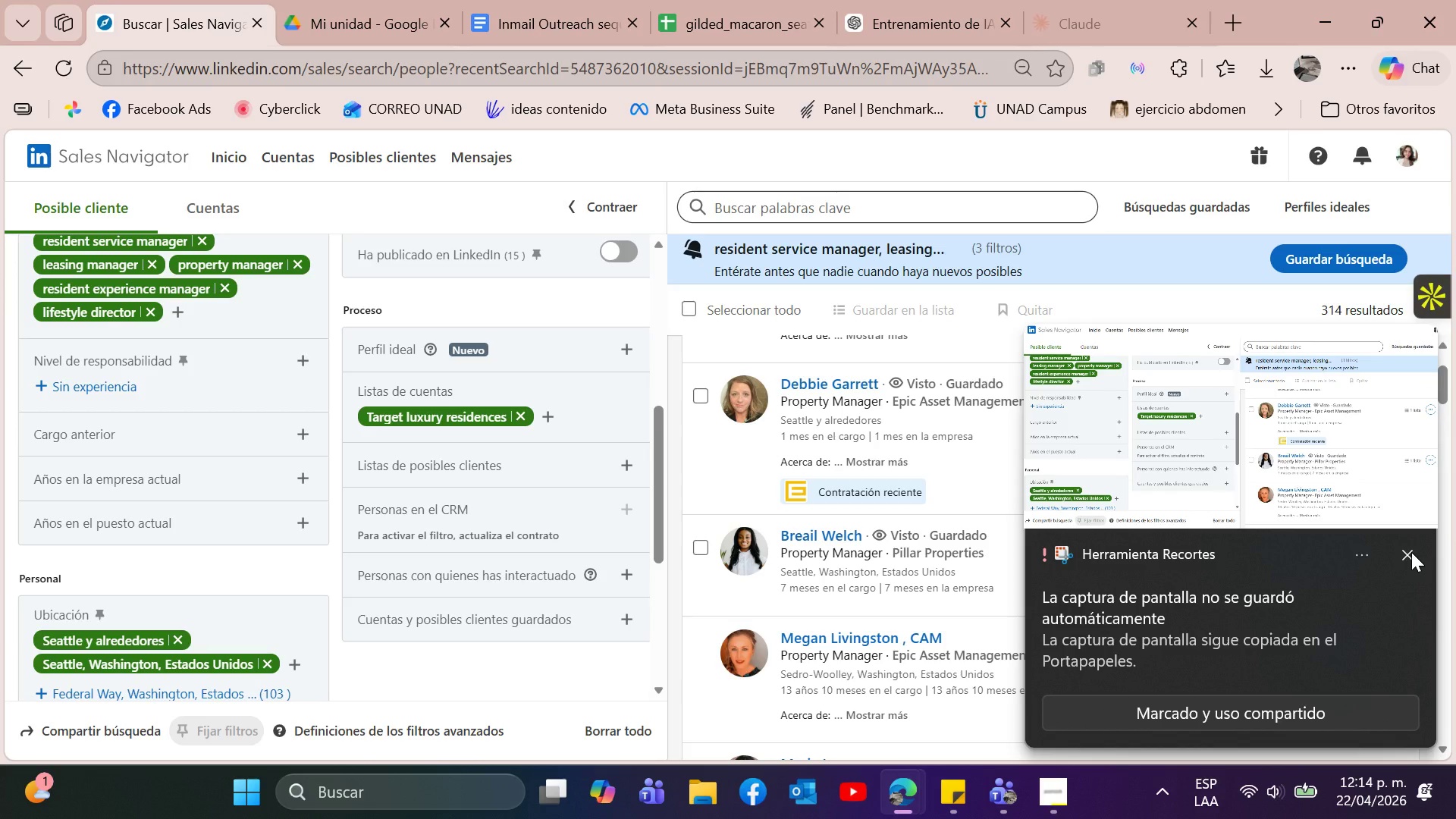 
left_click([1411, 552])
 